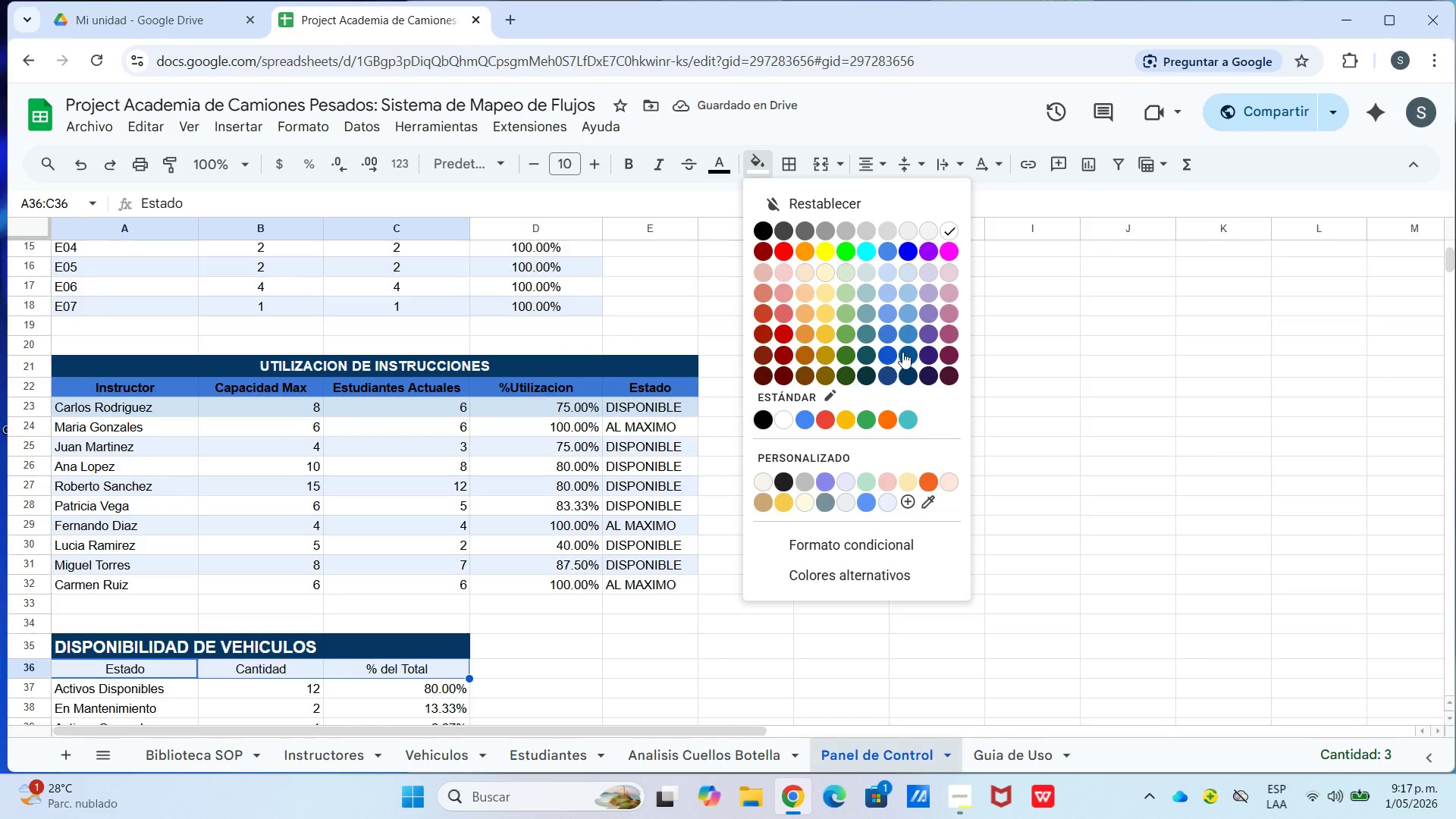 
scroll: coordinate [733, 209], scroll_direction: down, amount: 1.0
 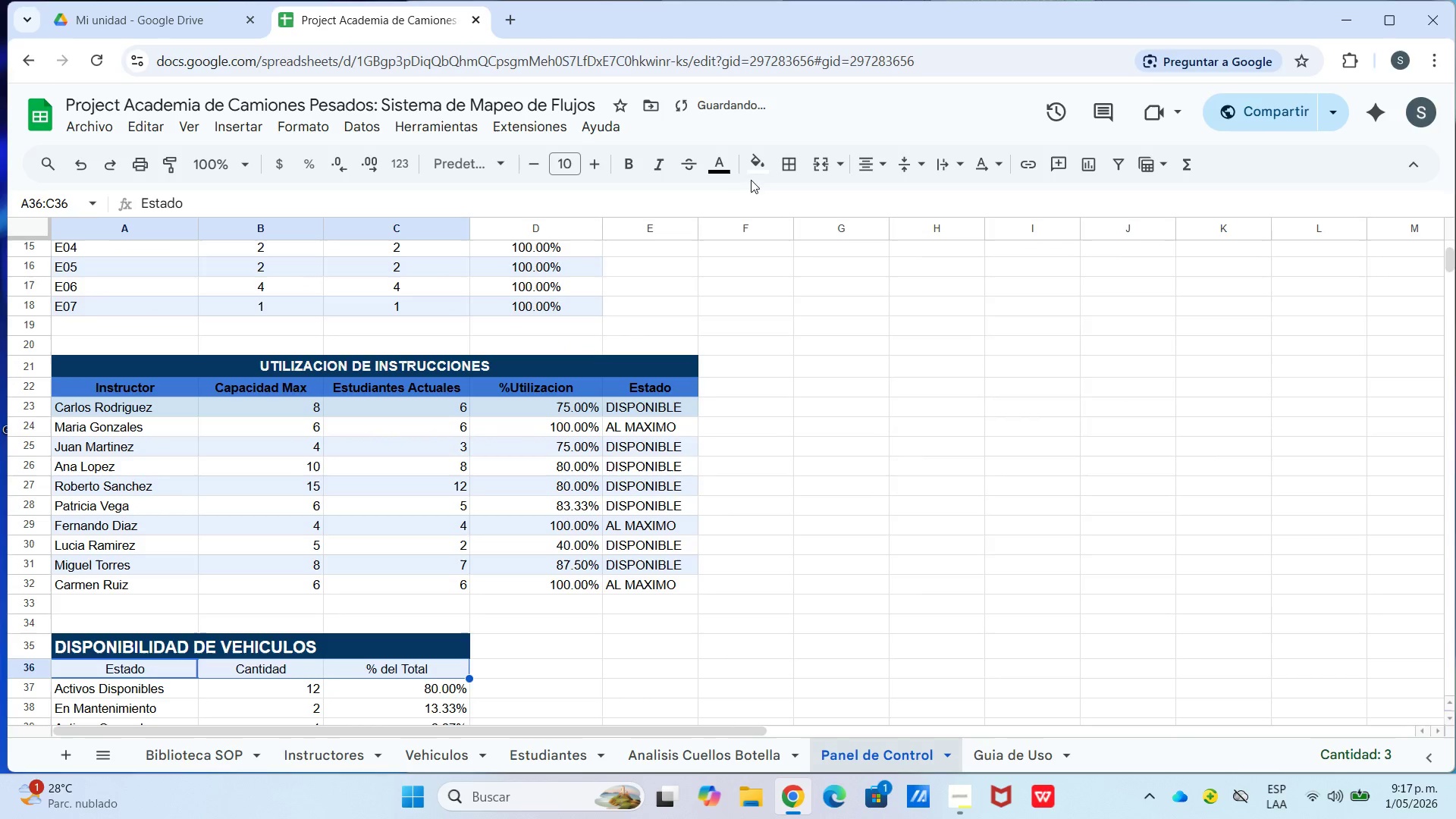 
left_click([886, 352])
 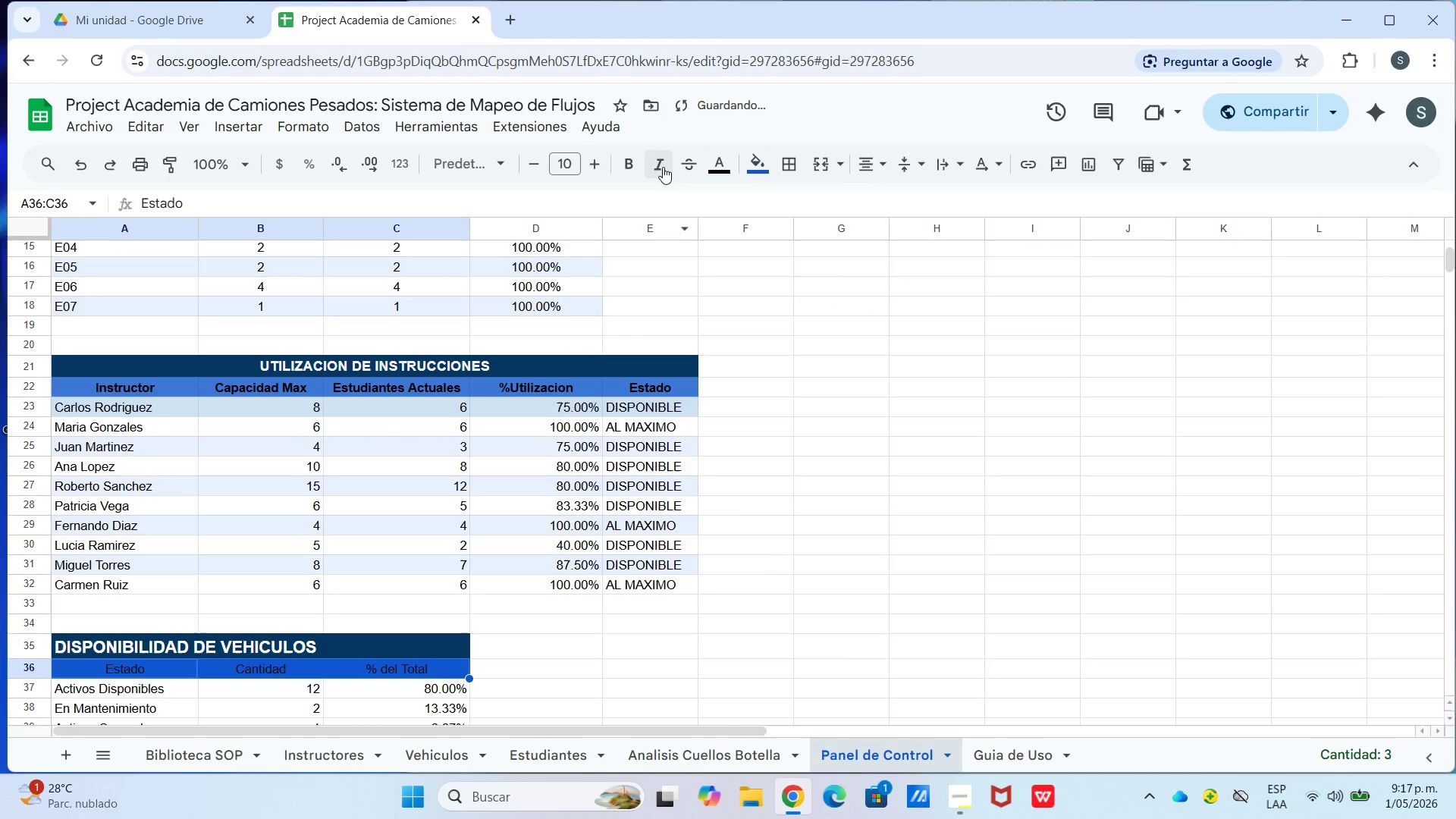 
left_click([638, 167])
 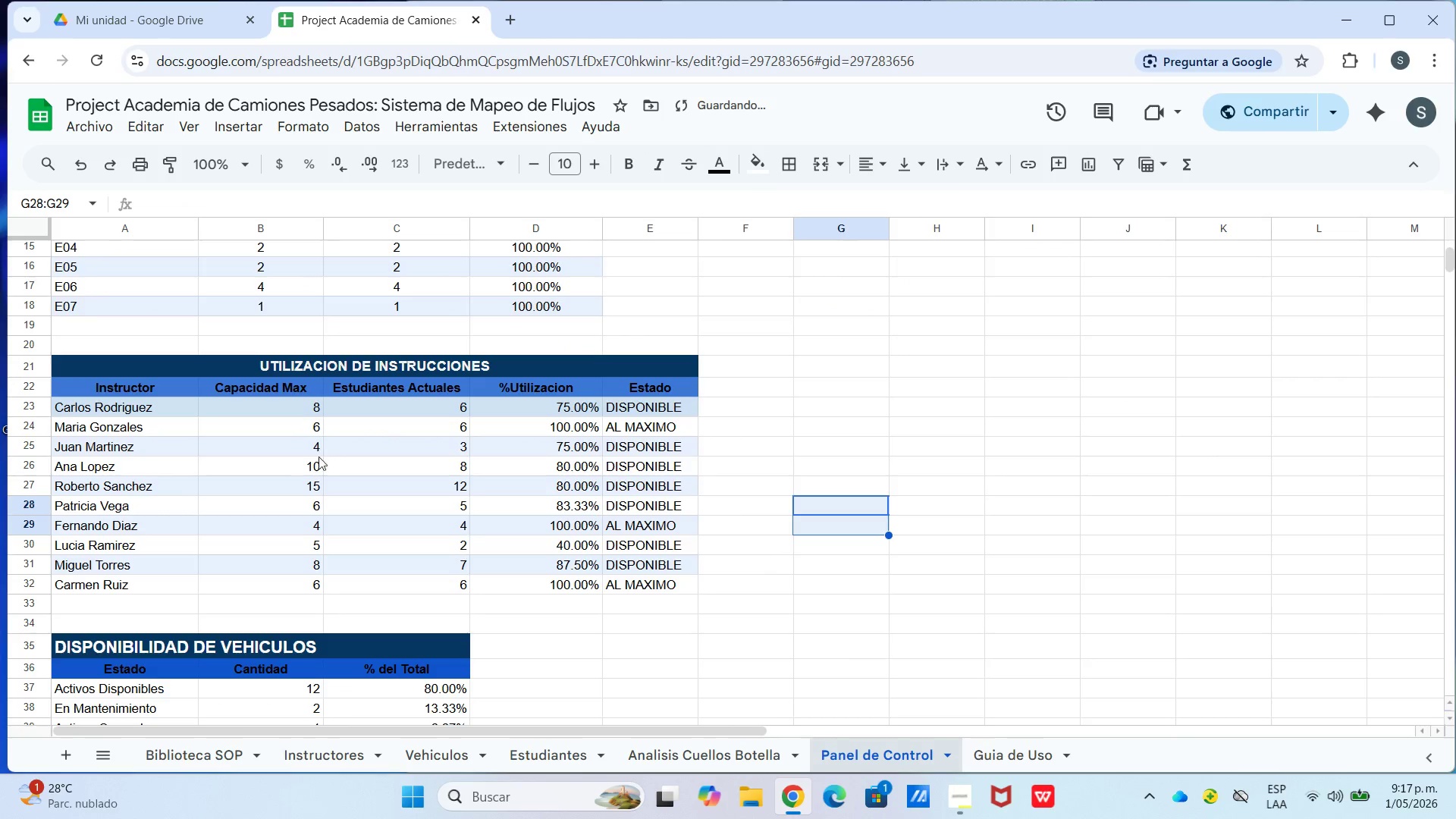 
scroll: coordinate [551, 504], scroll_direction: down, amount: 2.0
 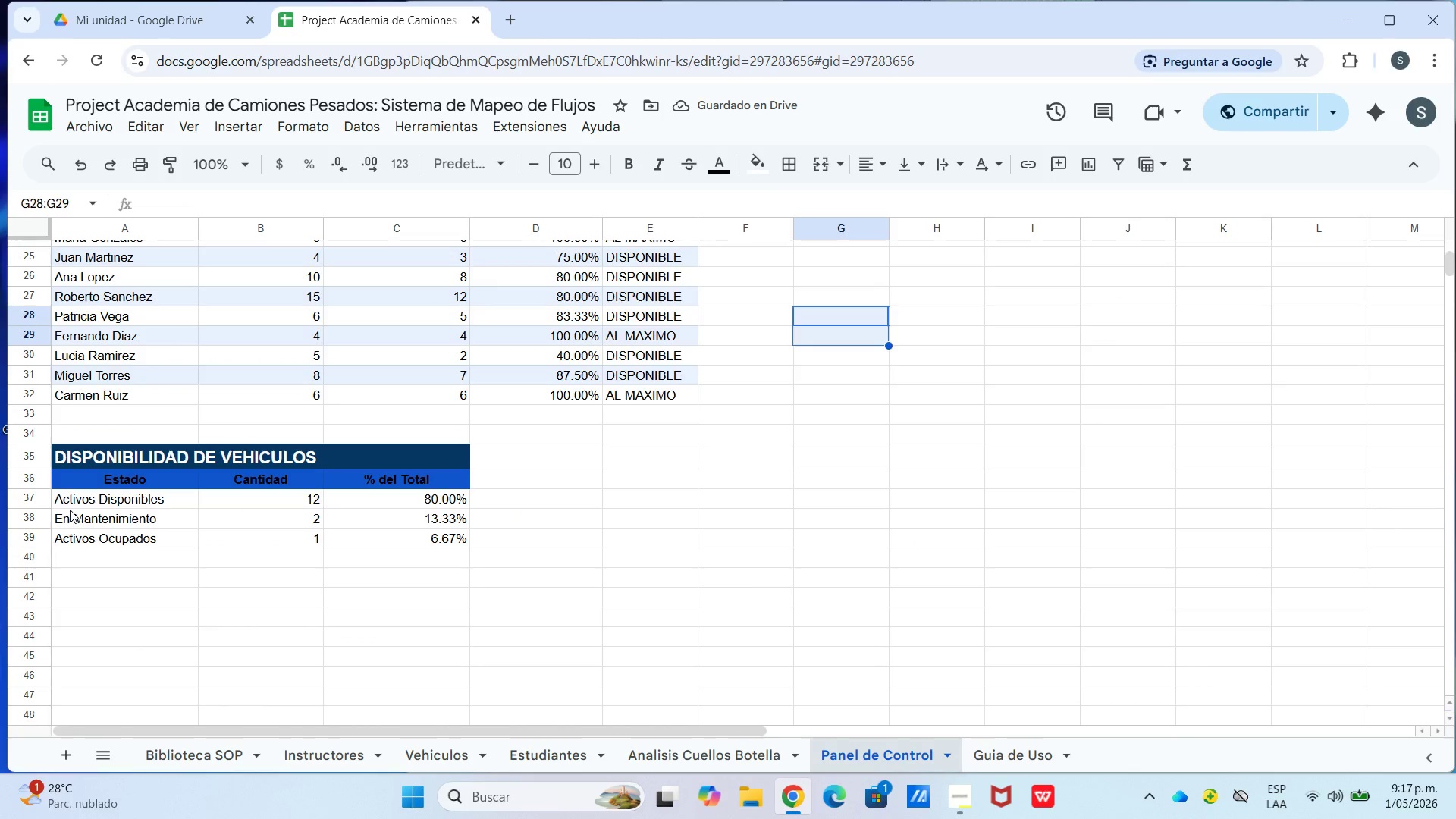 
left_click_drag(start_coordinate=[72, 498], to_coordinate=[394, 535])
 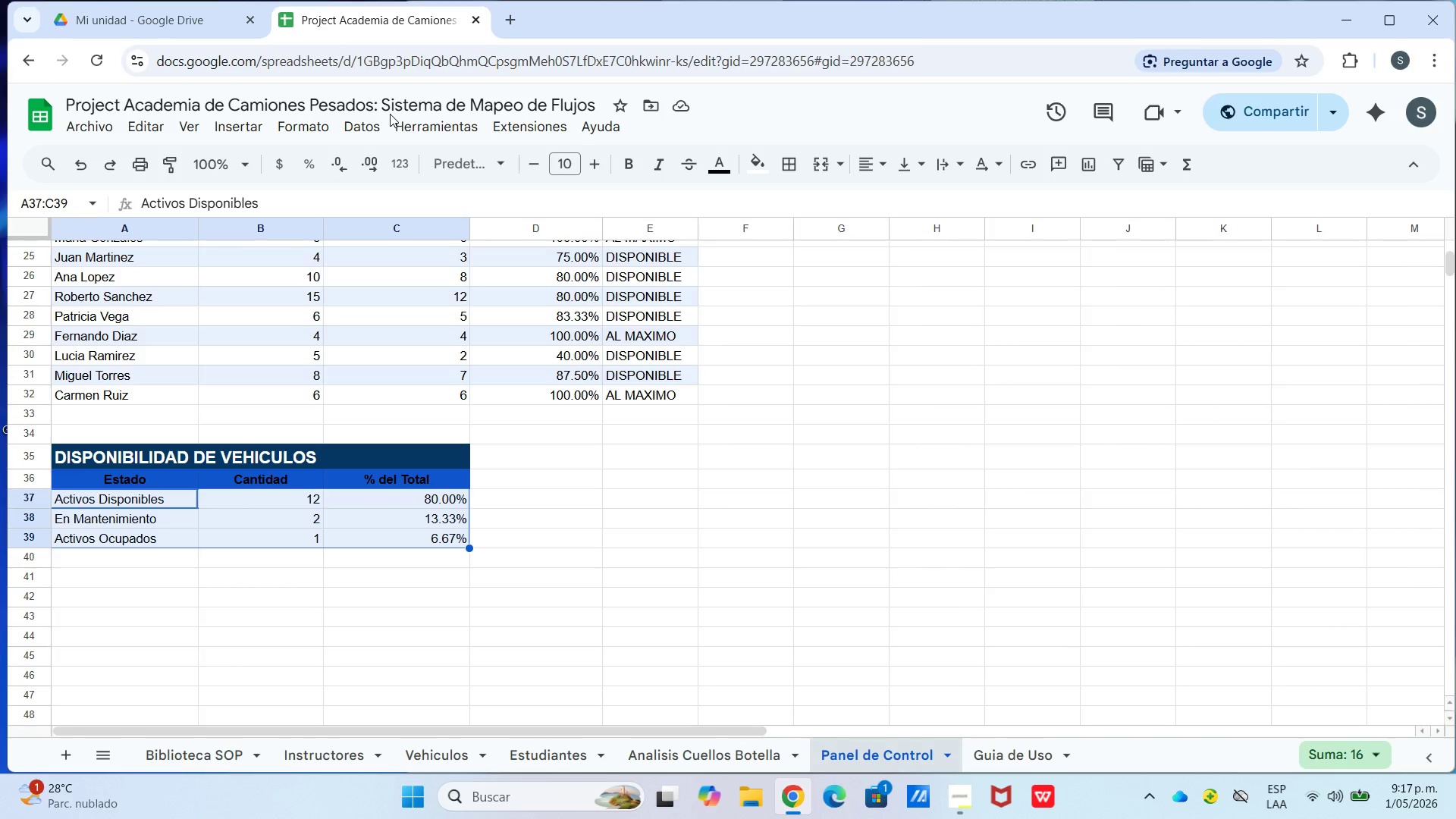 
left_click([304, 127])
 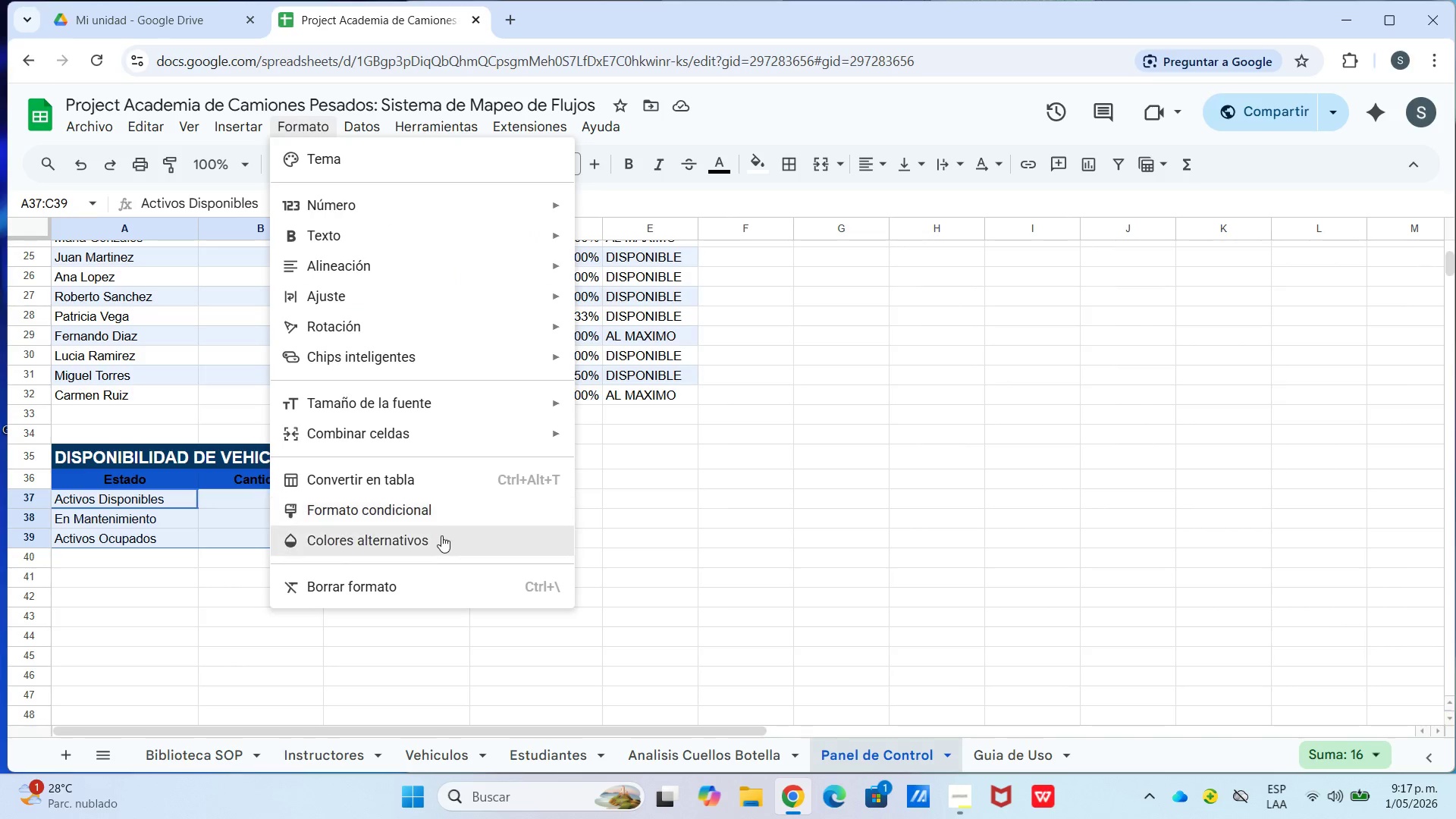 
left_click([441, 535])
 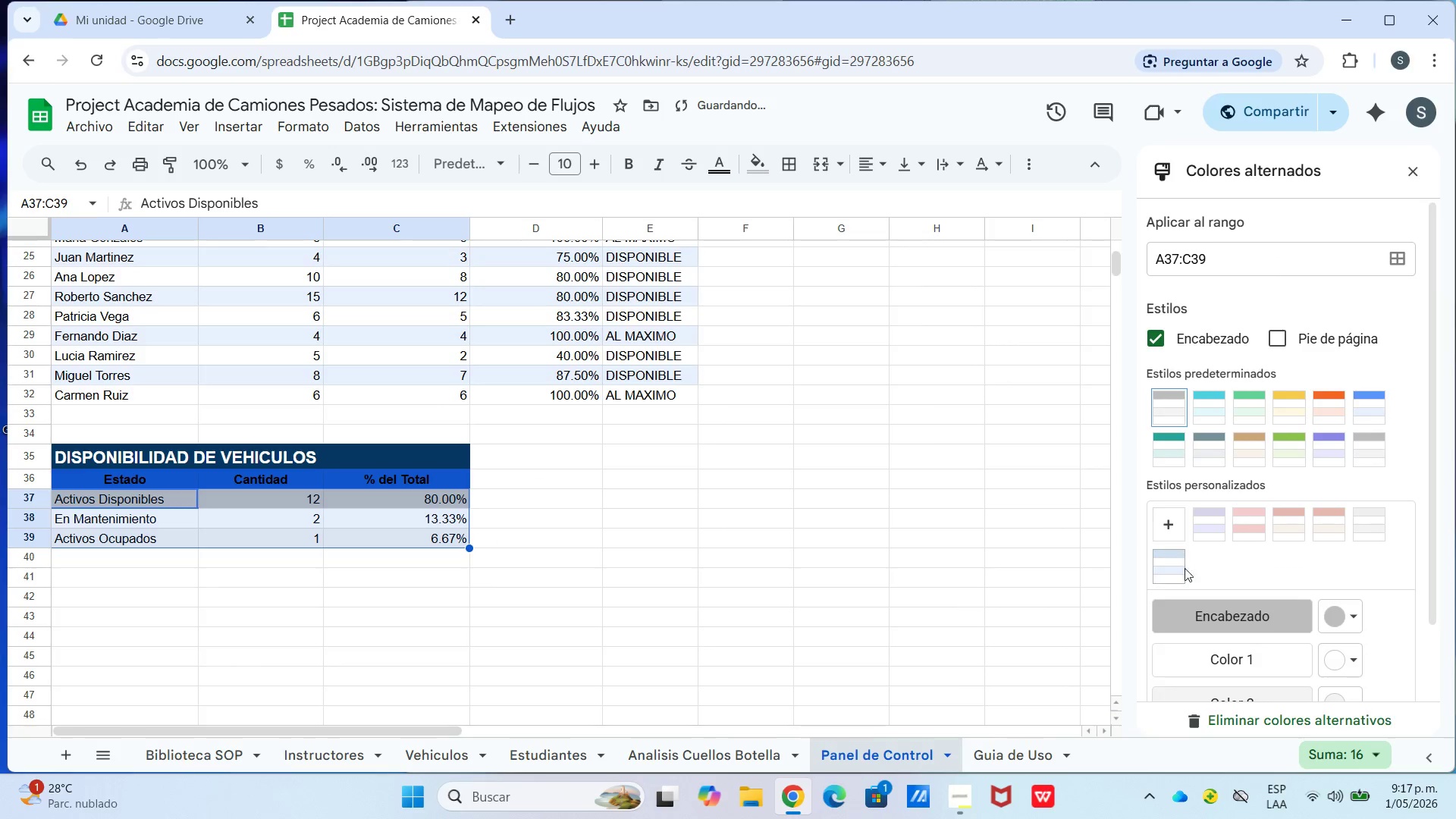 
double_click([762, 513])
 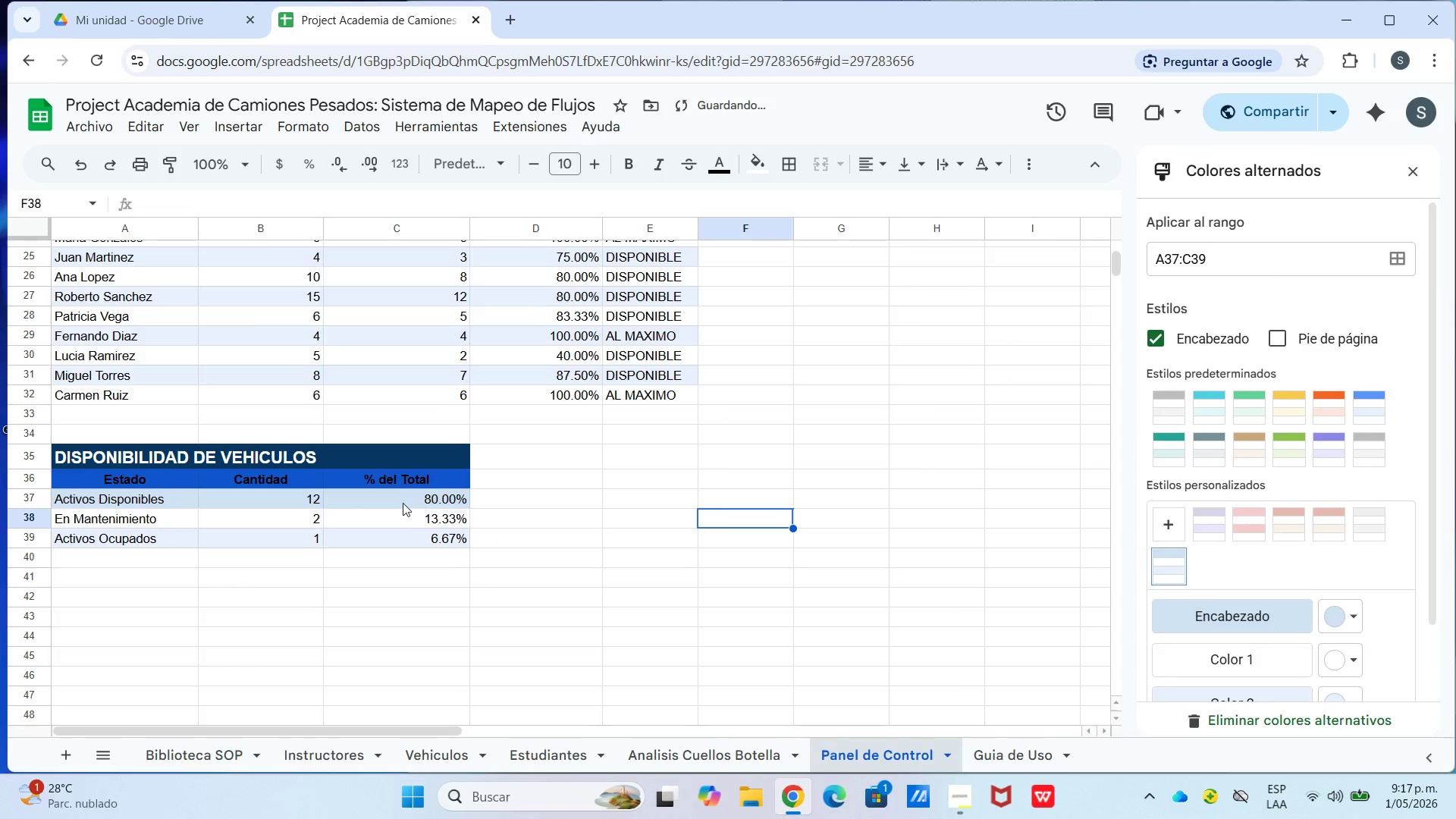 
scroll: coordinate [403, 503], scroll_direction: down, amount: 2.0
 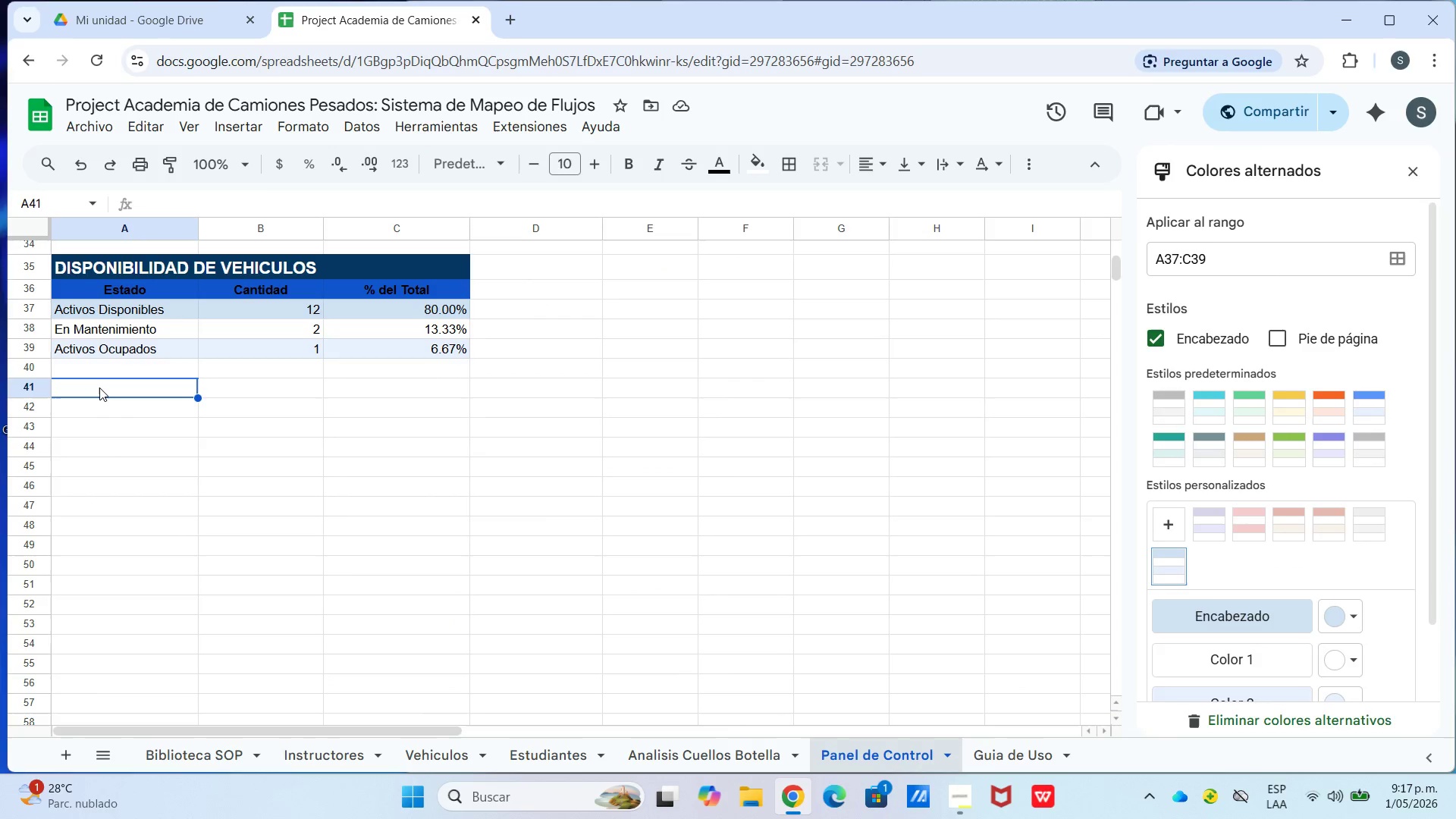 
left_click_drag(start_coordinate=[99, 413], to_coordinate=[555, 416])
 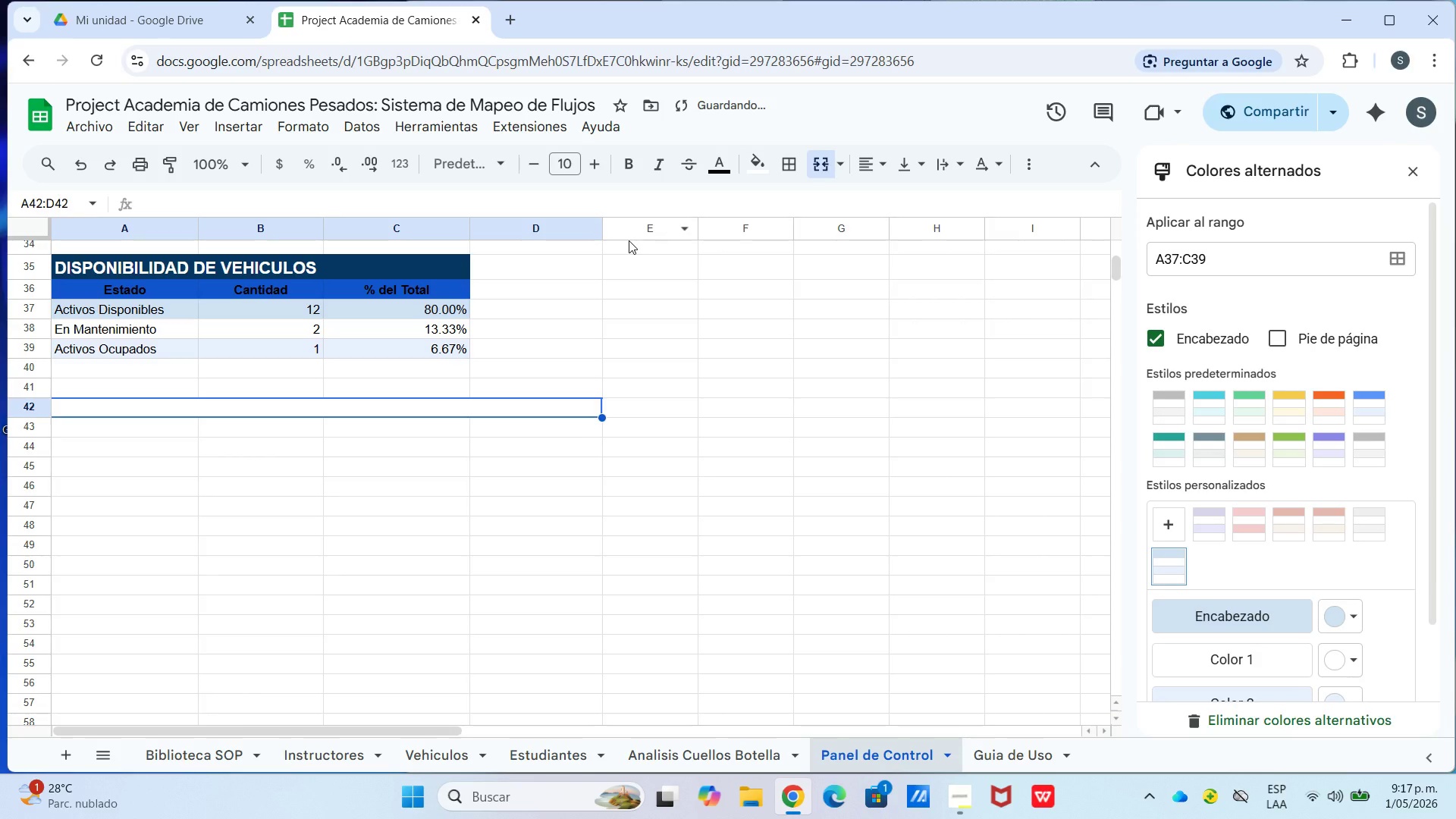 
type(VELOCIDAD DE PROCESAMIENTO *Dias Promedio por Etapa()
 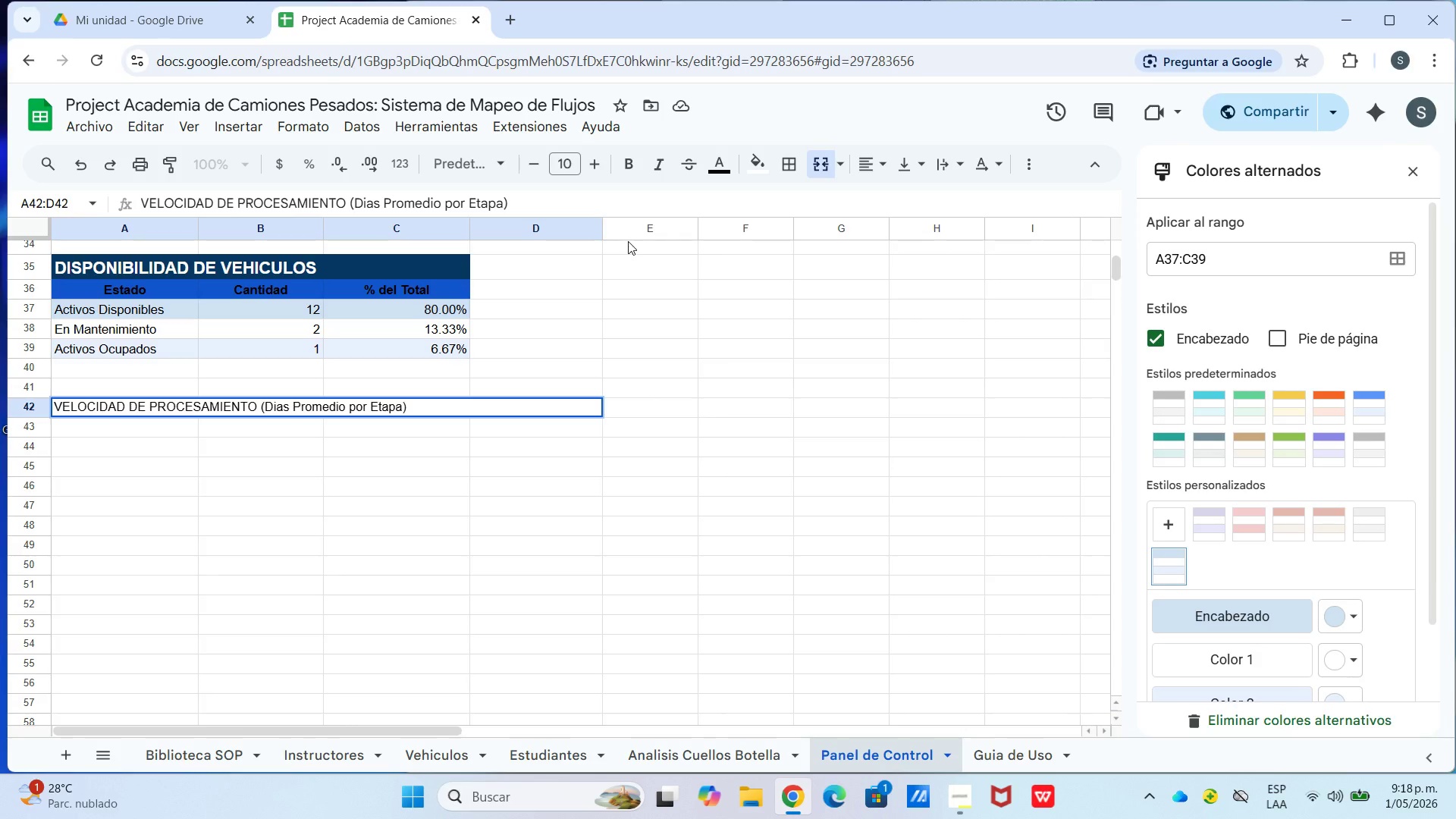 
left_click([771, 168])
 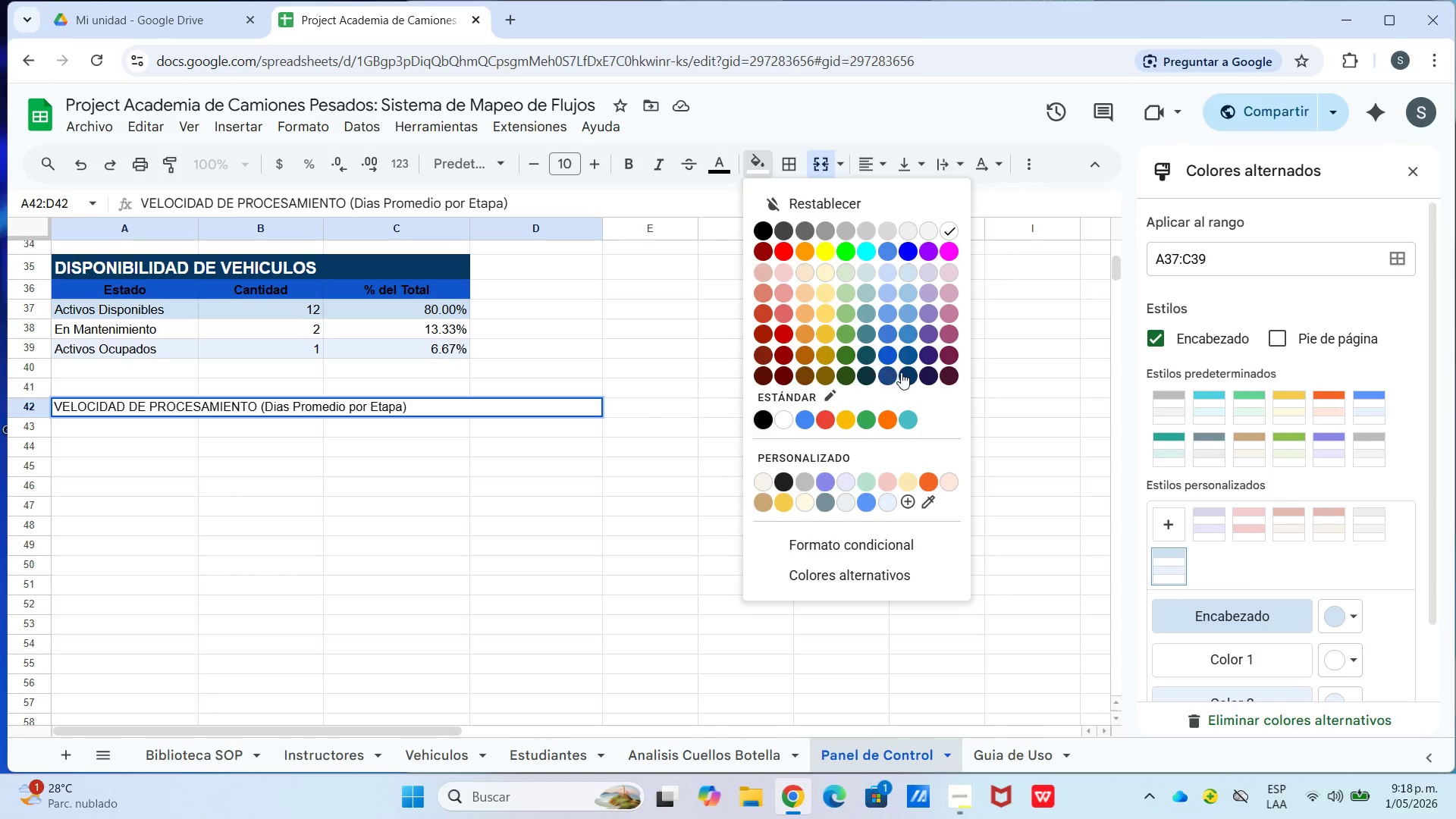 
left_click([904, 374])
 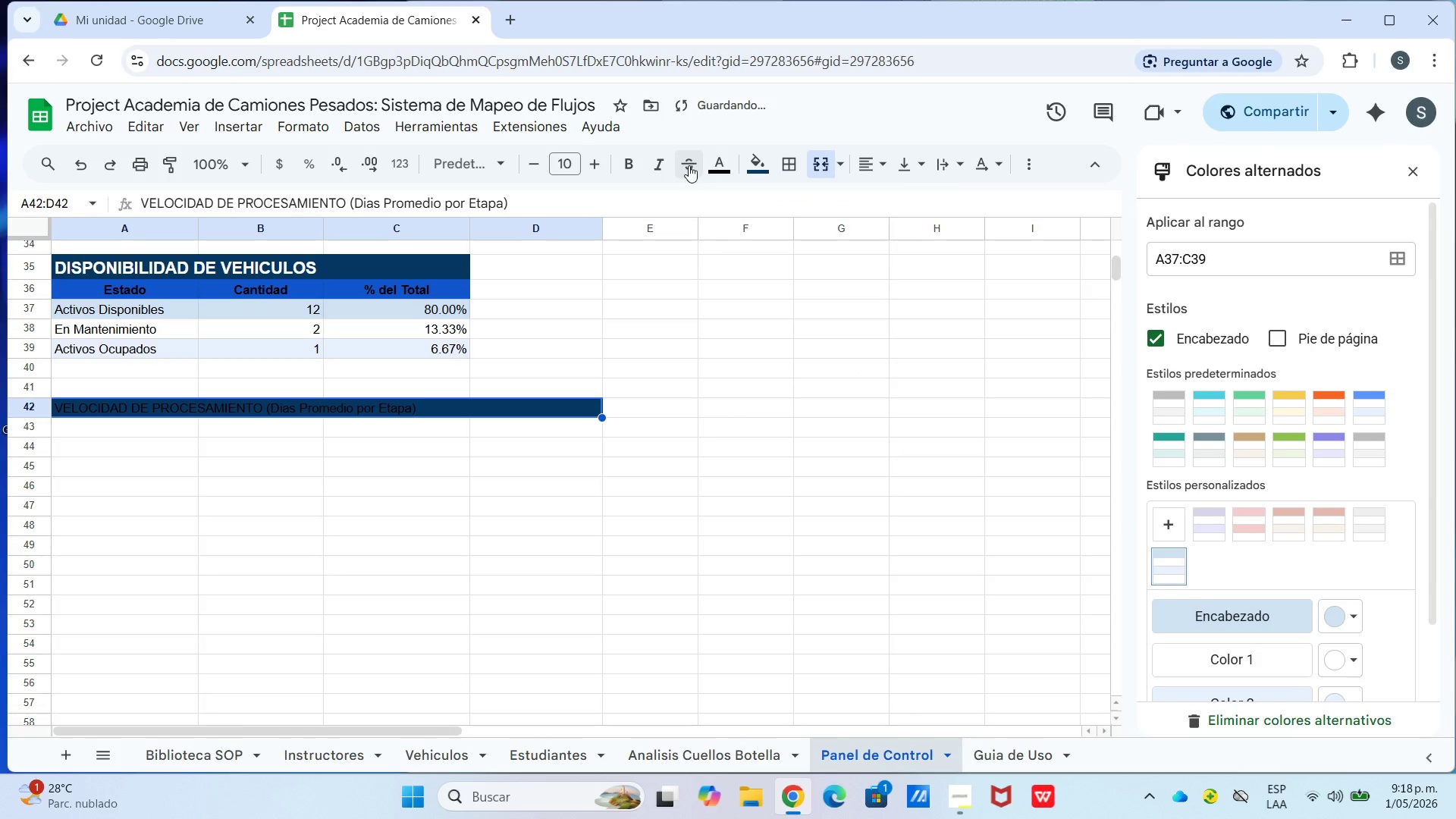 
left_click_drag(start_coordinate=[727, 167], to_coordinate=[733, 174])
 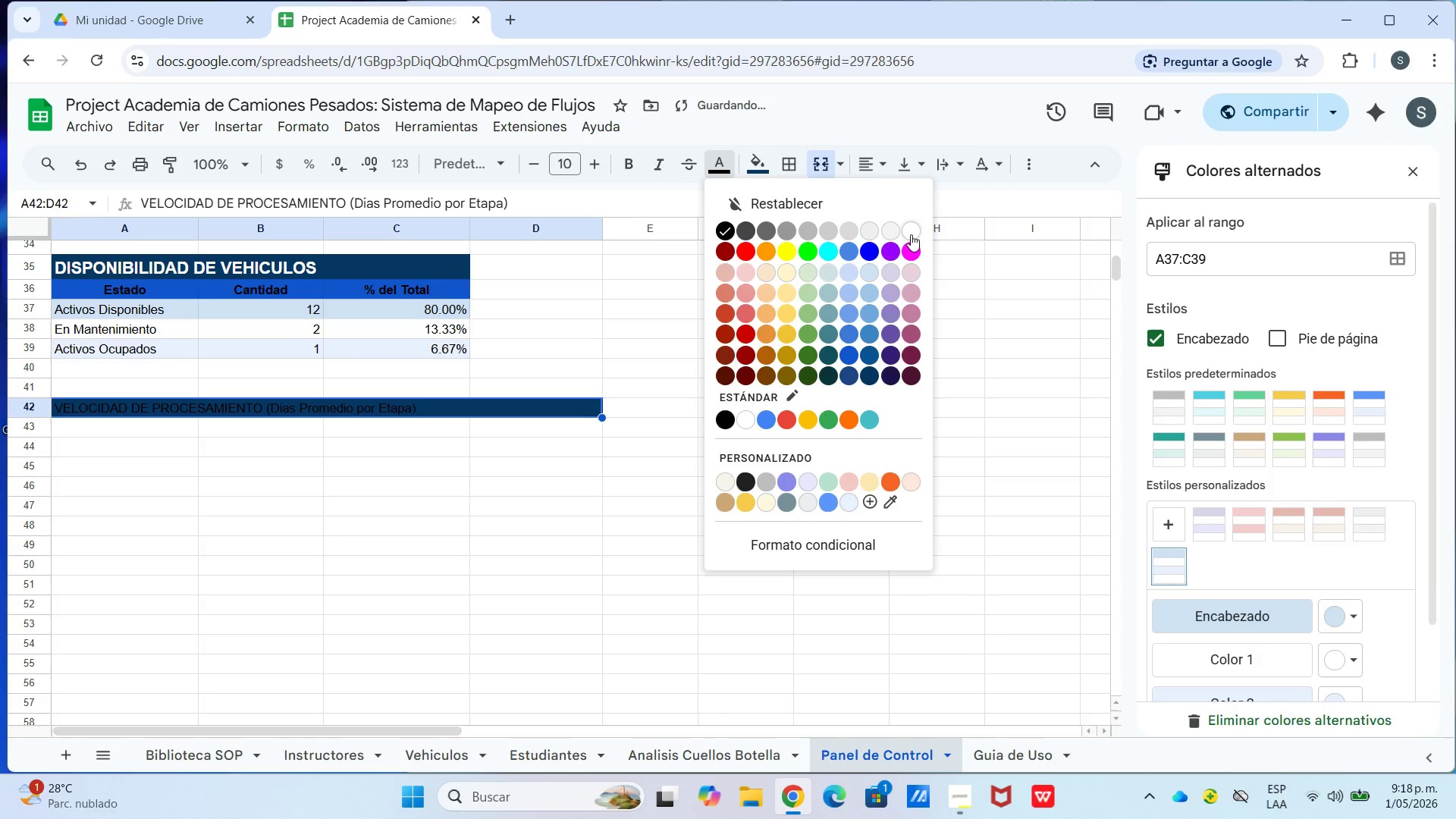 
left_click([919, 232])
 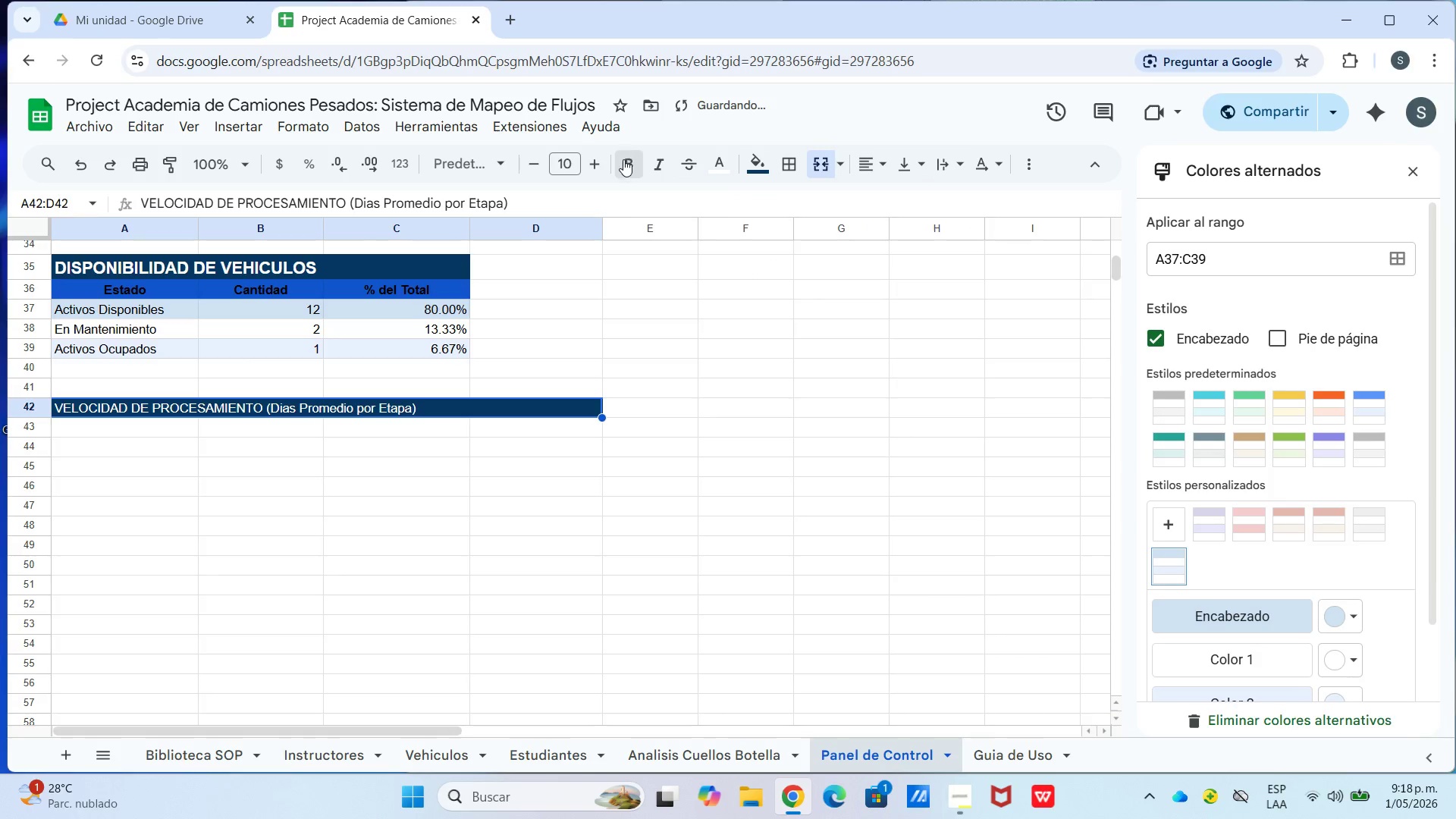 
double_click([590, 164])
 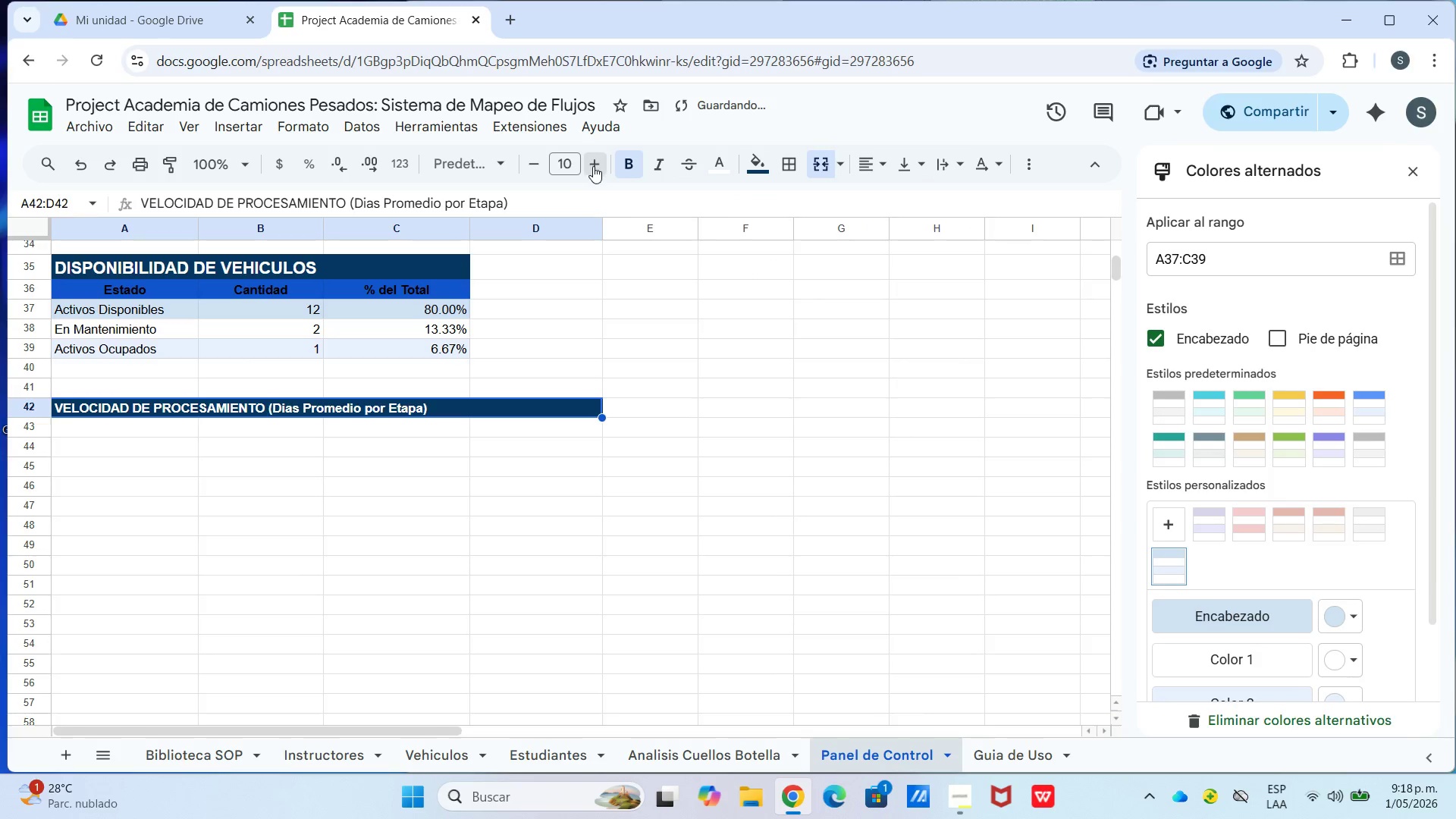 
triple_click([593, 166])
 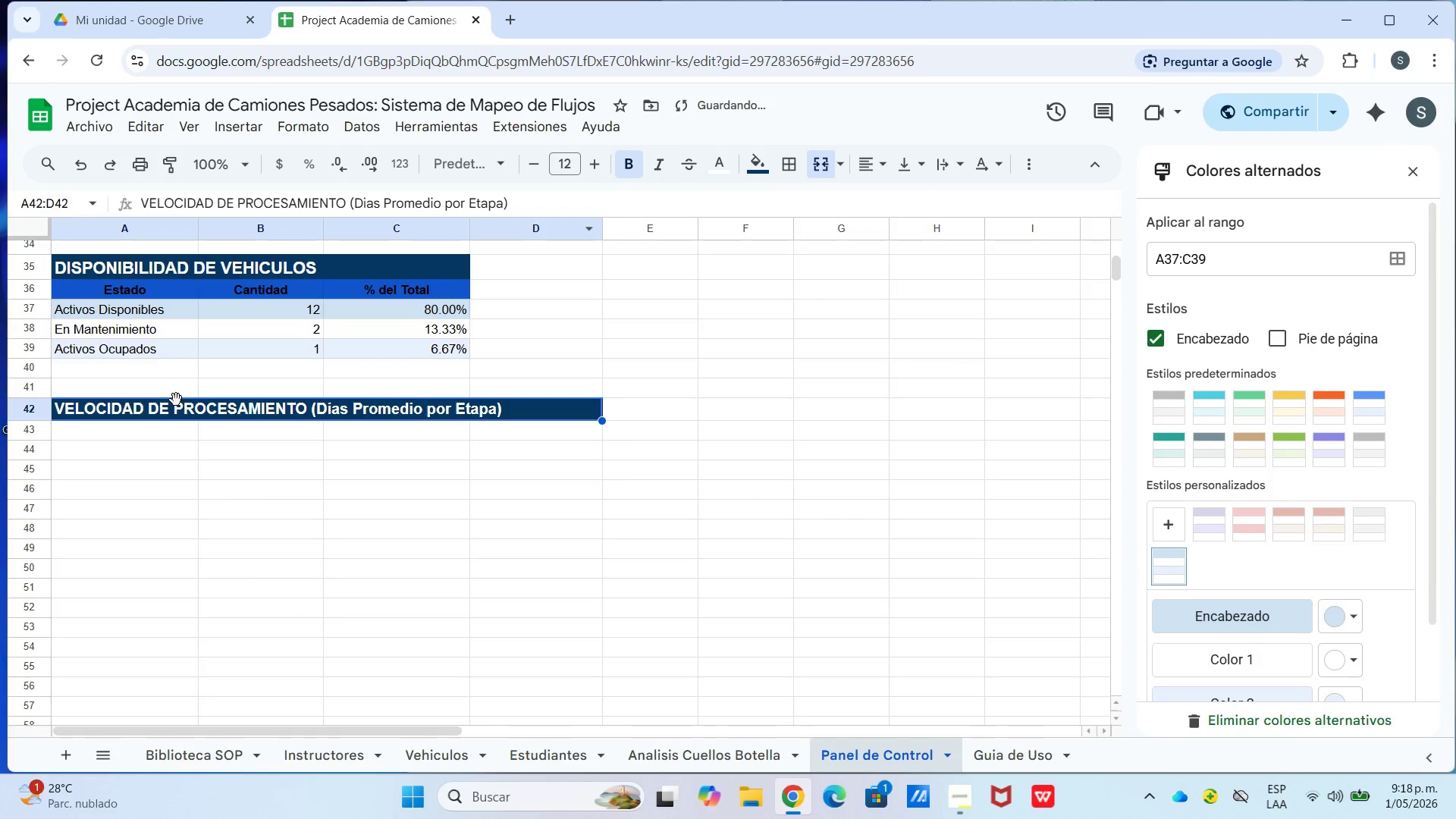 
left_click([164, 426])
 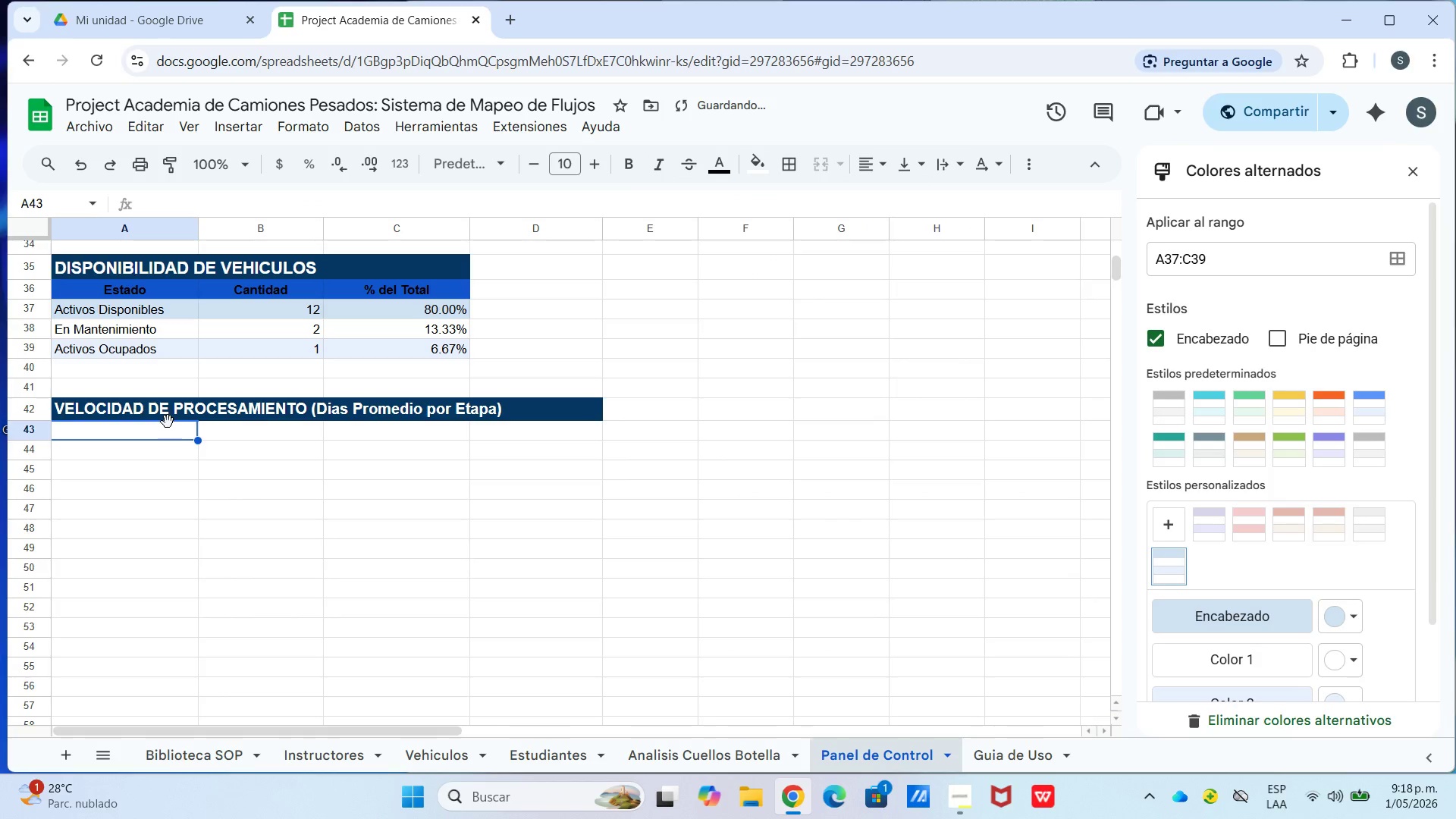 
type(Etapa)
 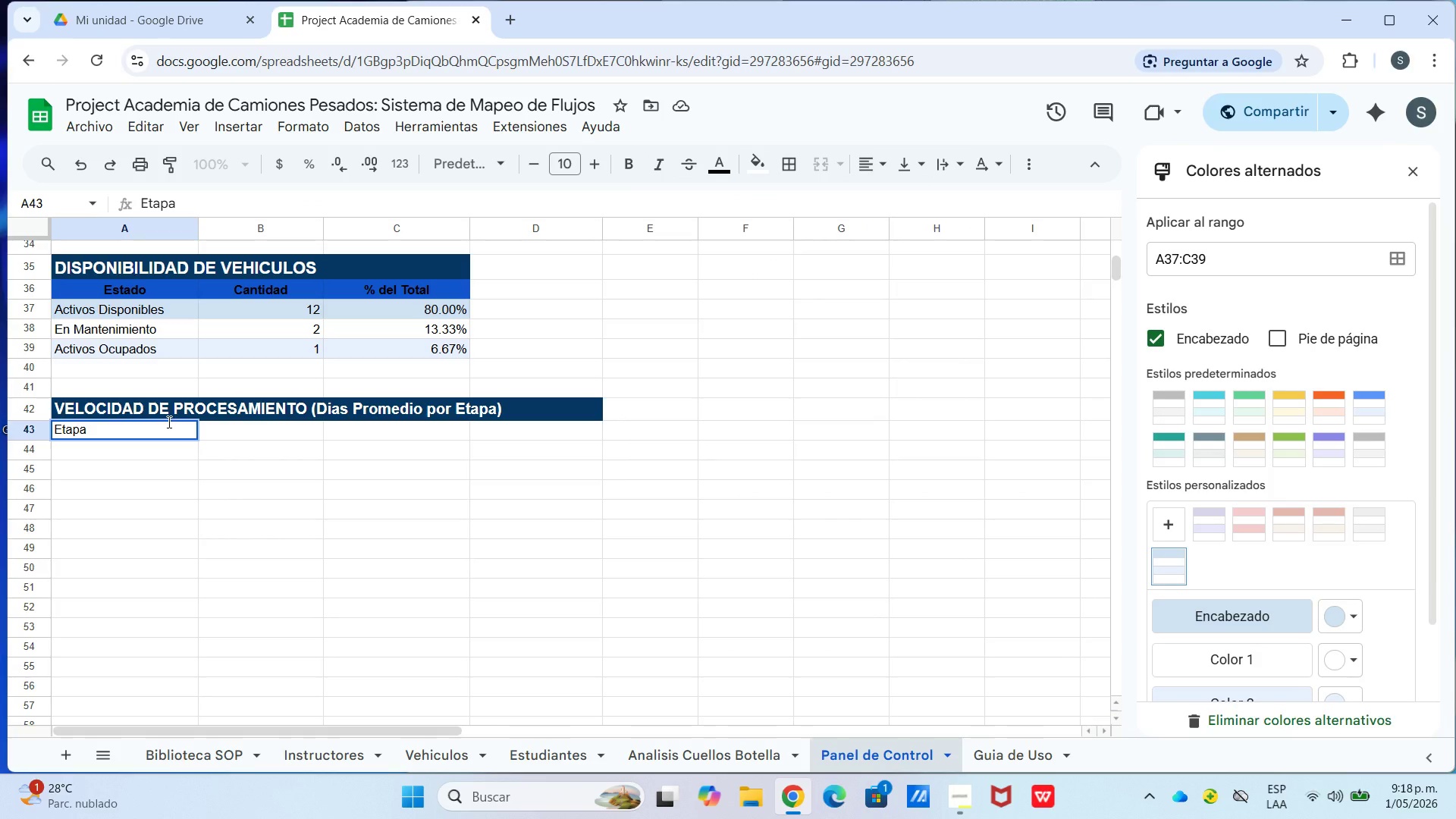 
key(Enter)
 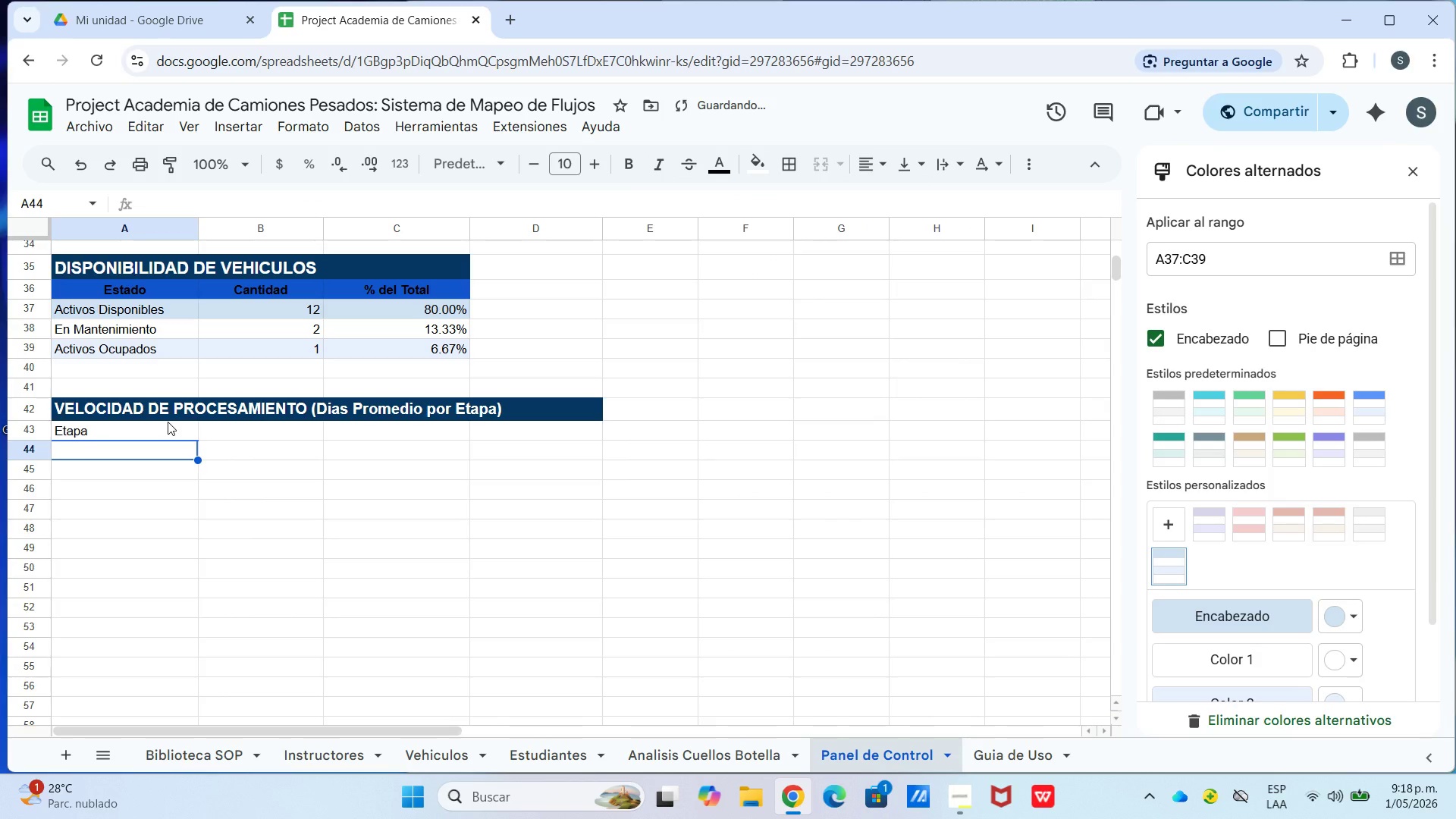 
type(E01)
 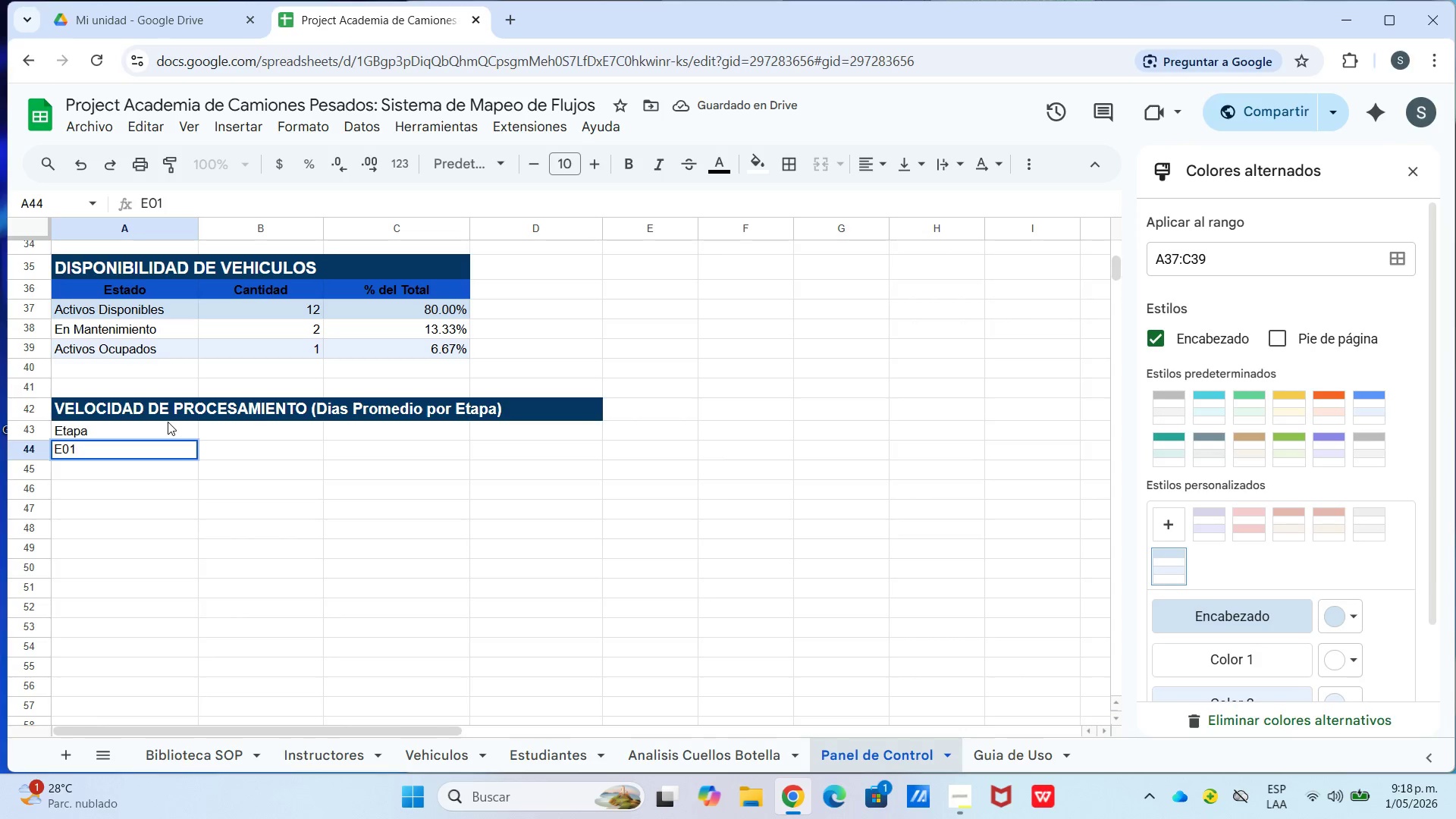 
key(Enter)
 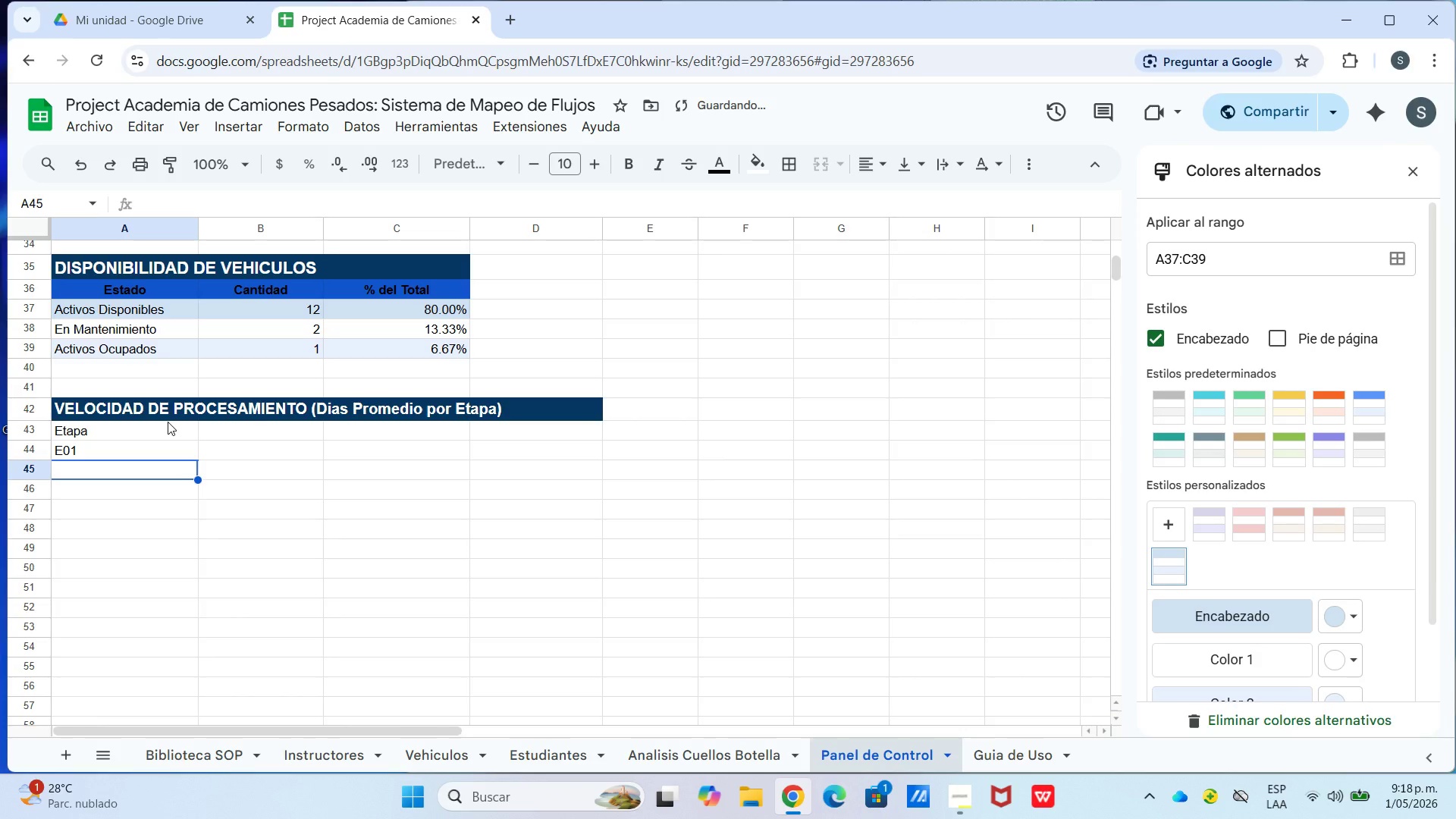 
type(E02)
 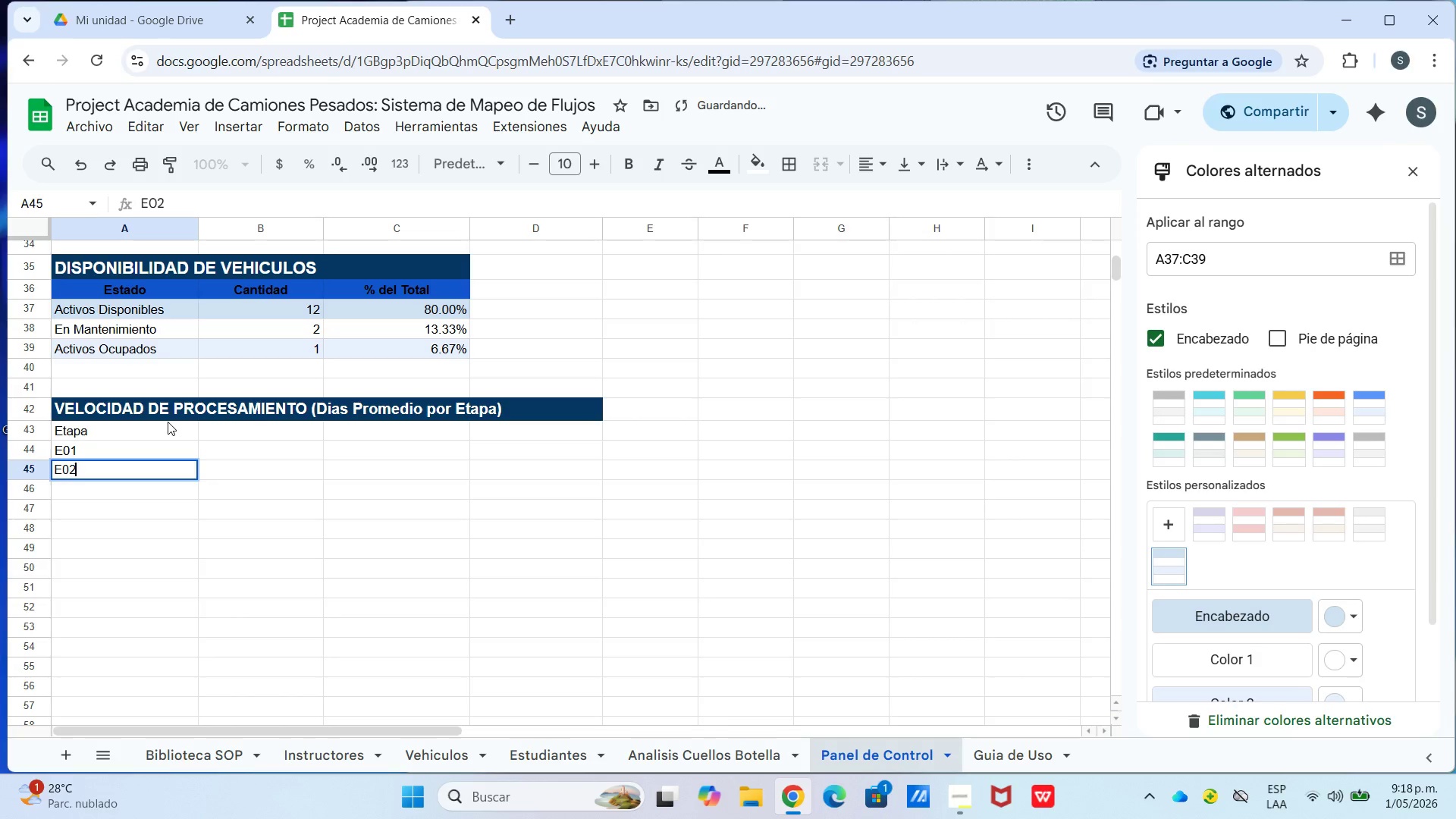 
key(Enter)
 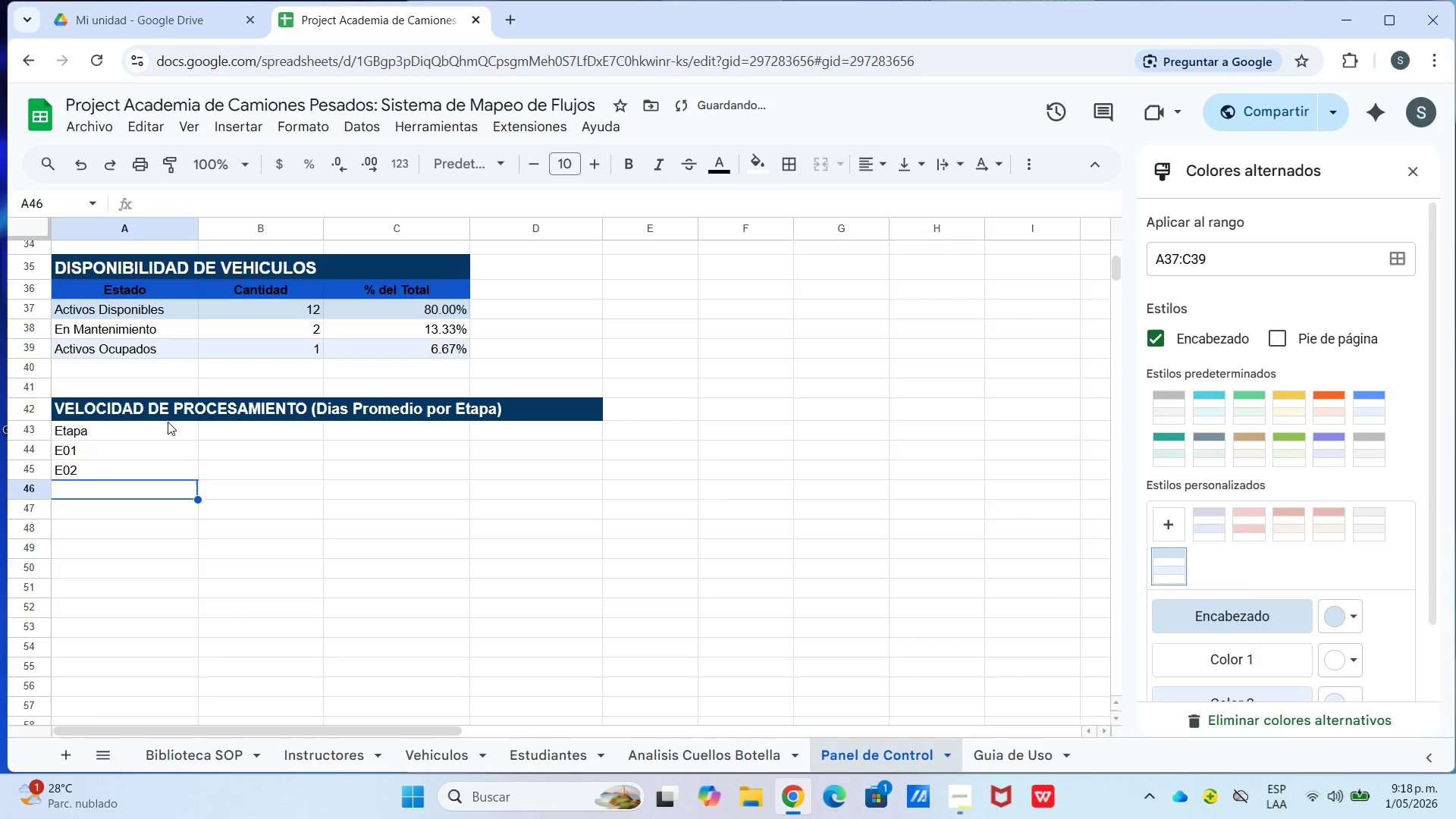 
type(E03)
 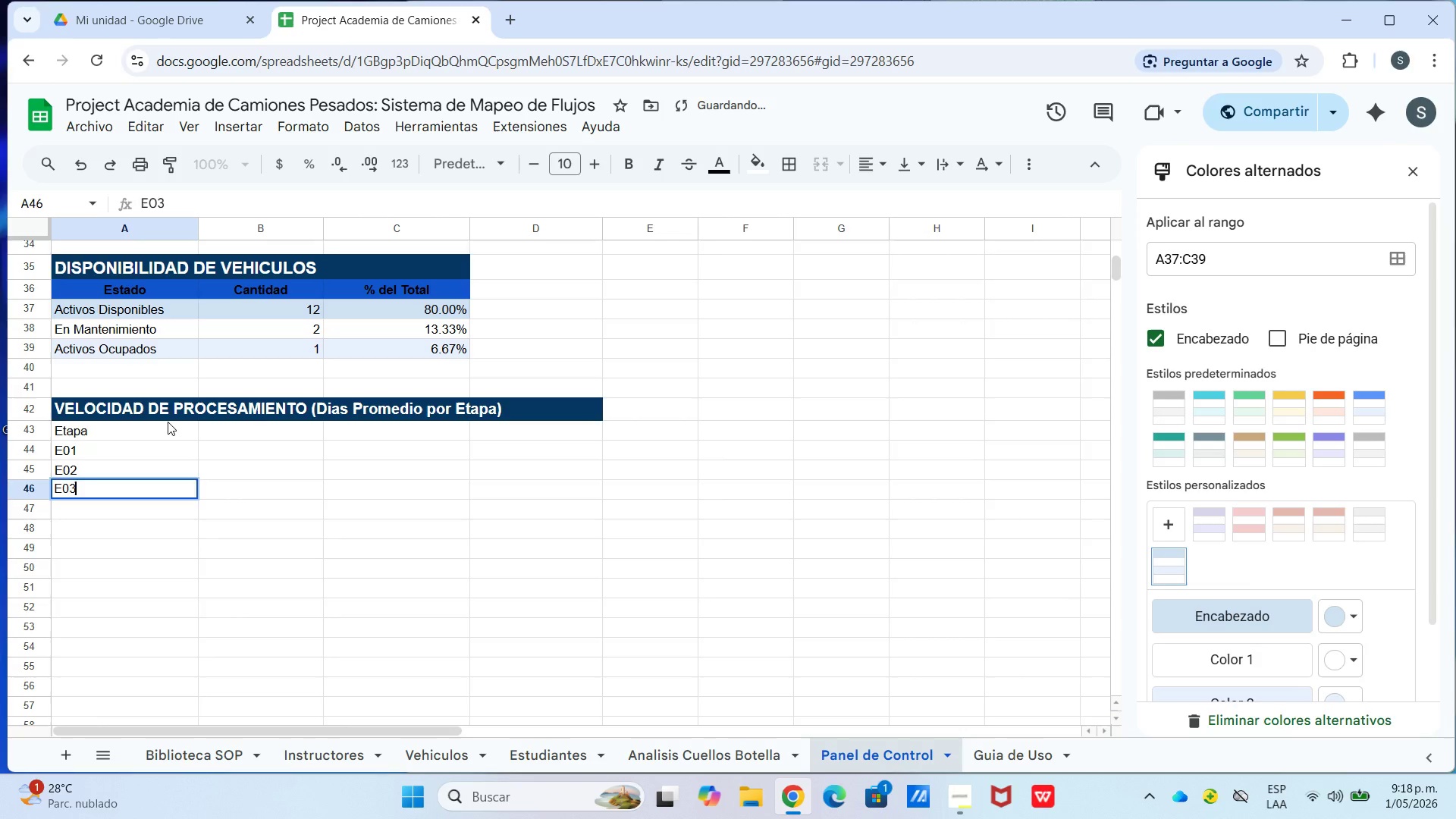 
key(Enter)
 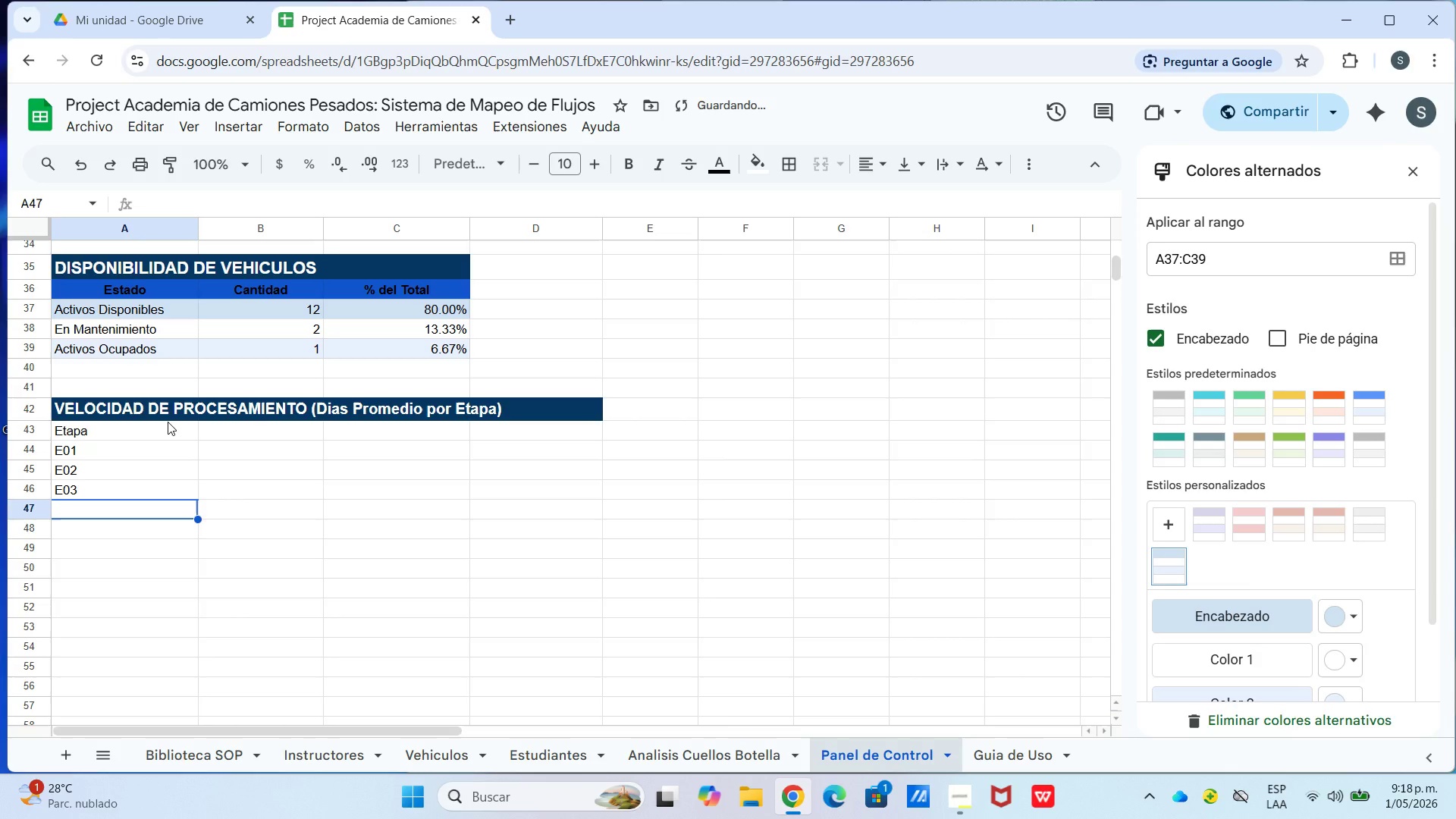 
type(E04)
 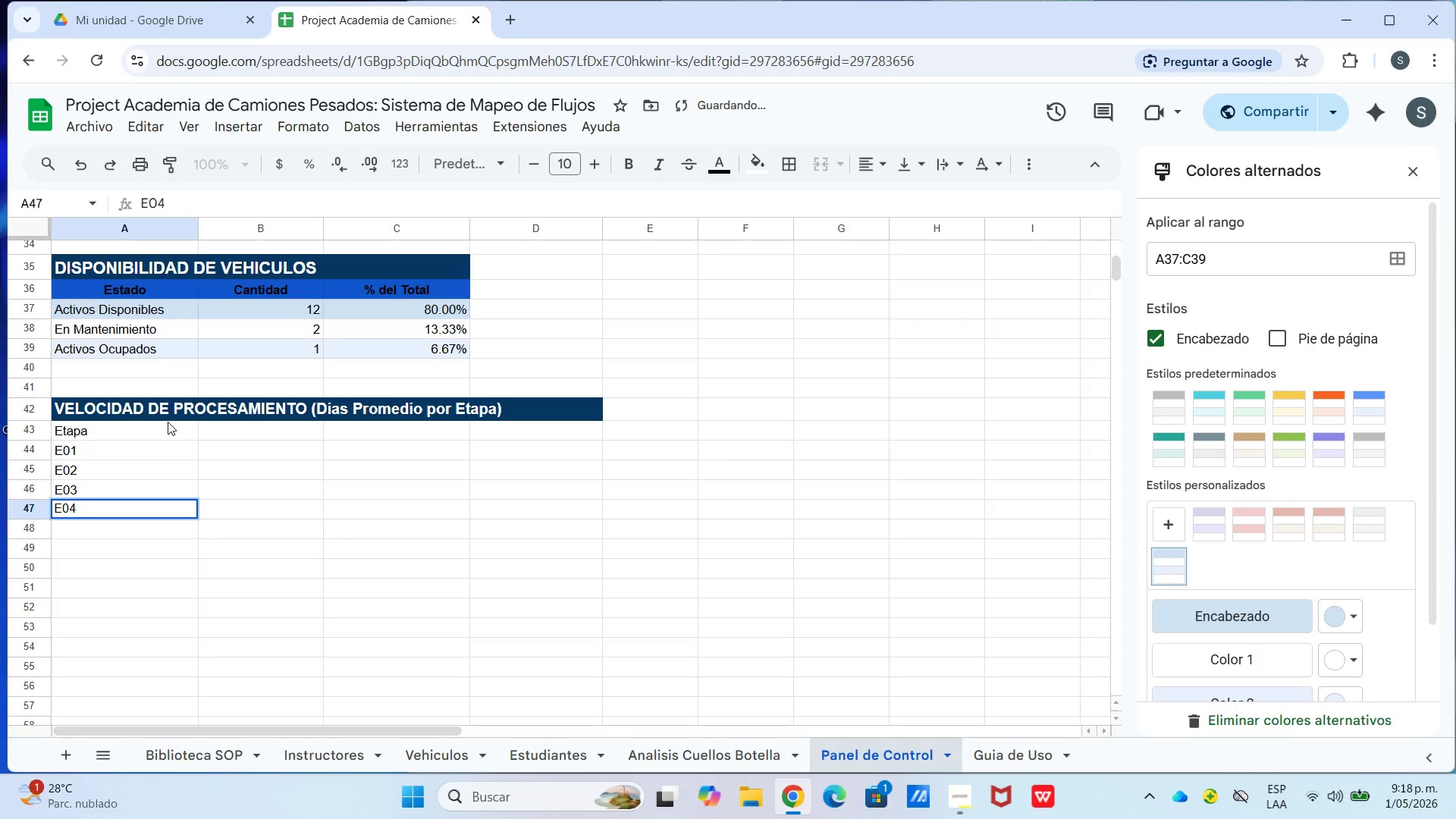 
key(Enter)
 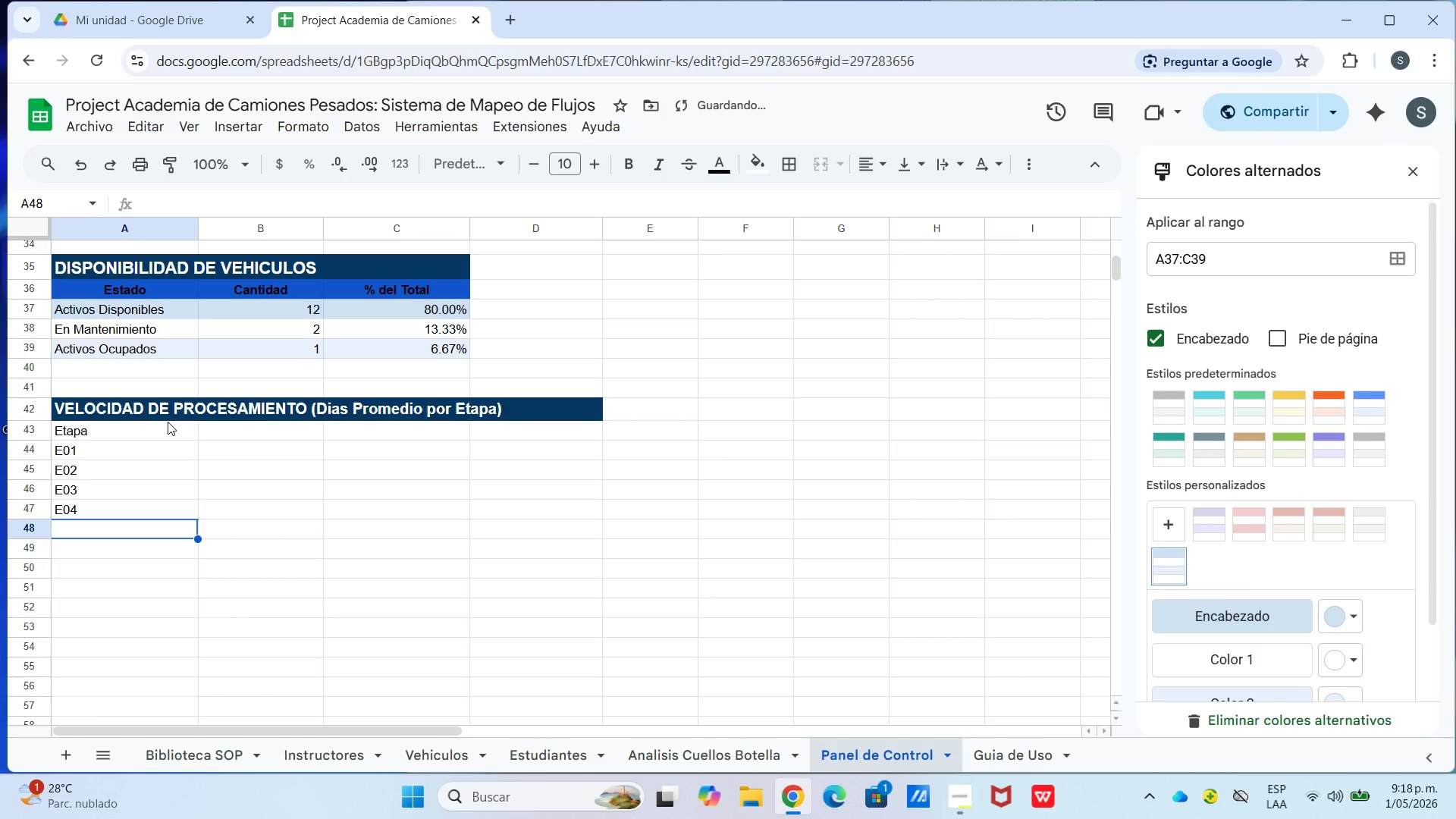 
type(E05)
 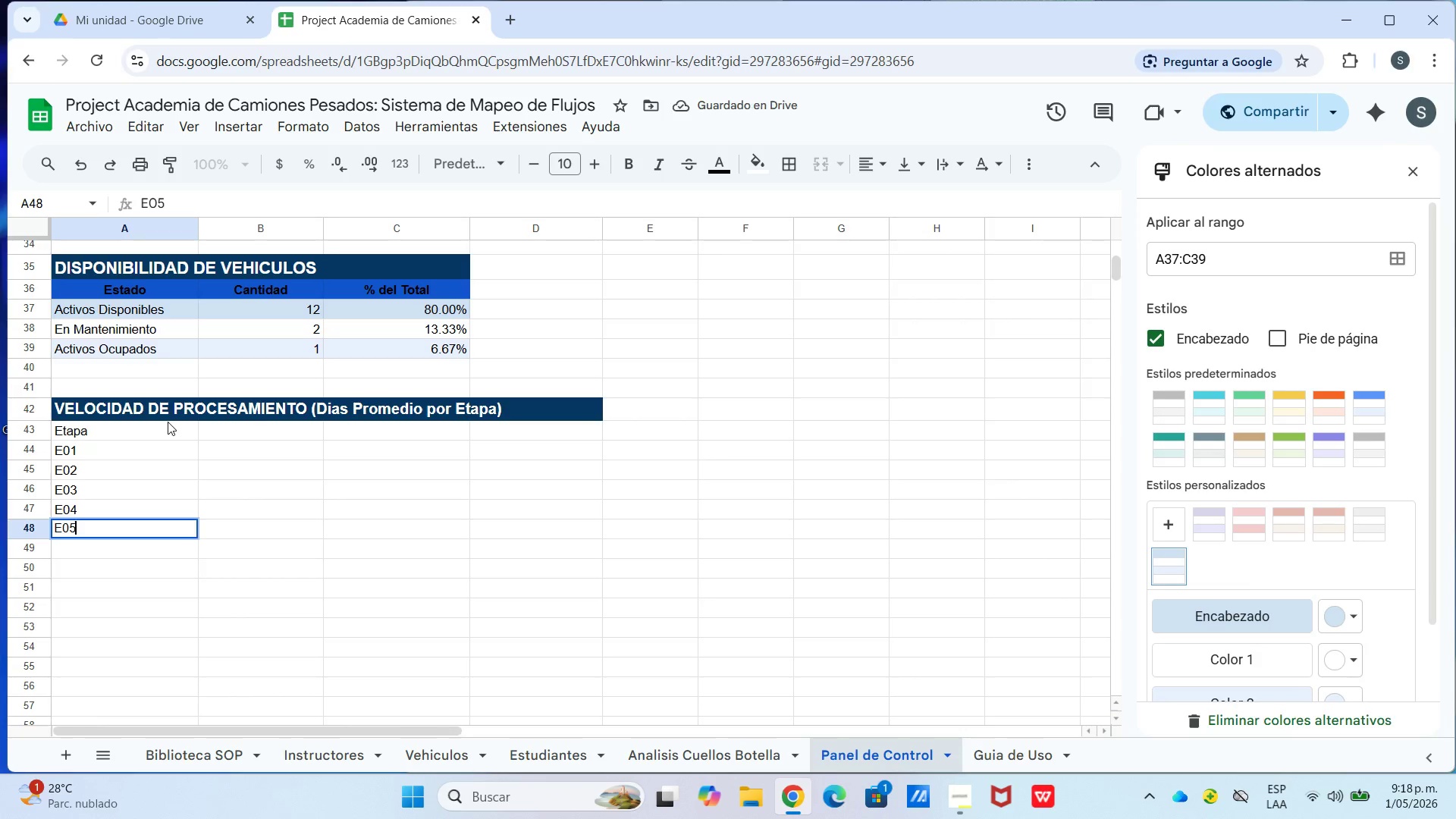 
key(Enter)
 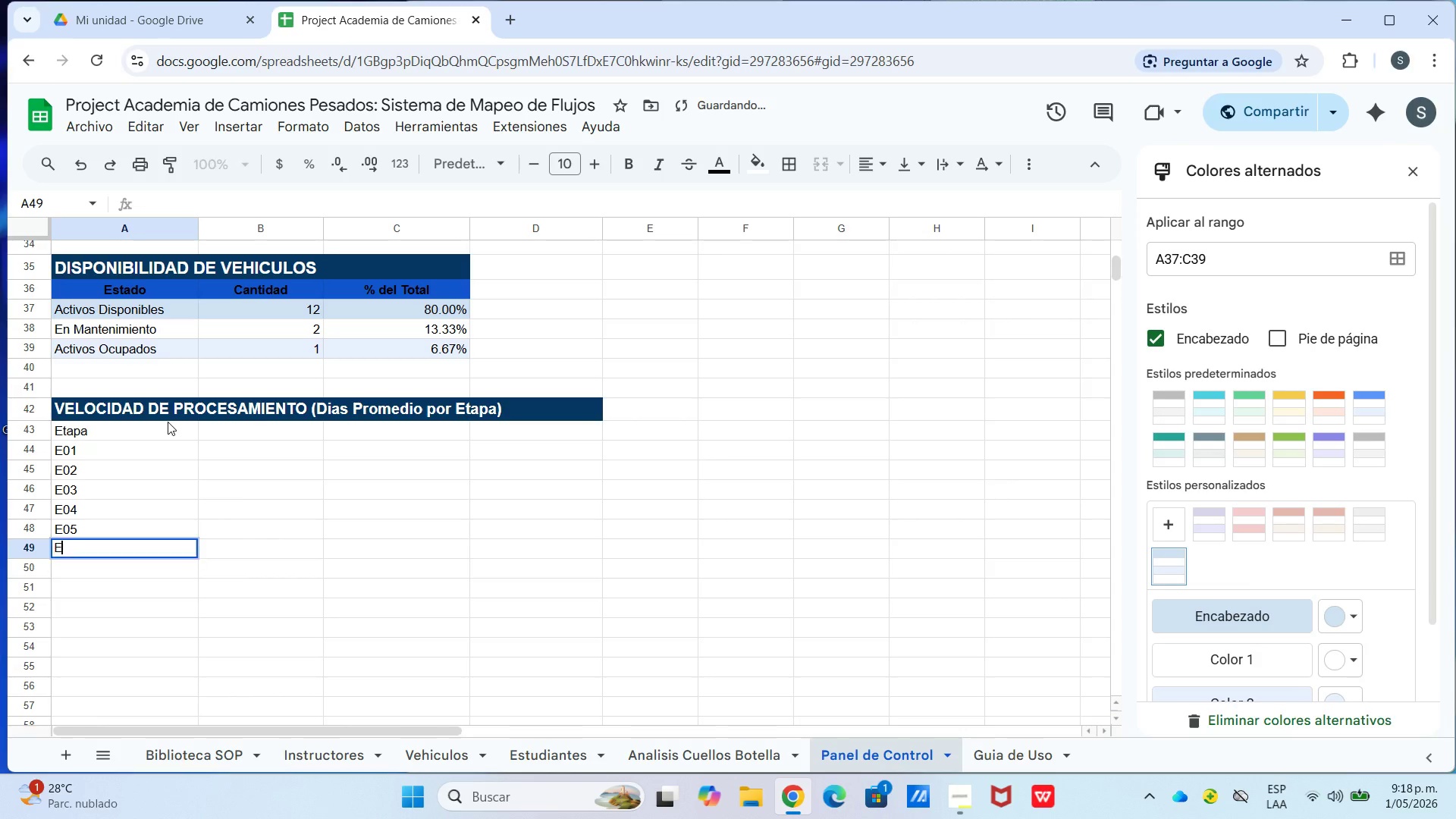 
type(E06)
 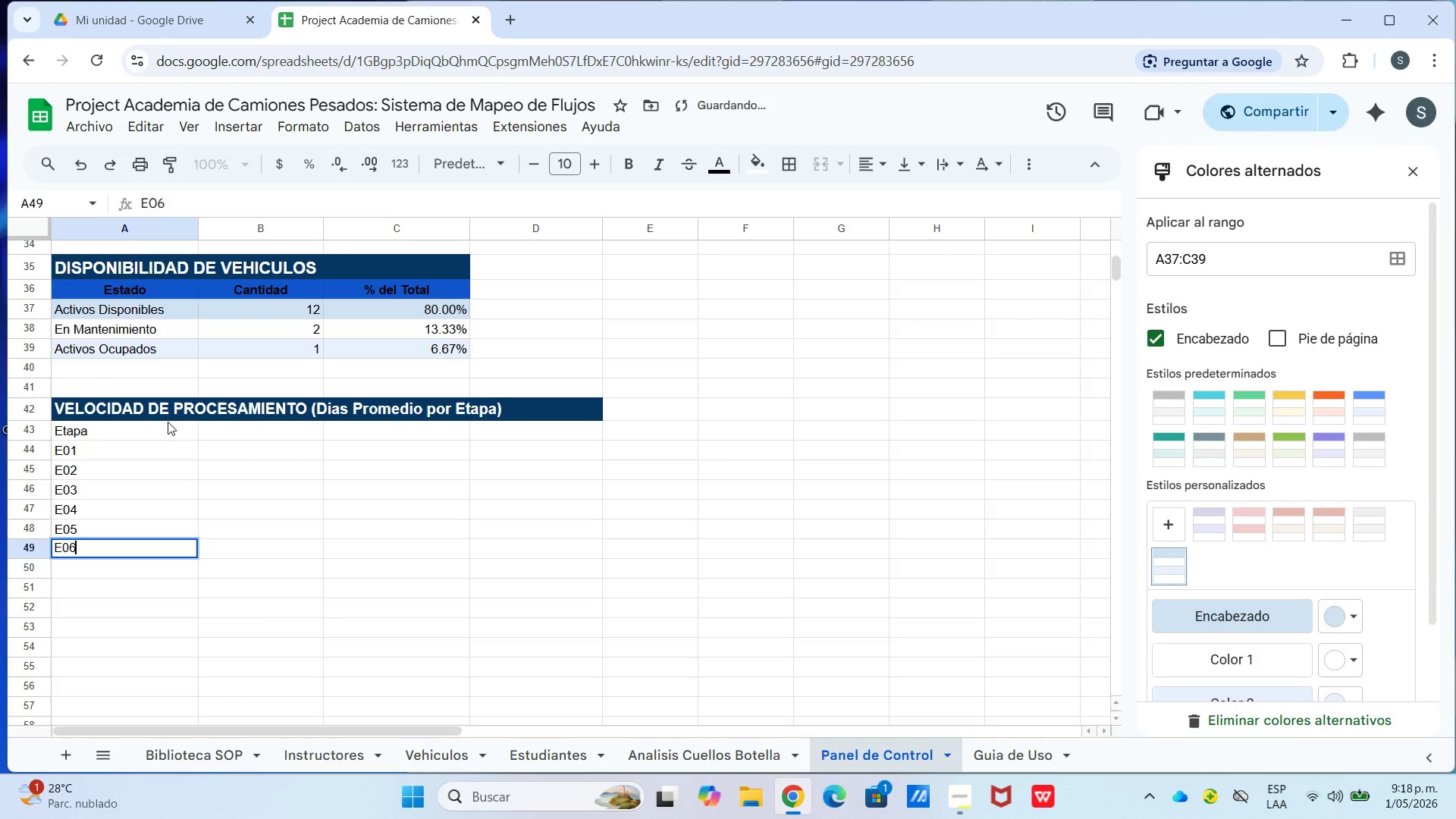 
key(Enter)
 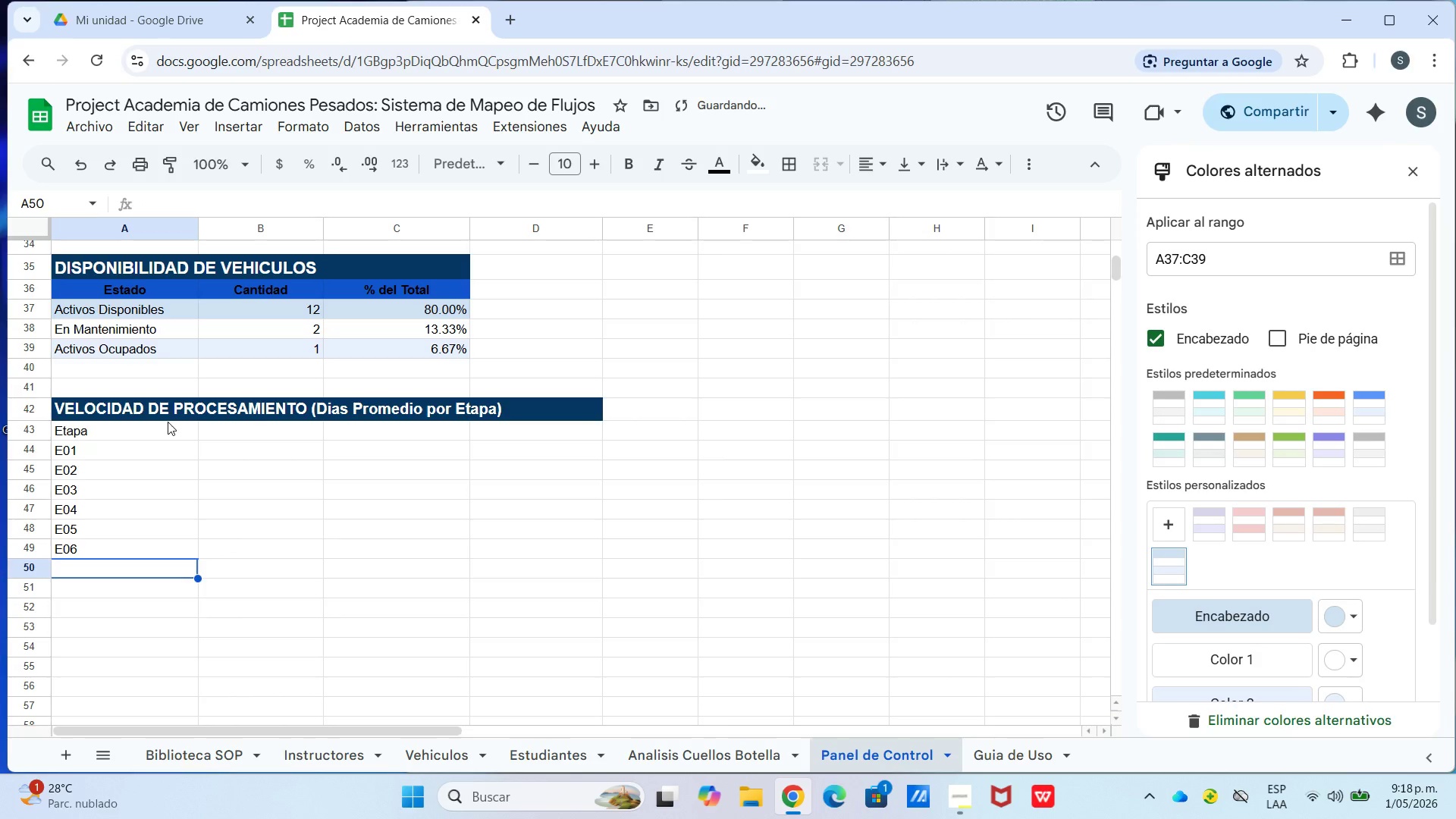 
type(E07)
 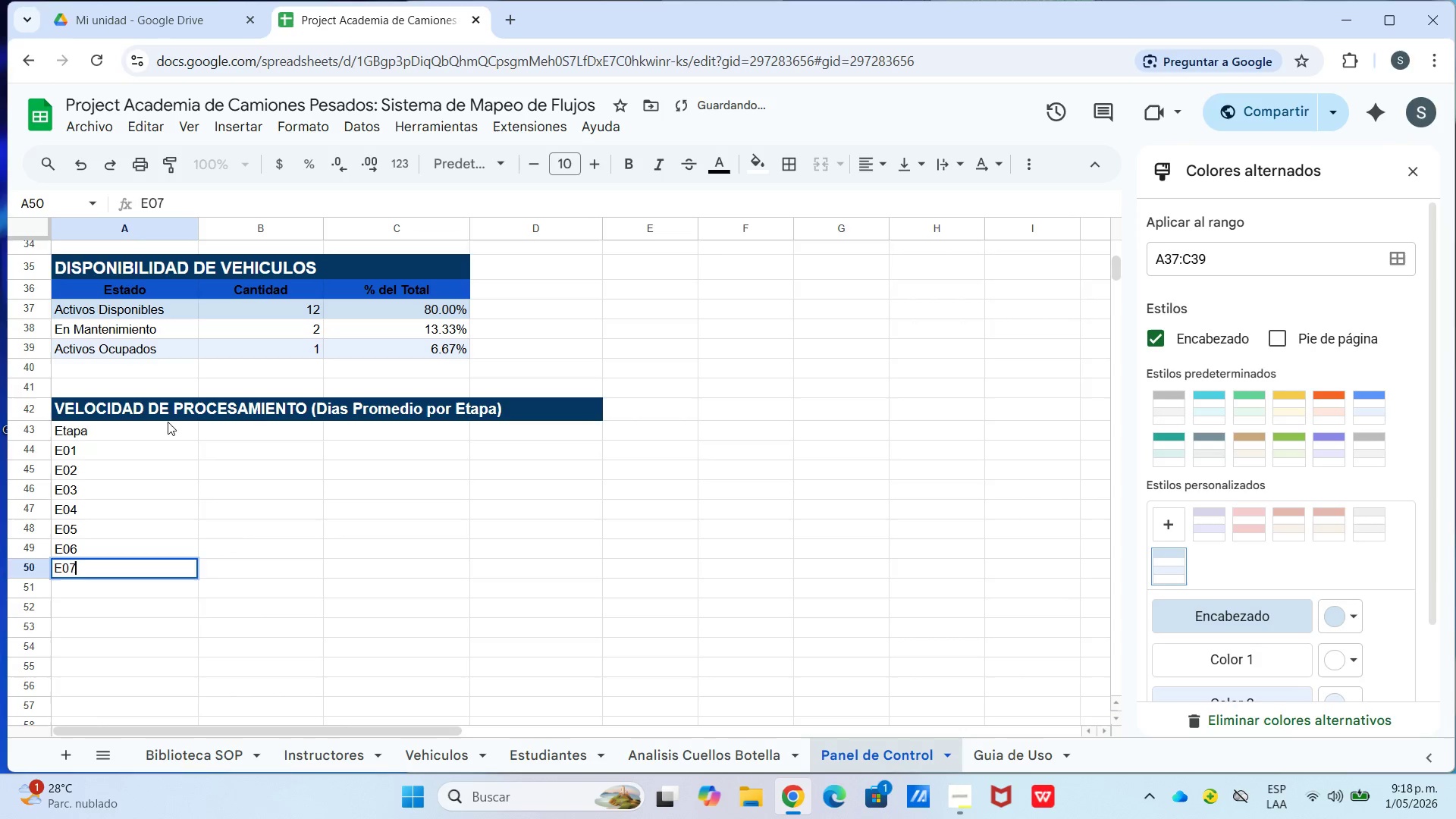 
key(Enter)
 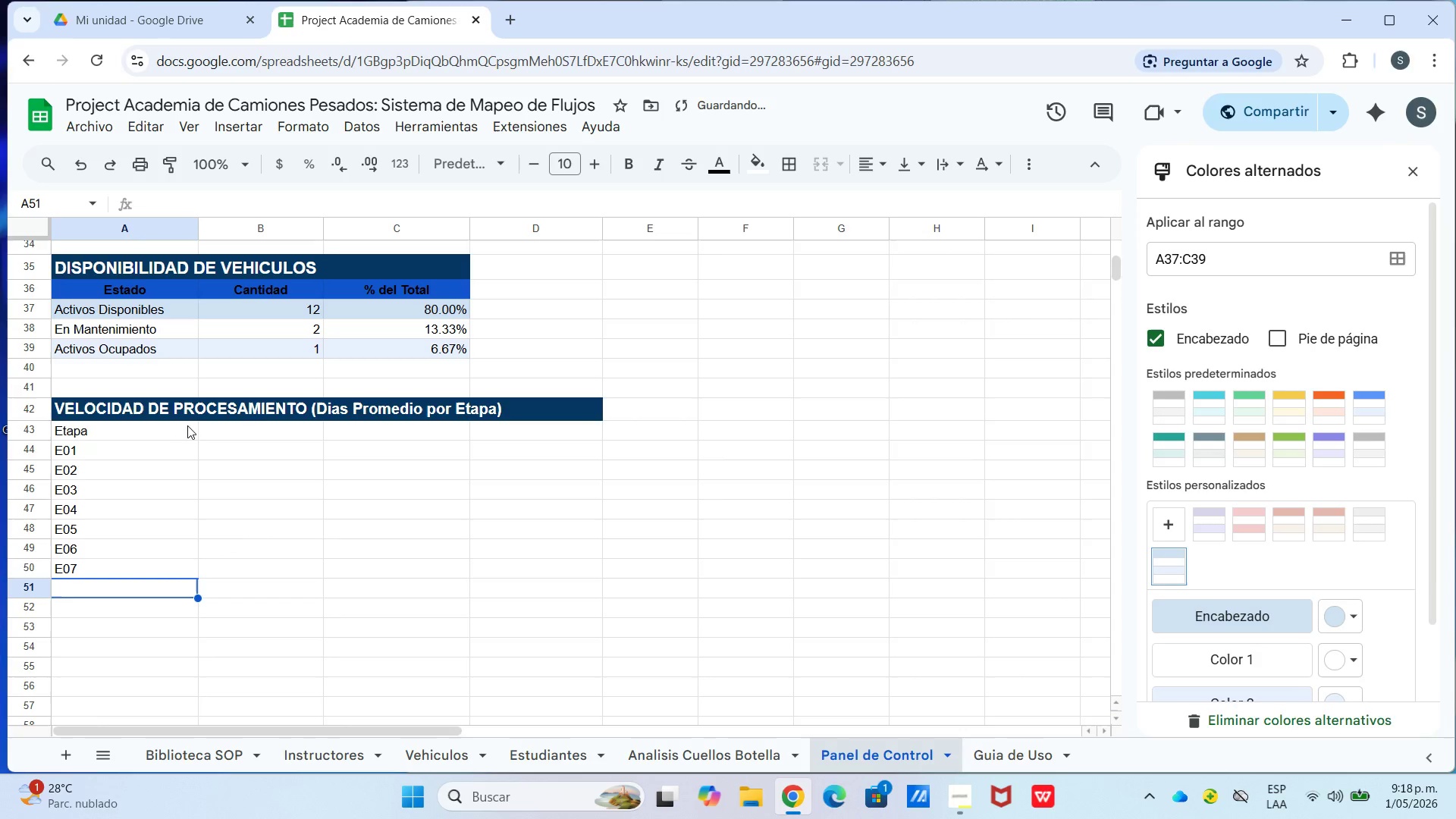 
left_click([221, 435])
 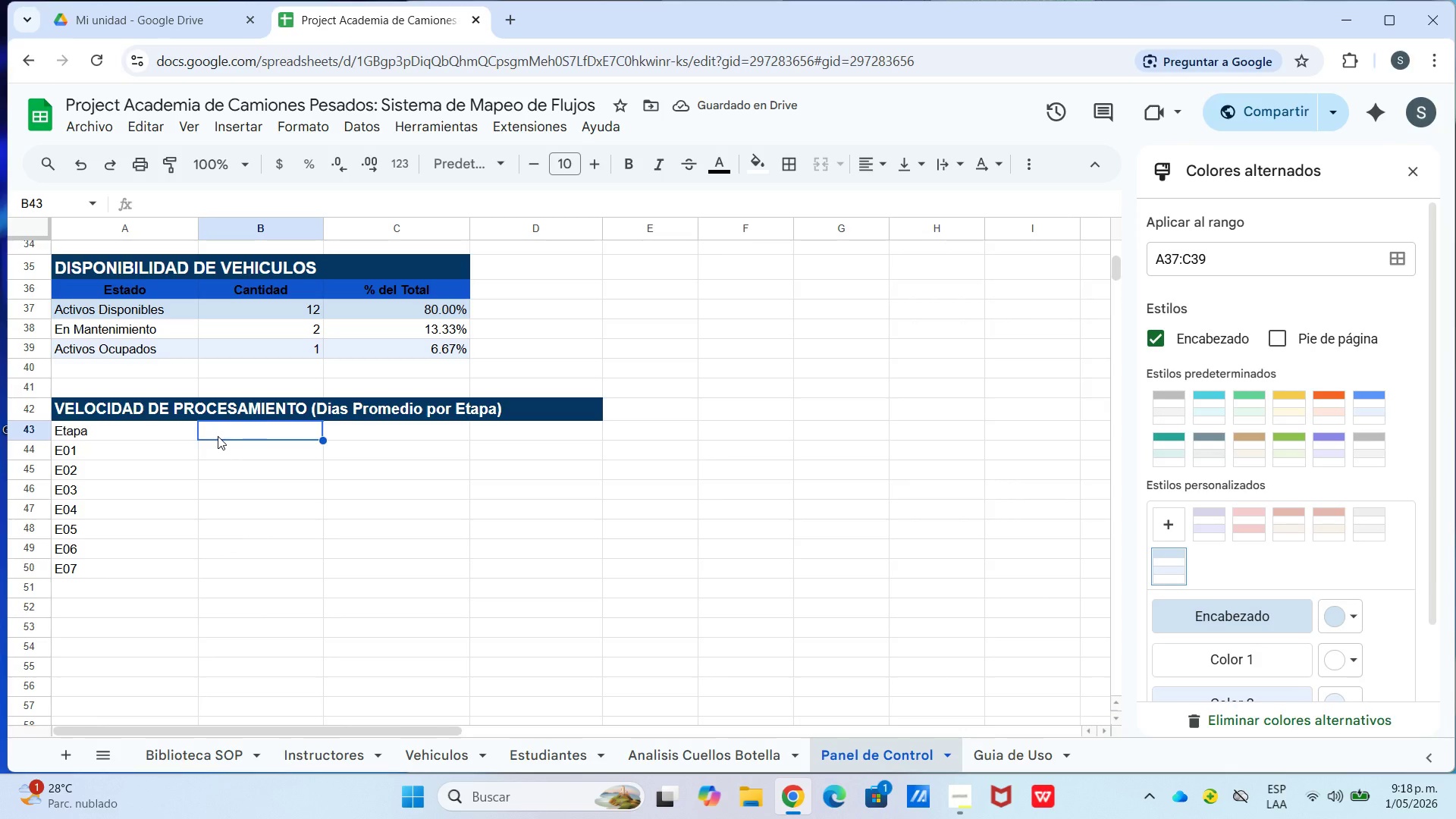 
type(Dias Promedio)
 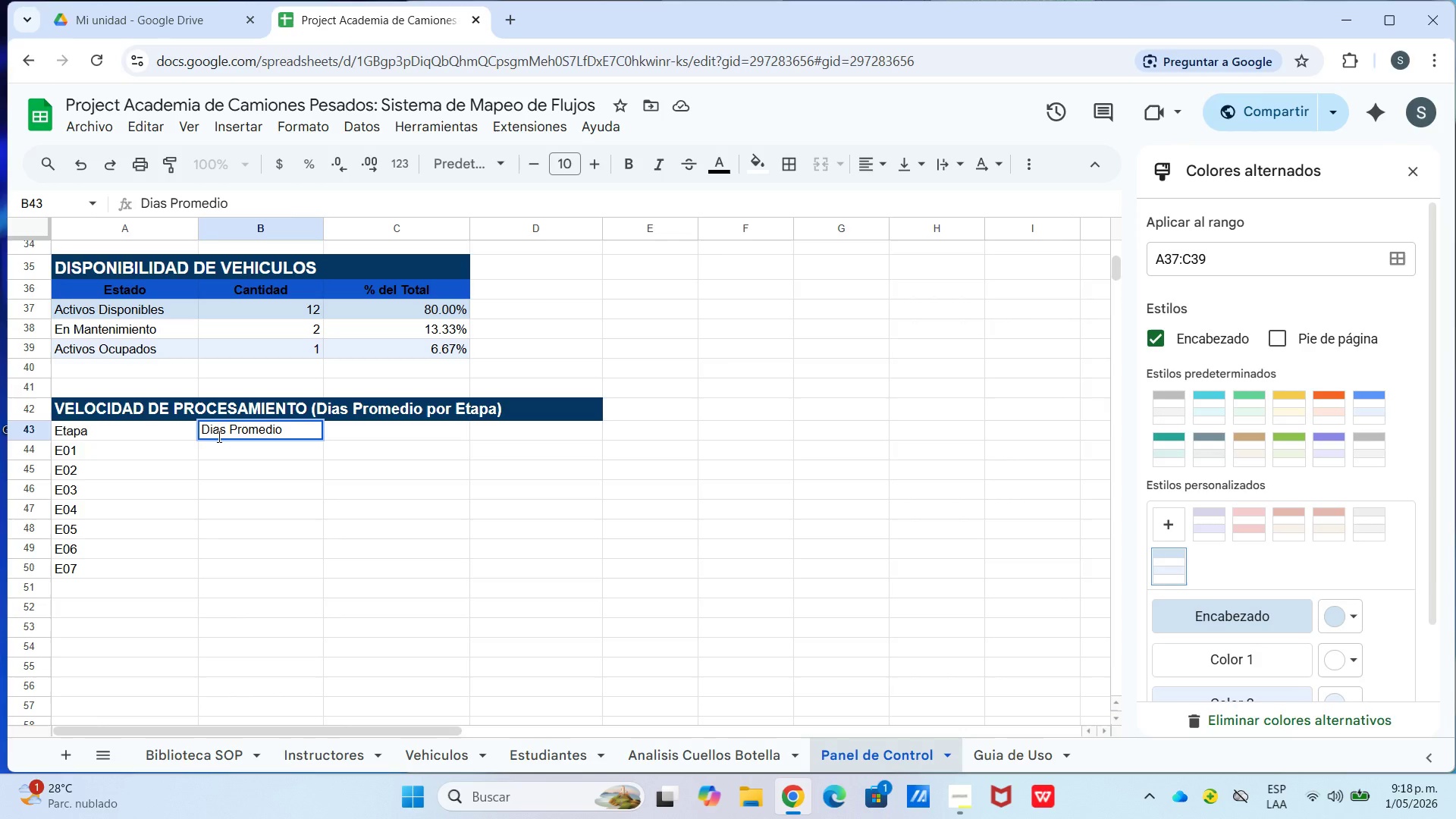 
key(ArrowRight)
 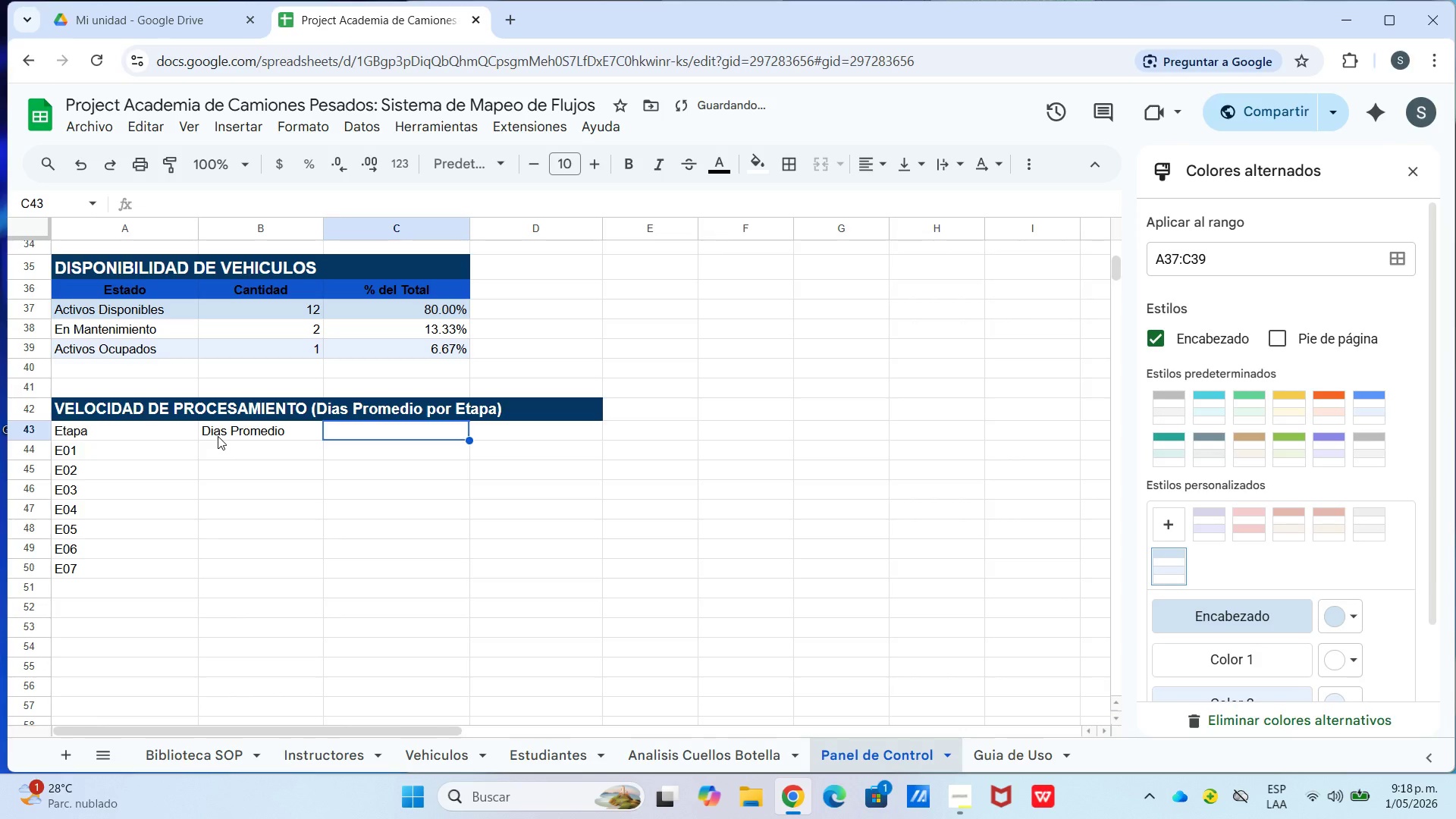 
type(Meta *10 dias()
 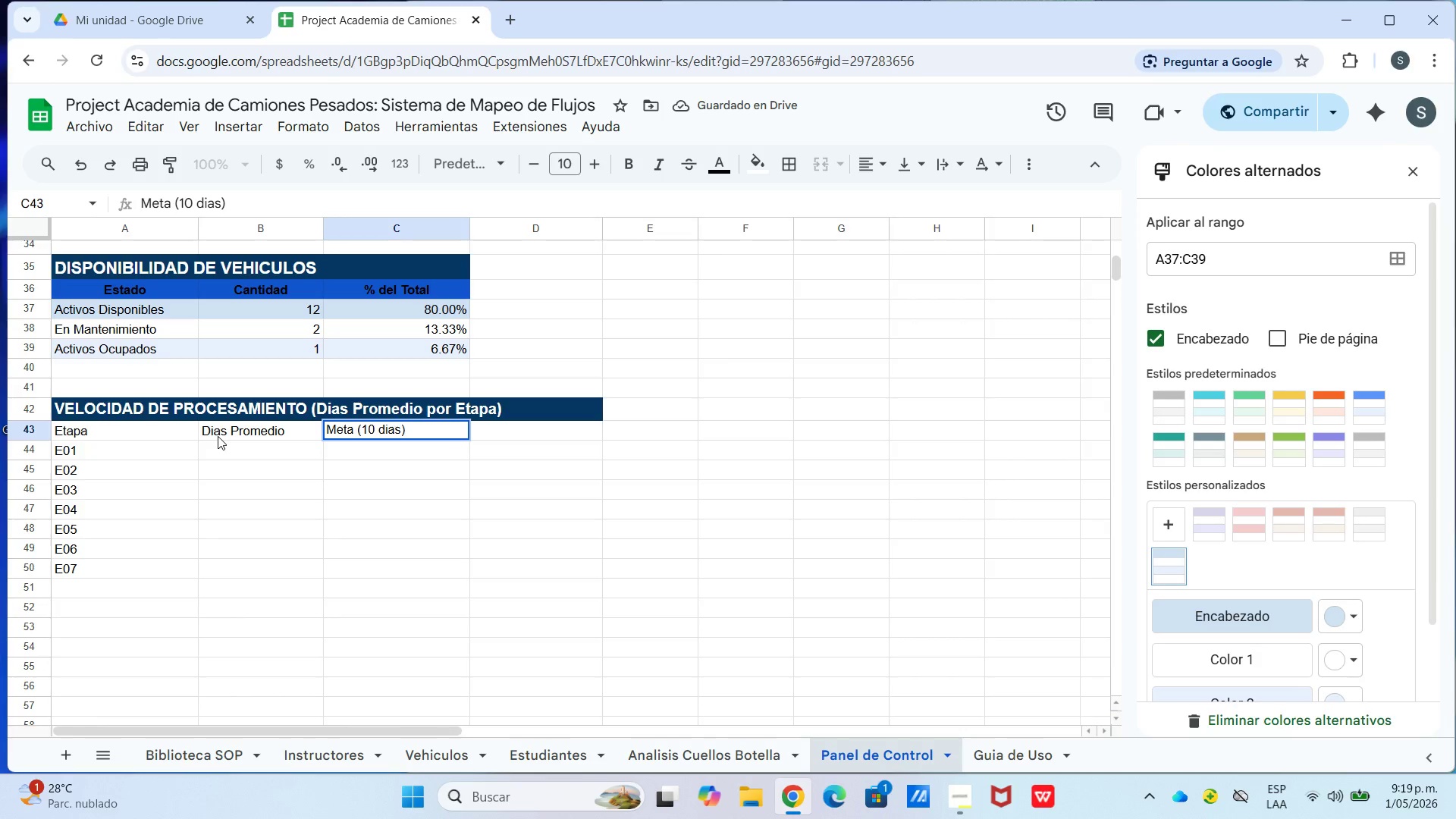 
key(ArrowRight)
 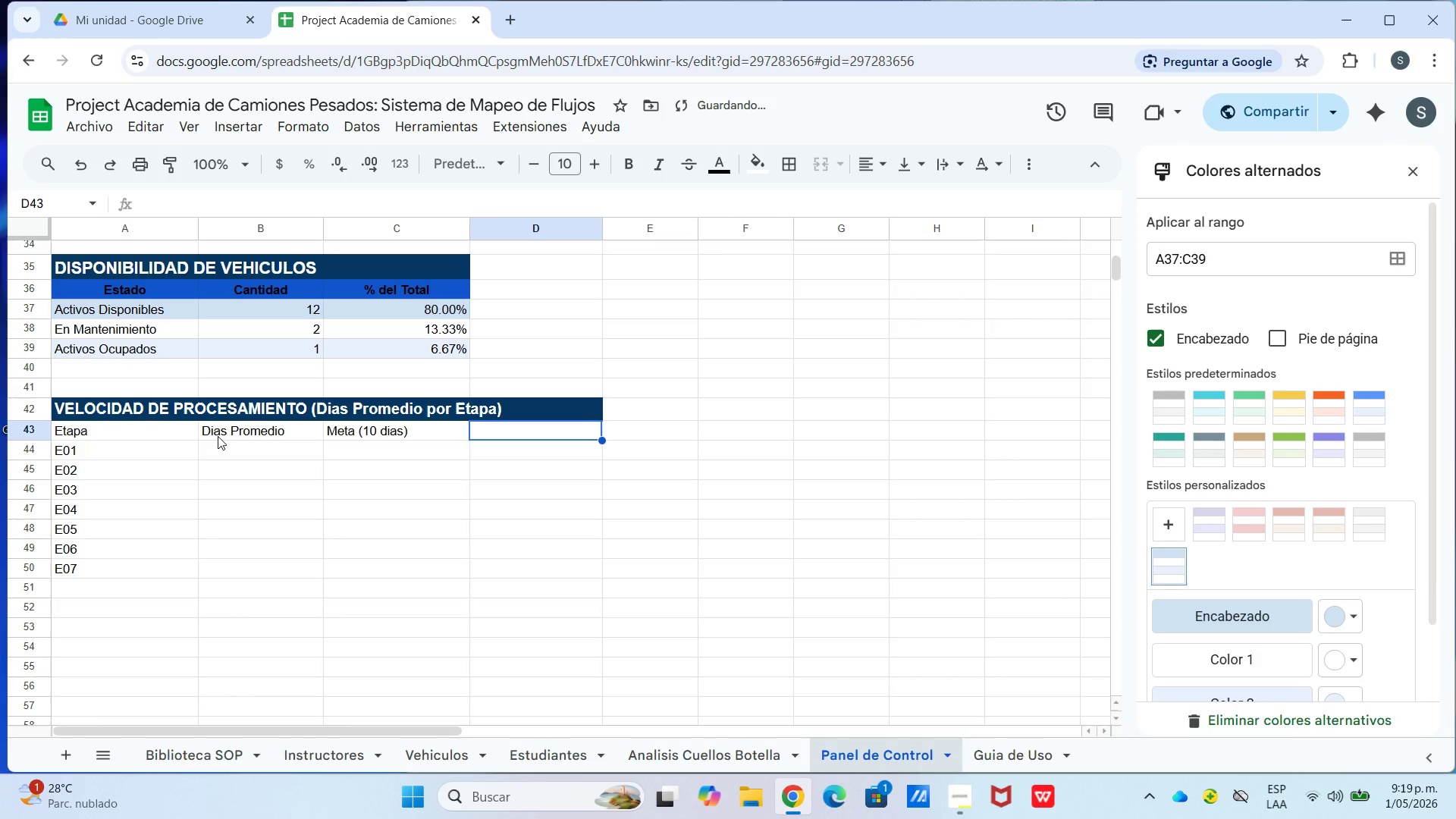 
type(Diferencia)
 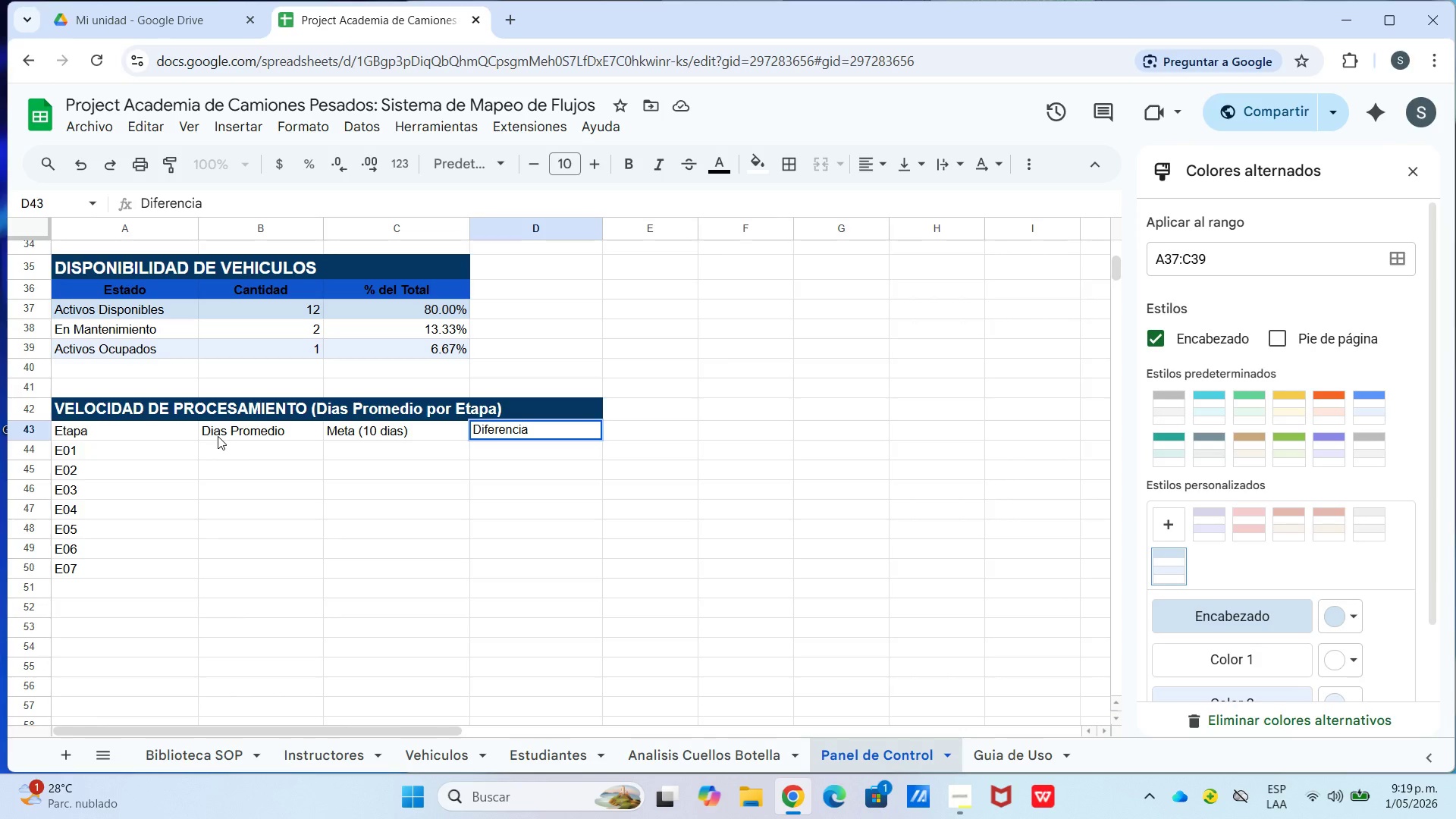 
left_click([215, 452])
 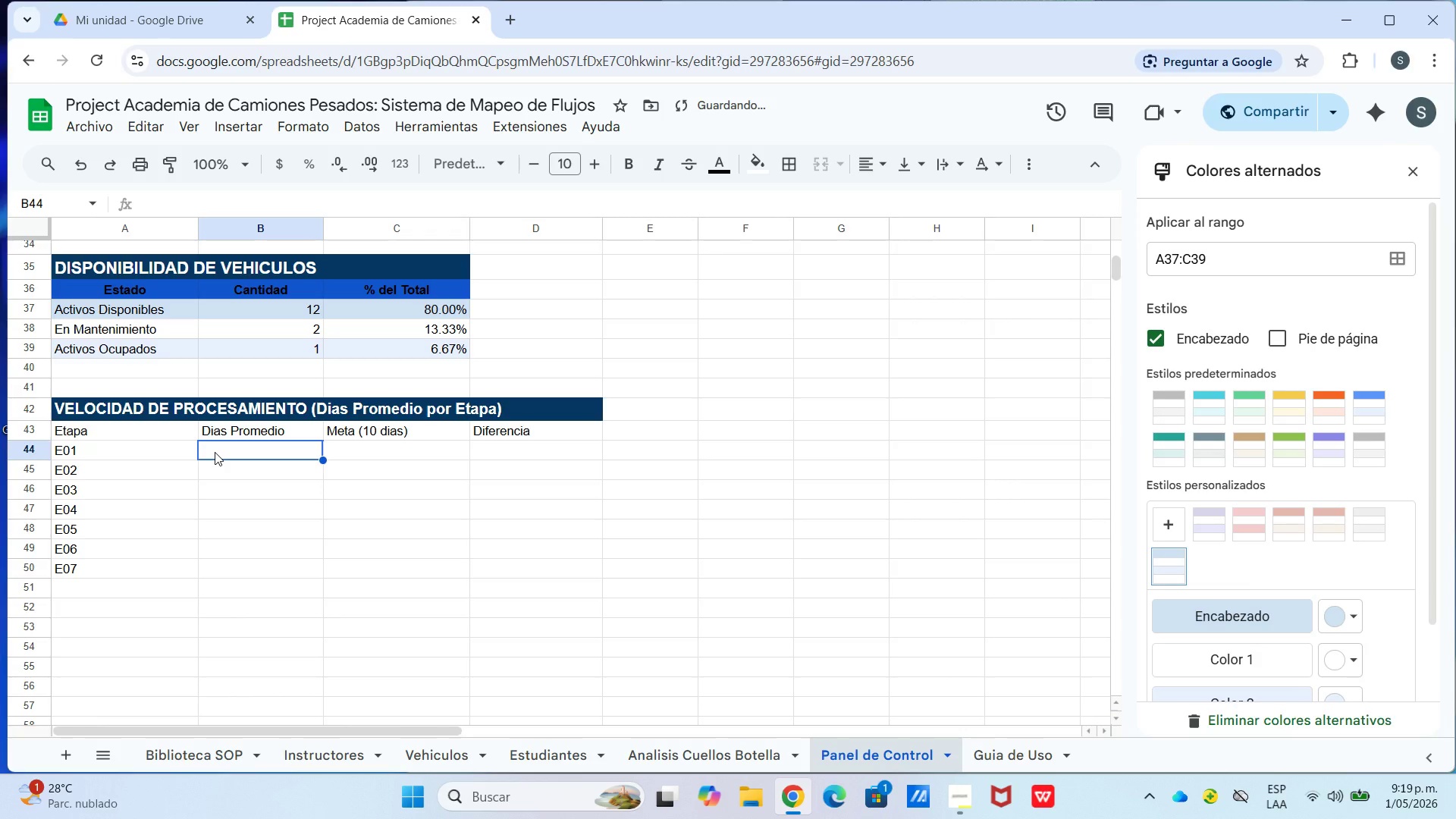 
type()proe)
key(Backspace)
type(medio.si)
key(Tab)
type(analisis cuellos botella!)
 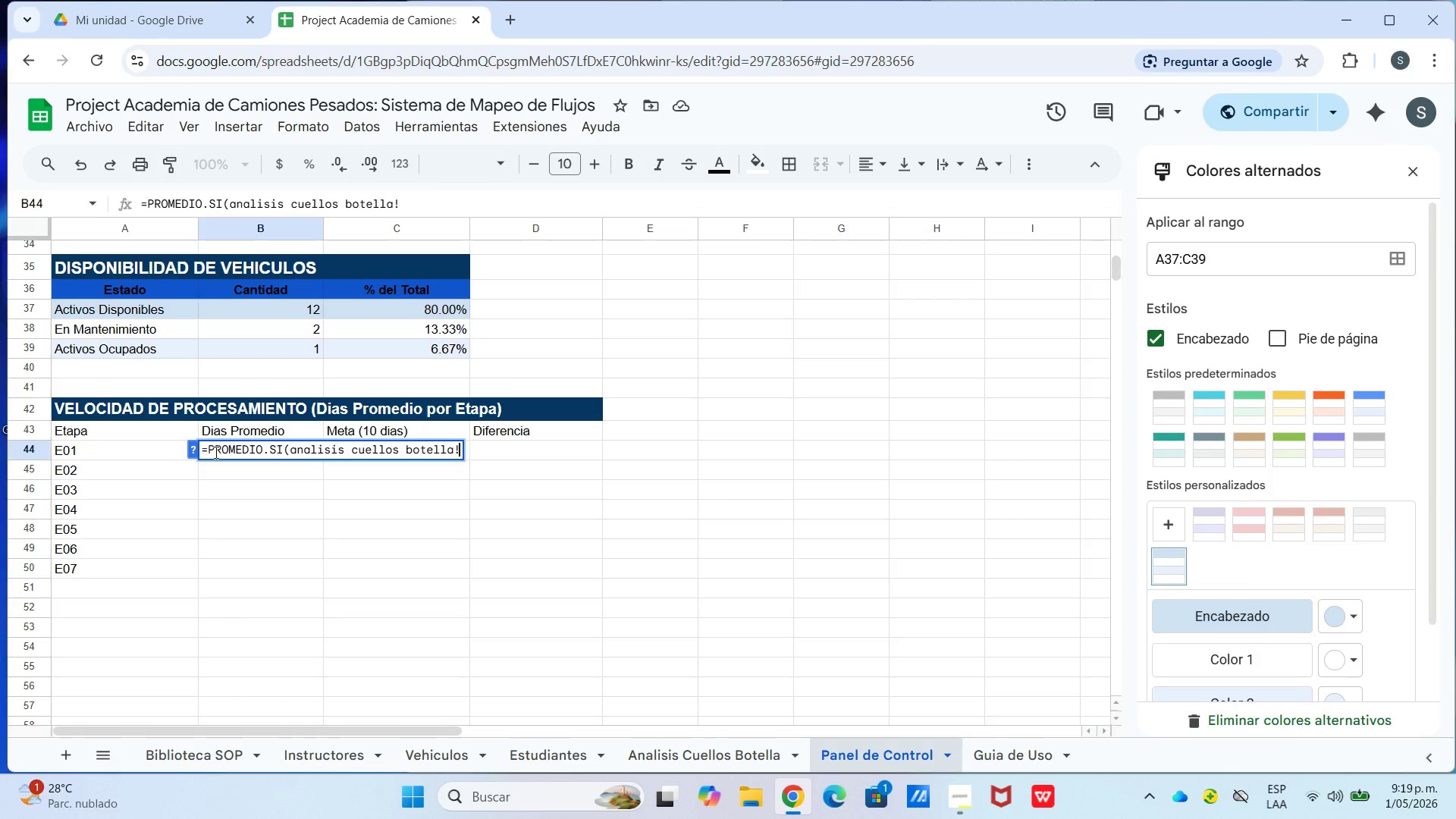 
type($C$2>$C$21,a44,analisis cuellos botella)
 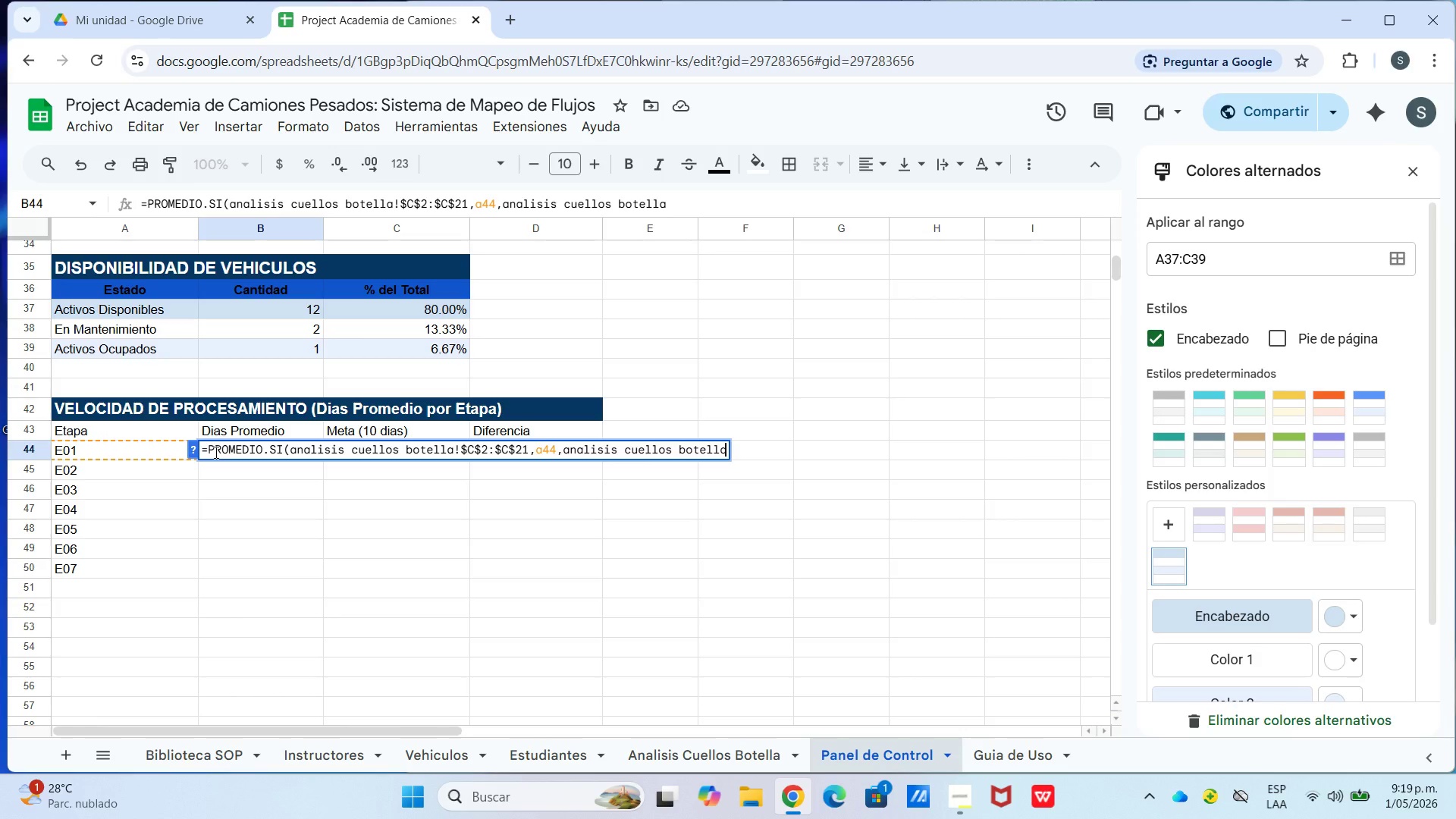 
type(!$F$2>$F$21()
 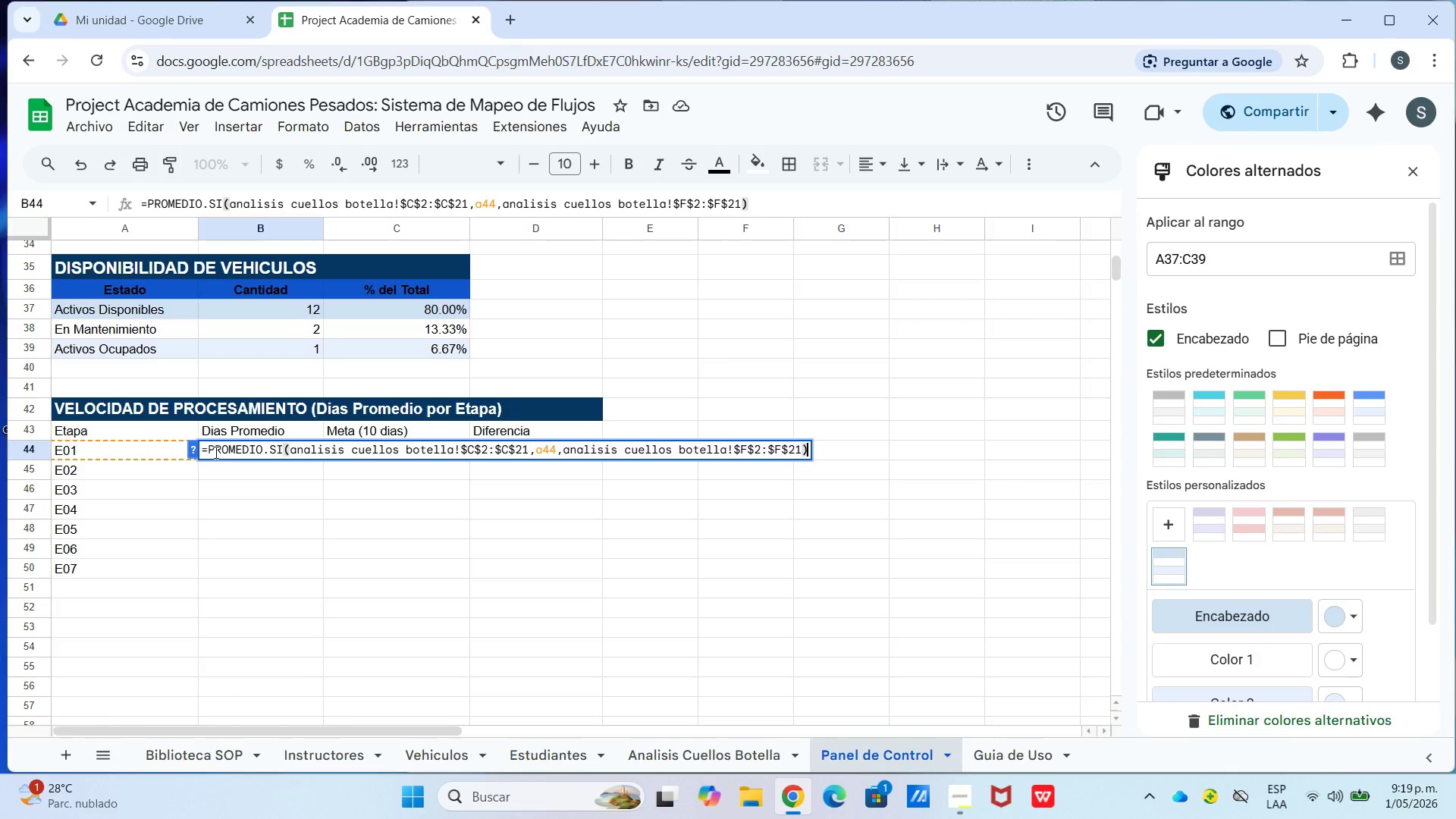 
left_click([727, 450])
 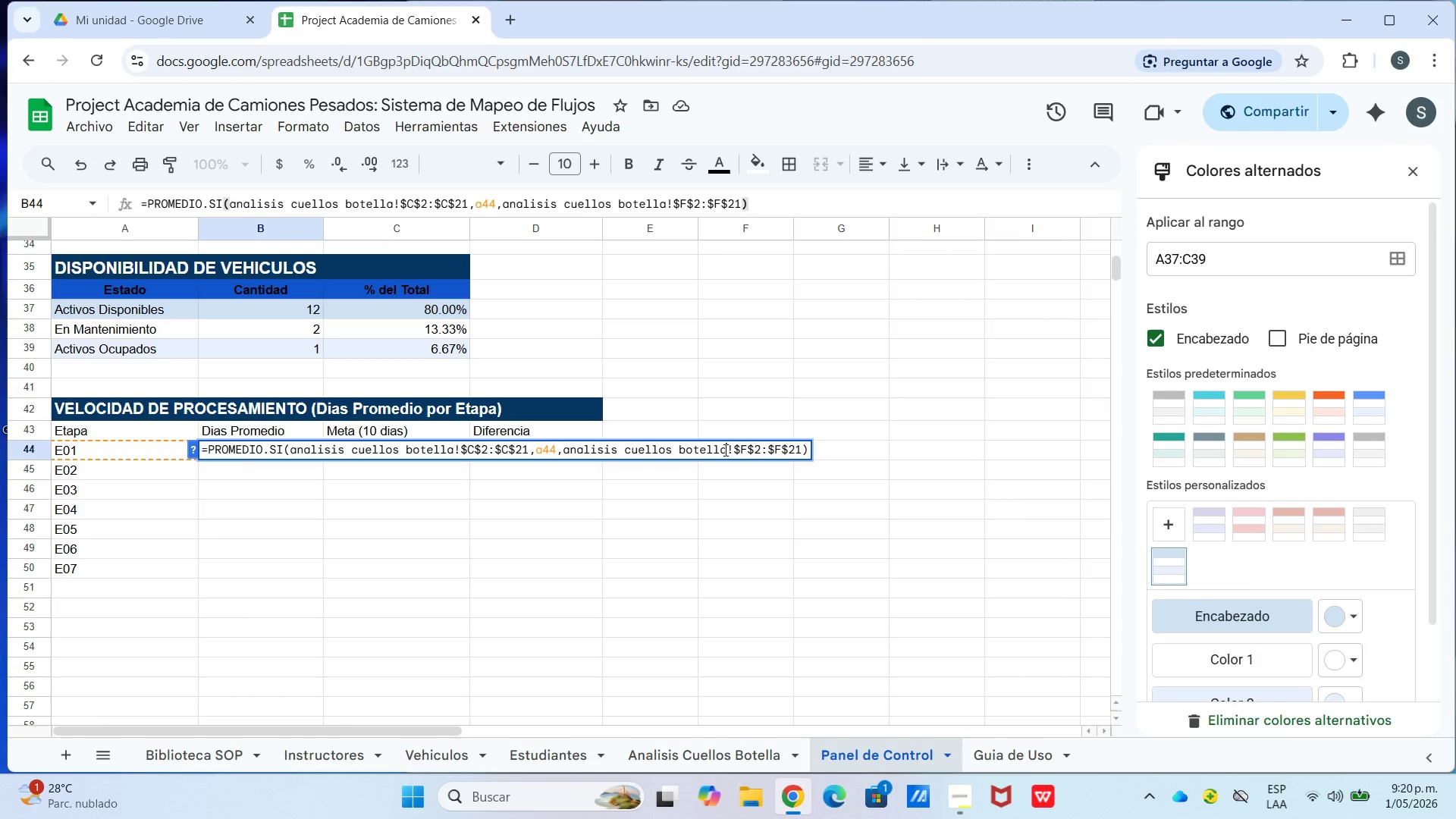 
key(BracketLeft)
 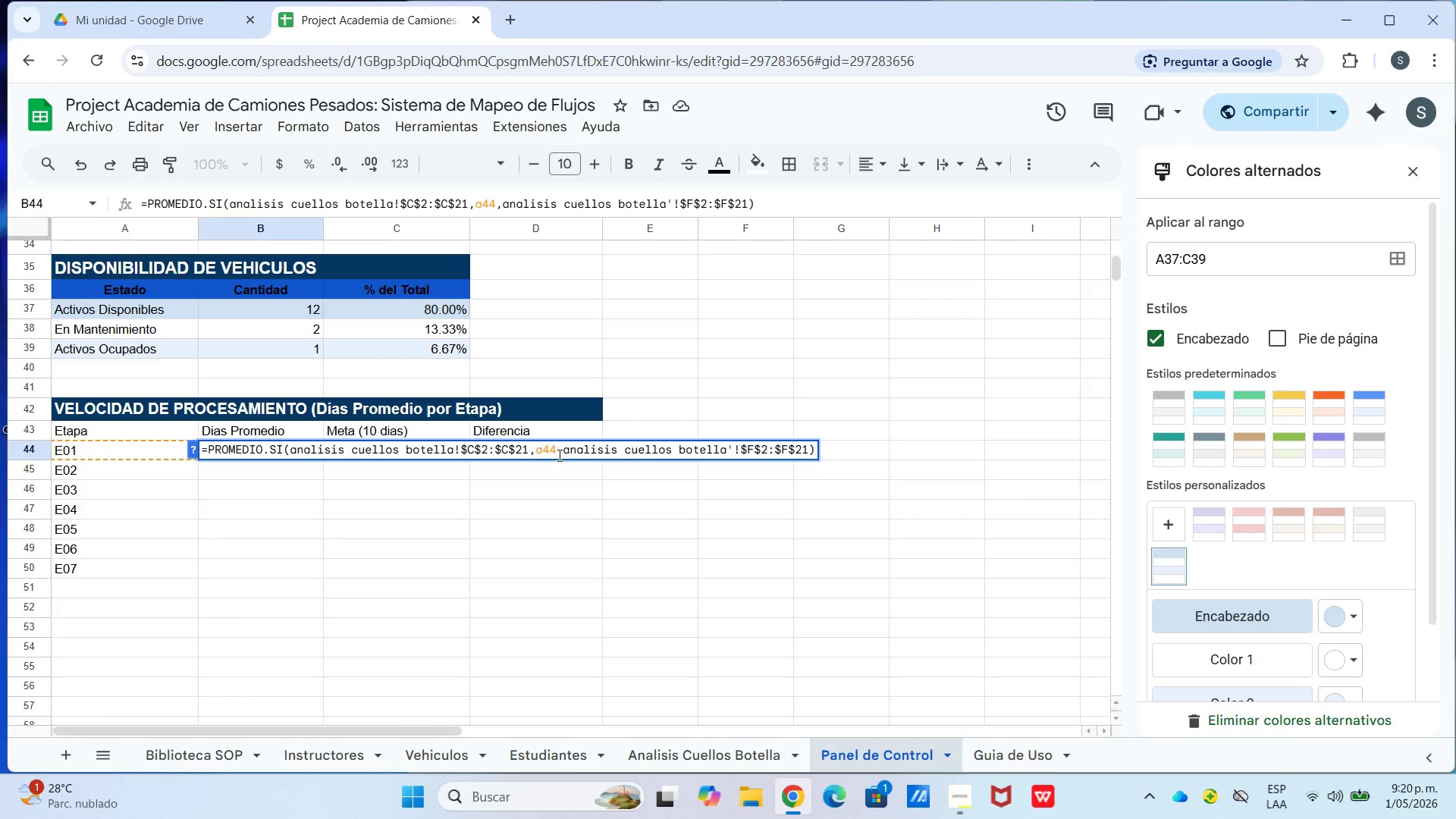 
left_click([566, 452])
 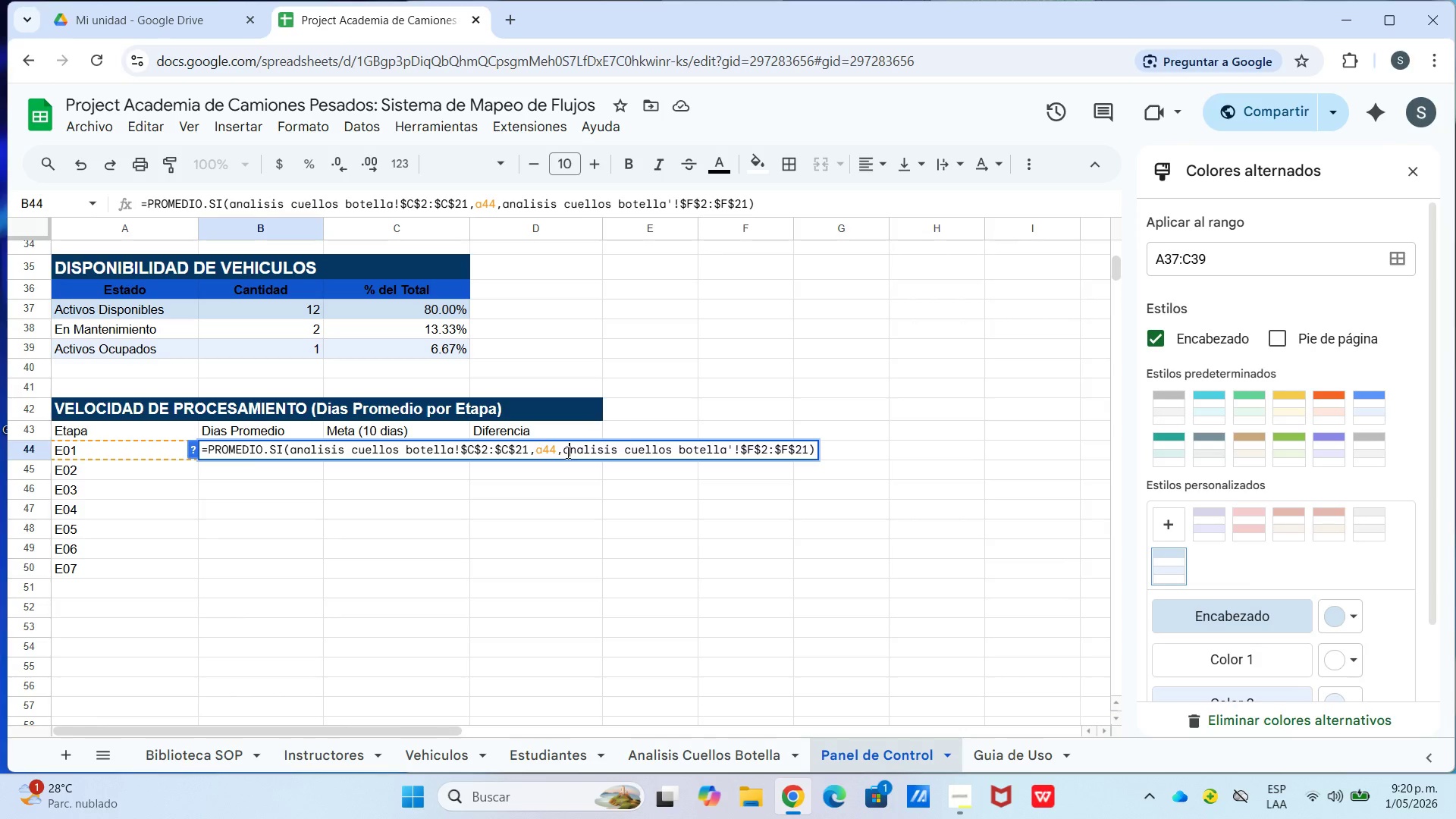 
key(BracketLeft)
 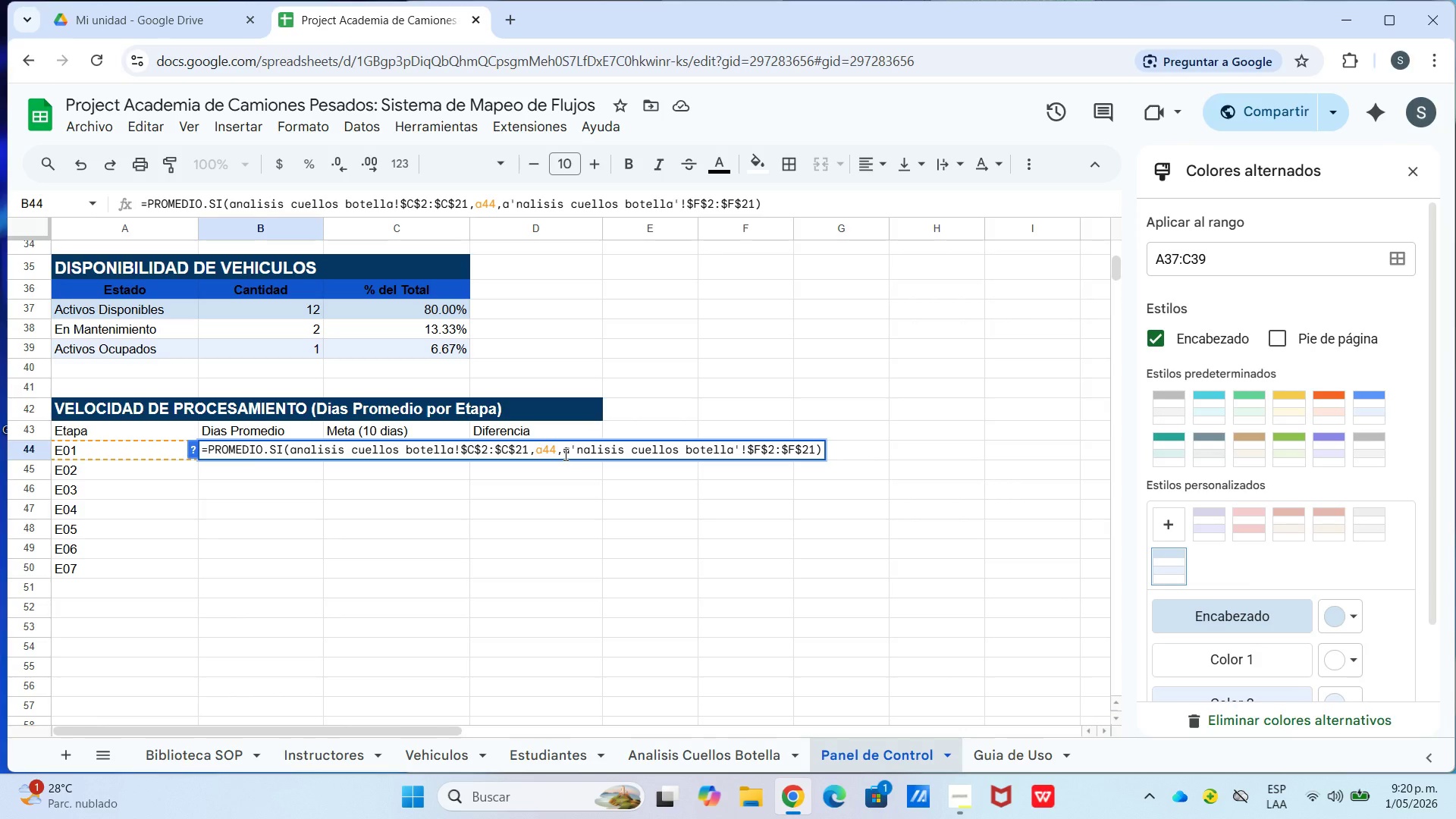 
key(Backspace)
 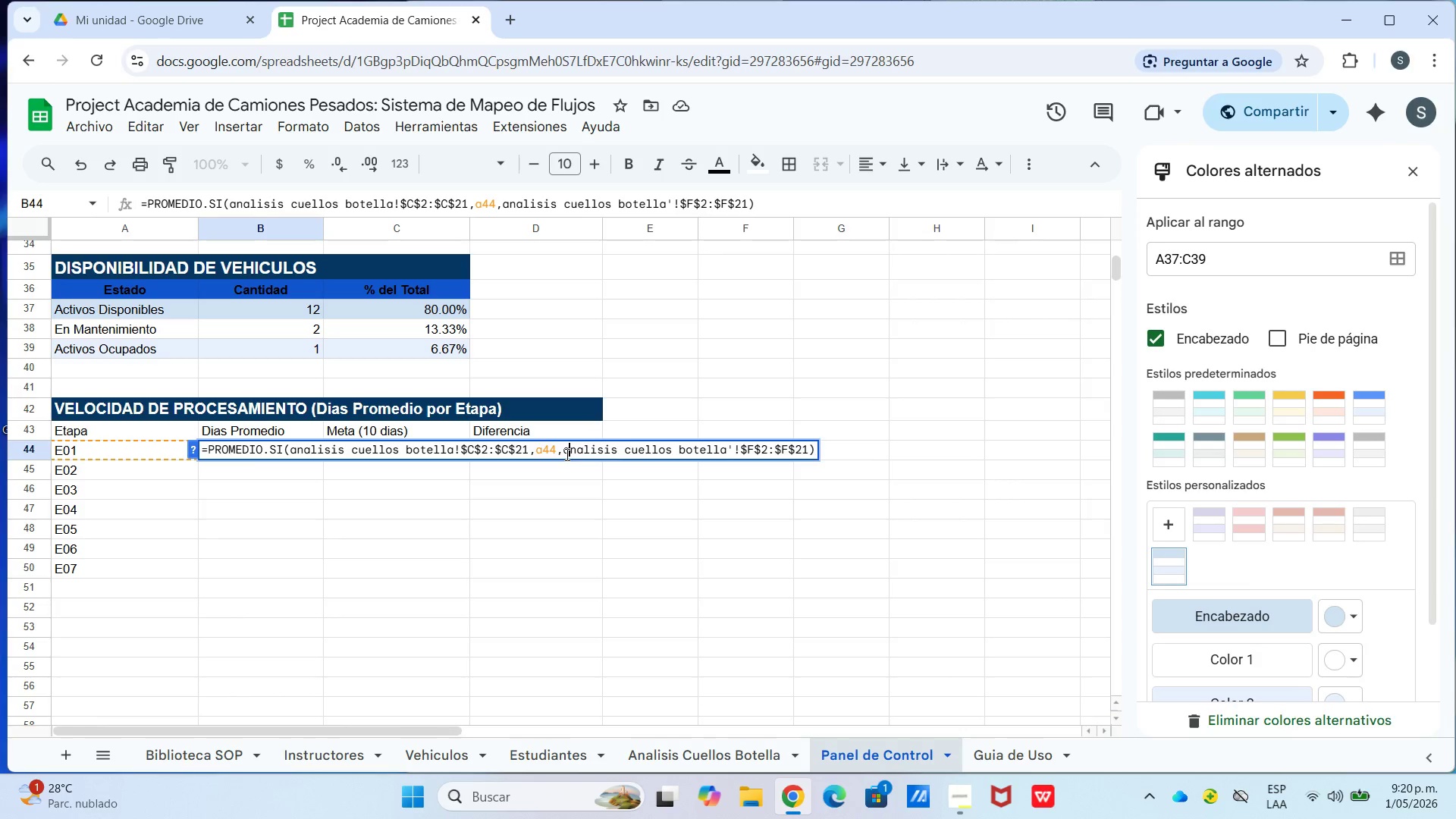 
key(Backspace)
 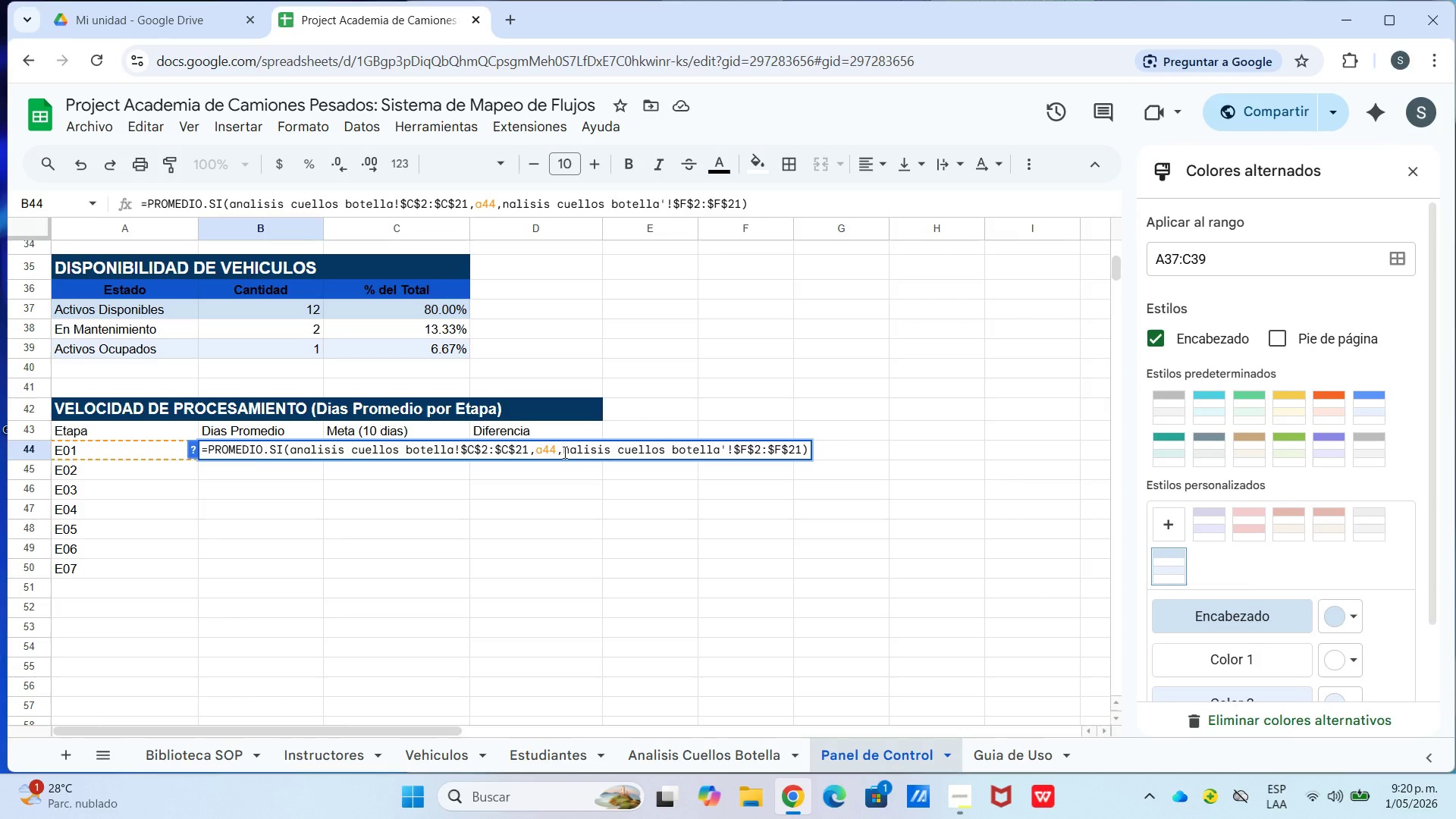 
key(BracketLeft)
 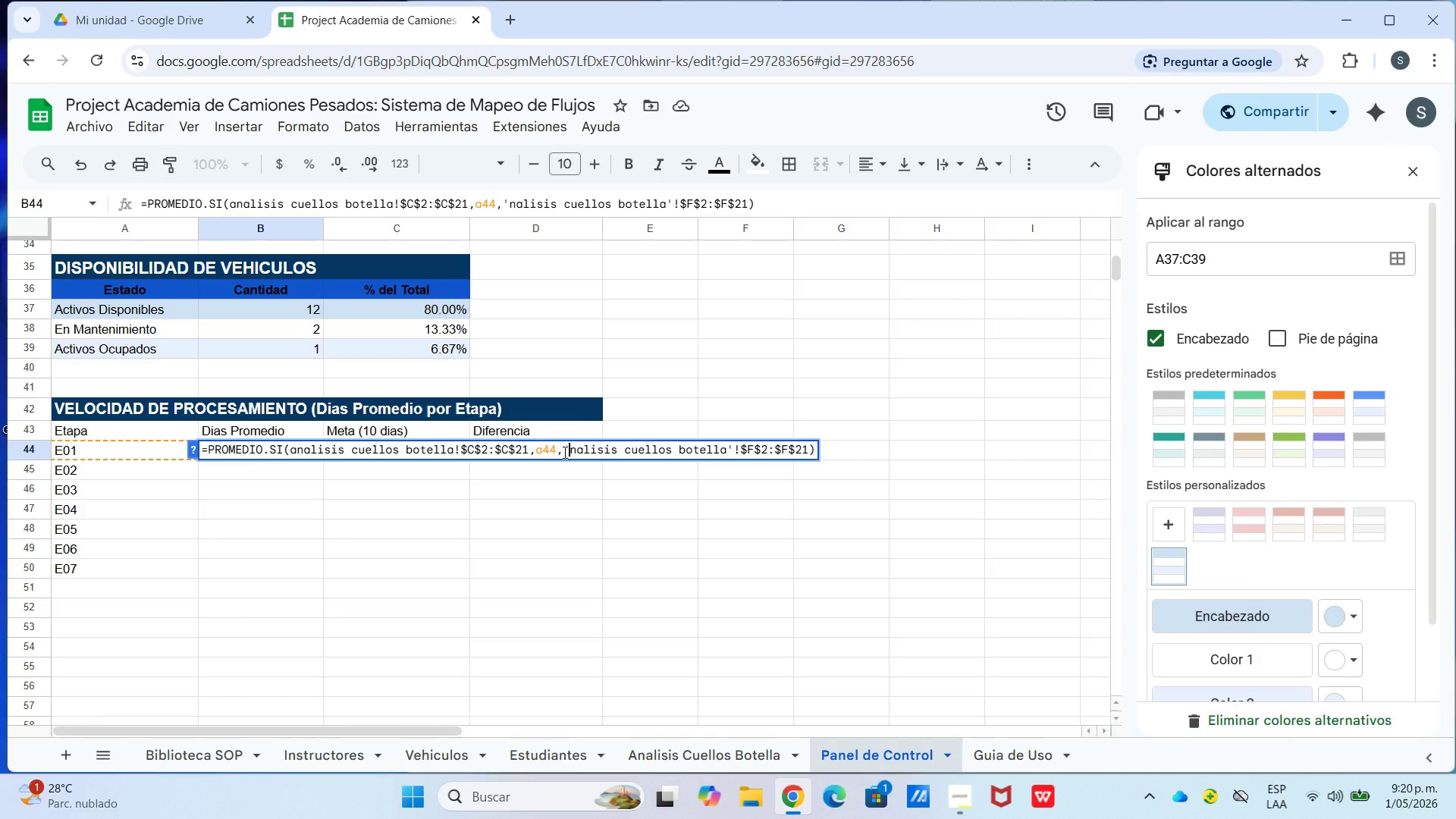 
key(A)
 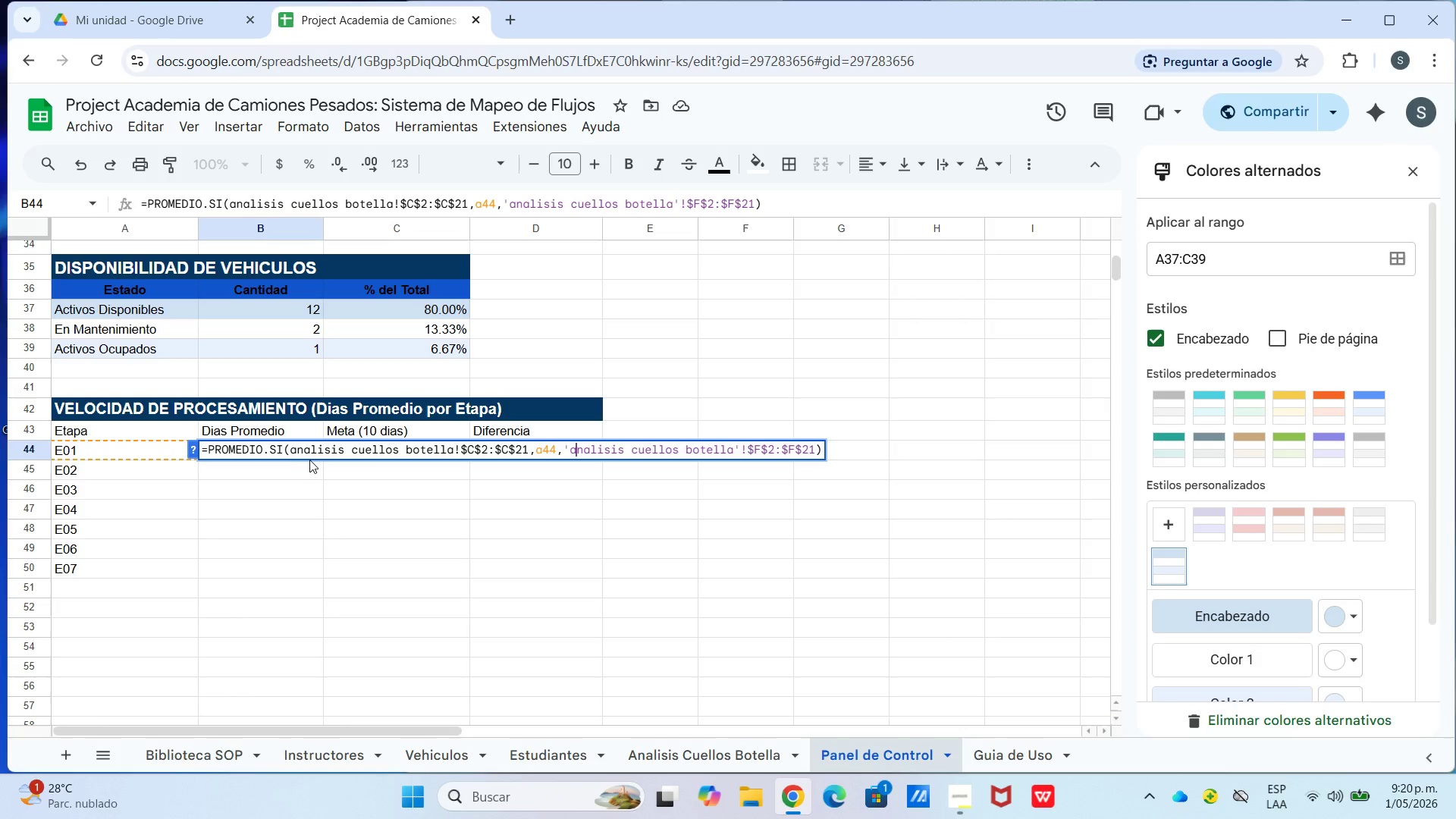 
left_click([289, 450])
 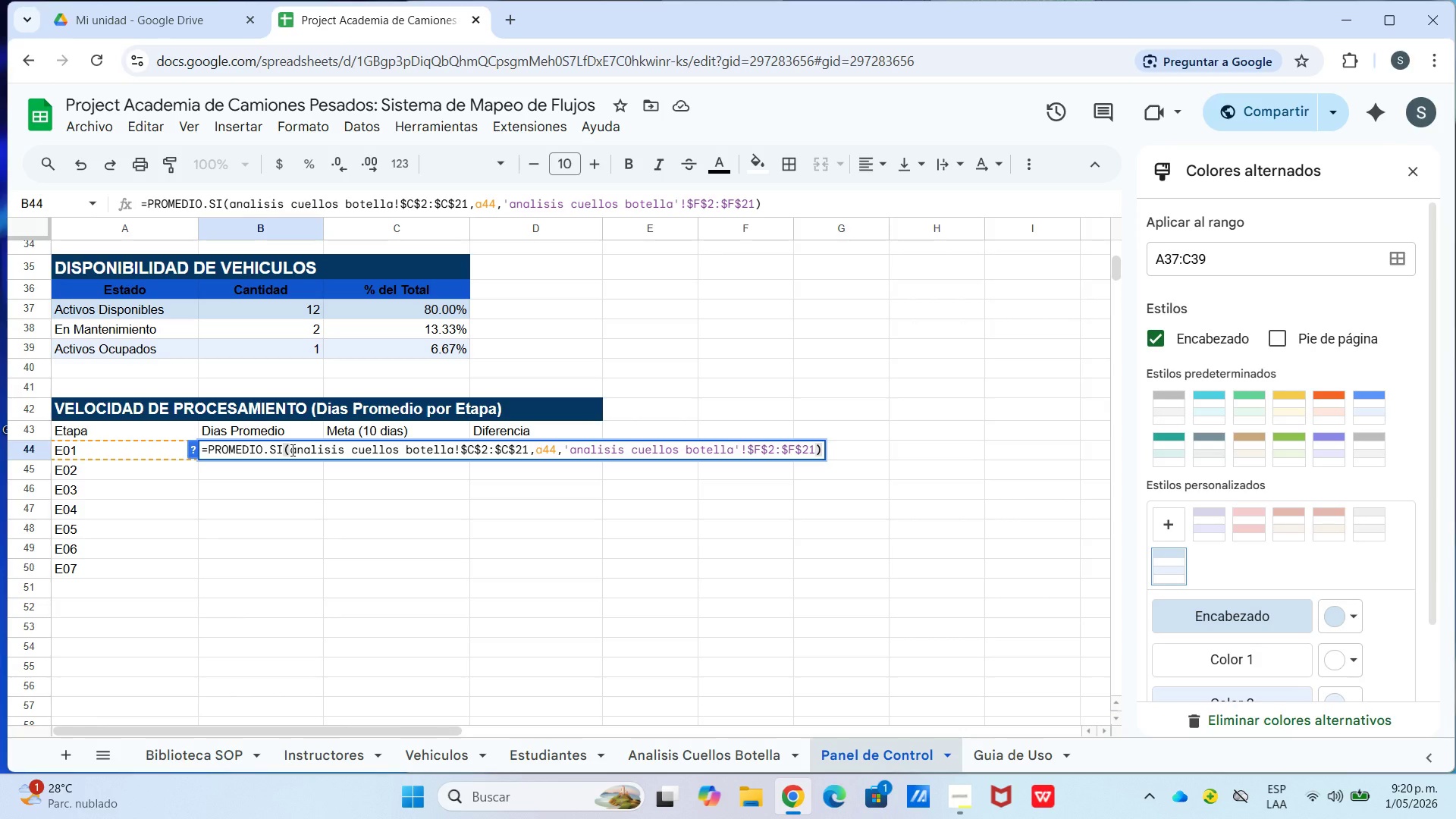 
key(BracketLeft)
 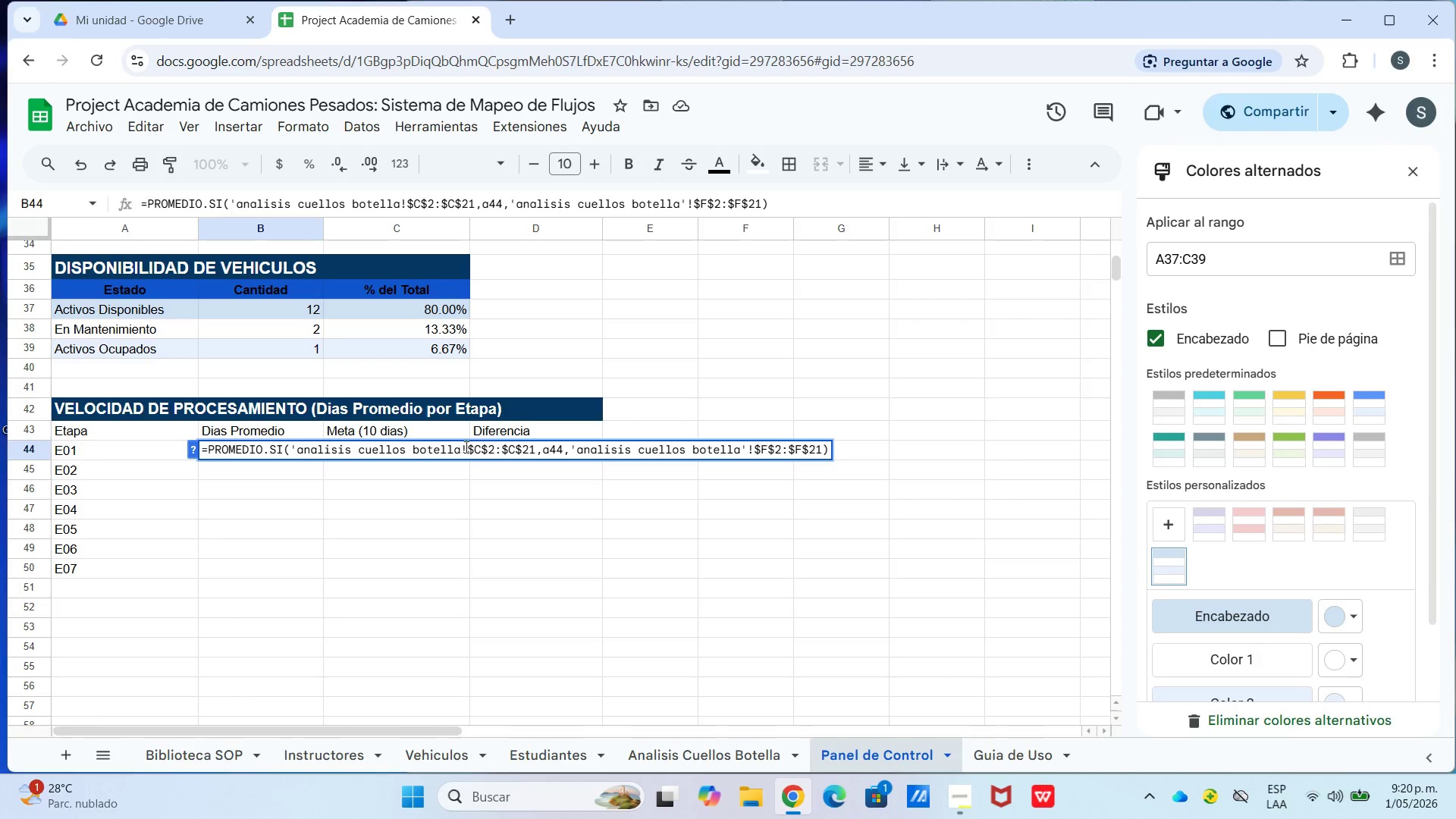 
left_click([461, 453])
 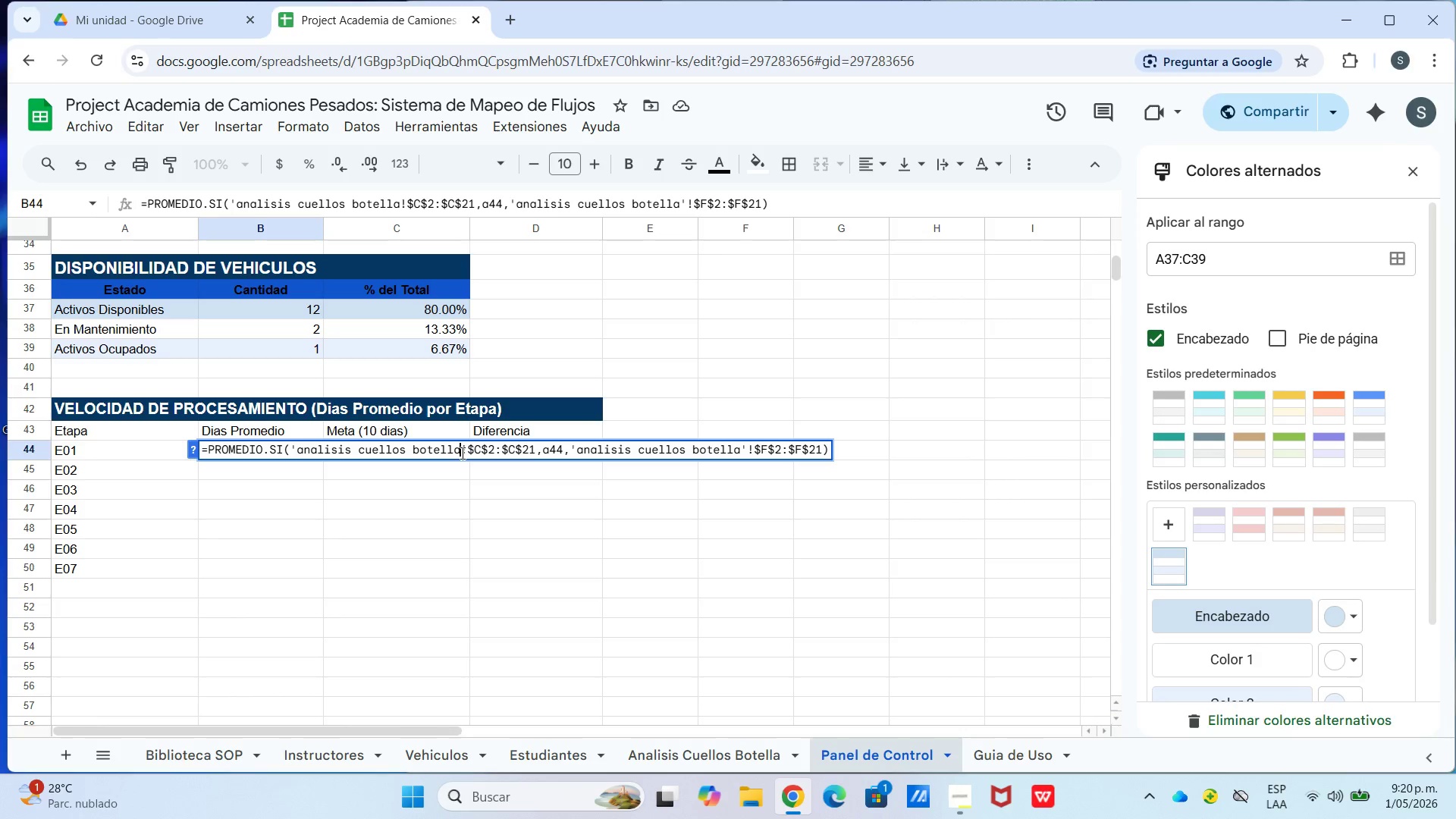 
key(BracketLeft)
 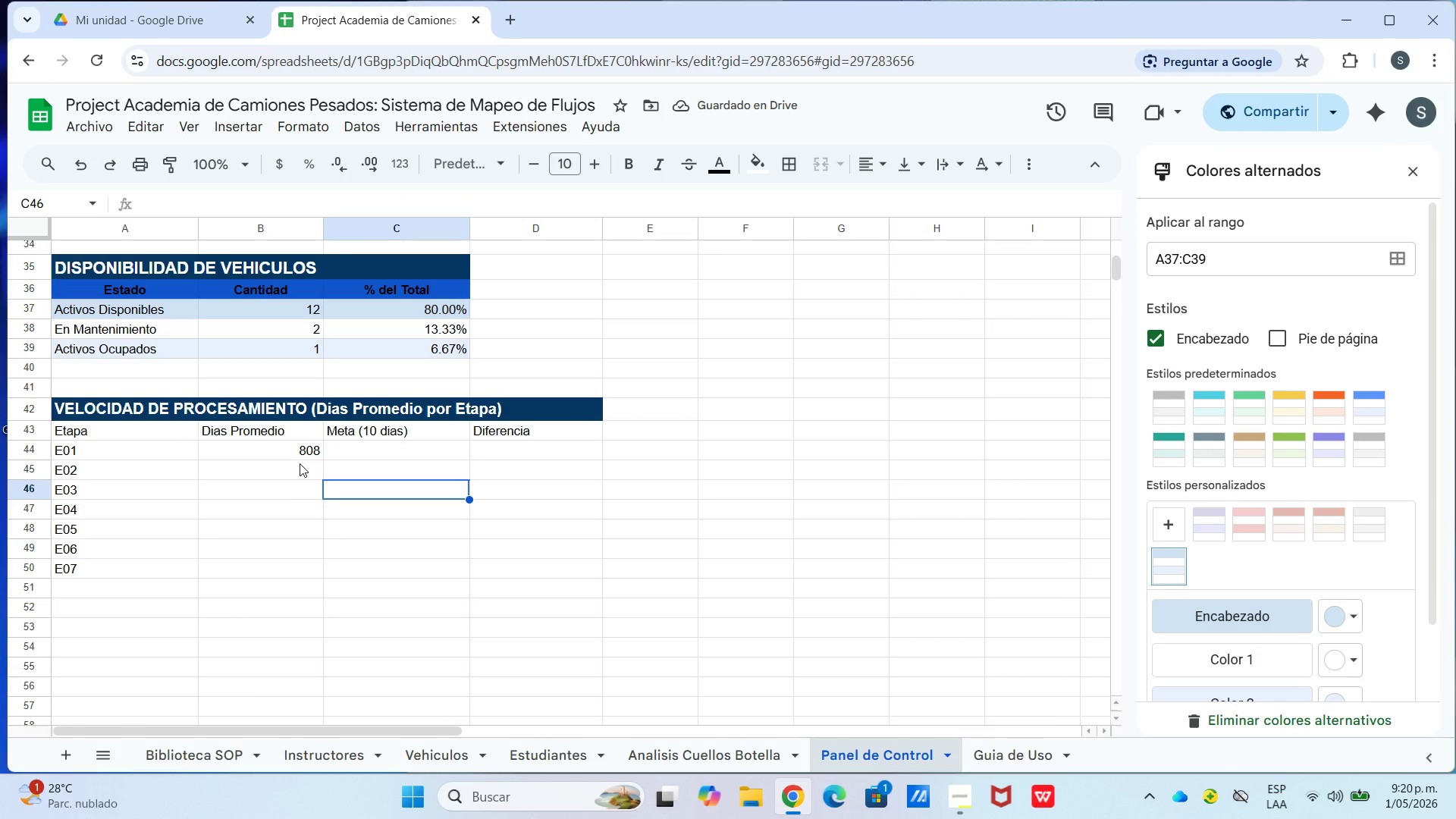 
wait(5.02)
 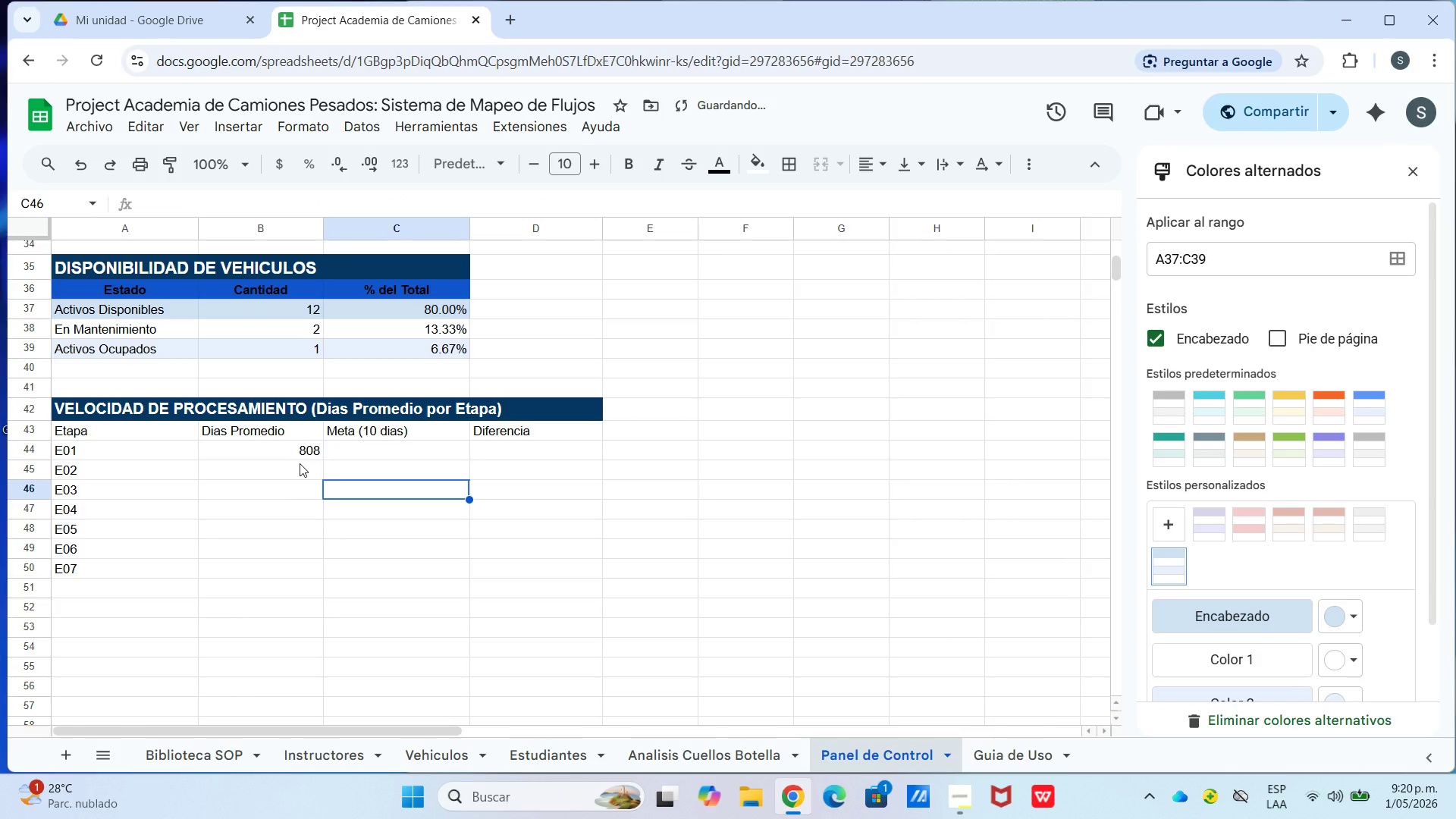 
left_click([309, 444])
 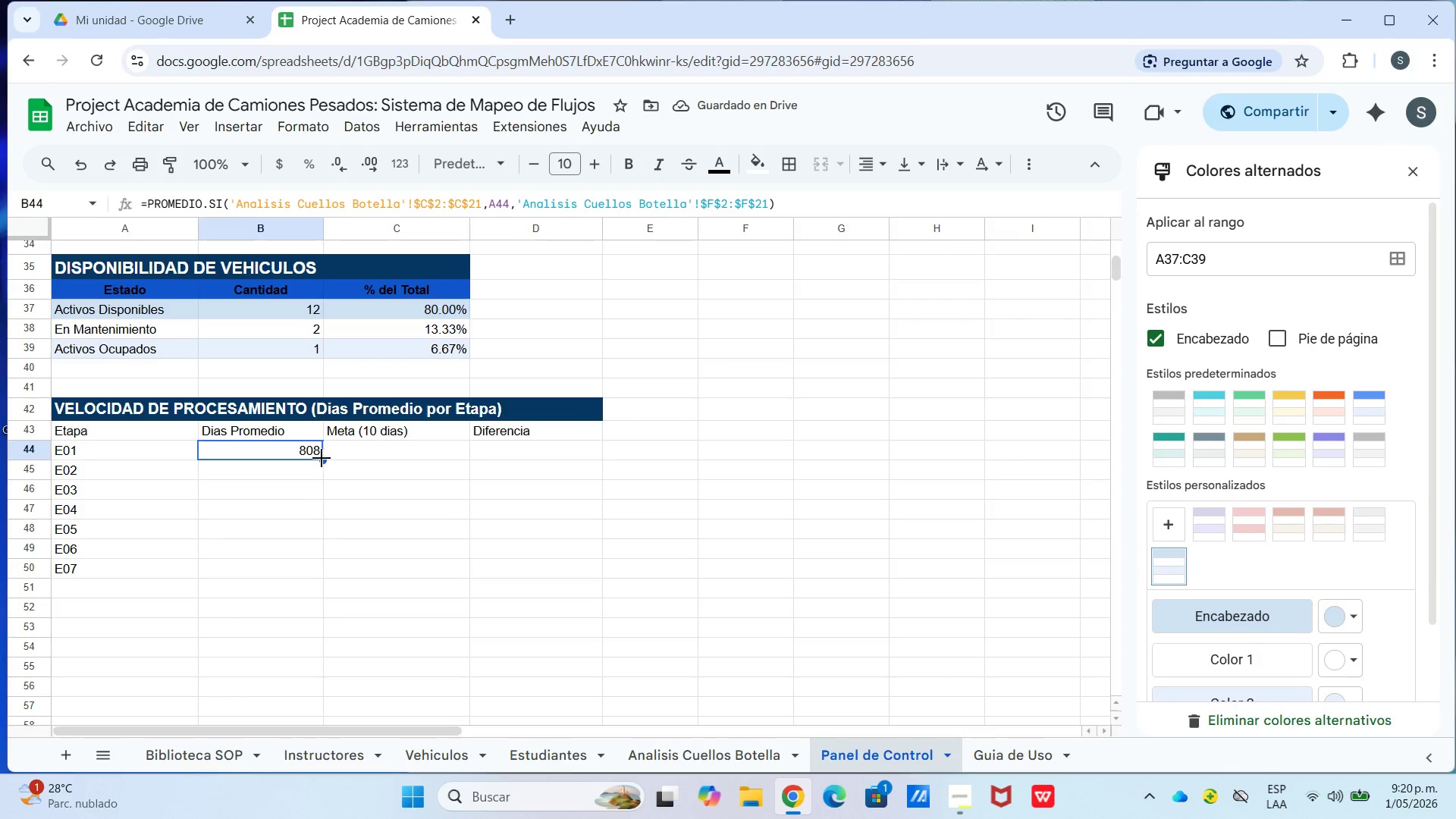 
left_click_drag(start_coordinate=[321, 458], to_coordinate=[328, 566])
 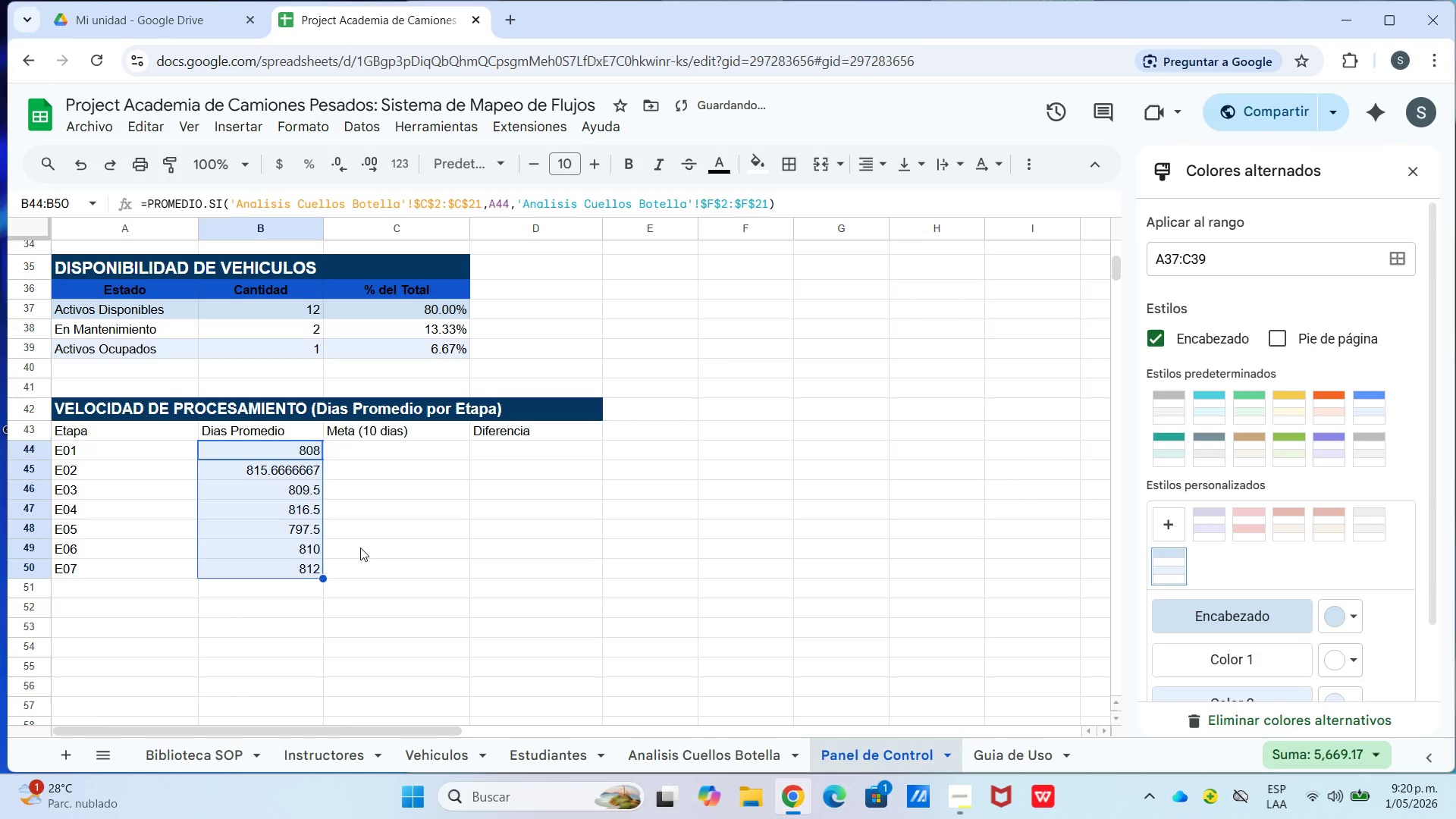 
left_click([360, 548])
 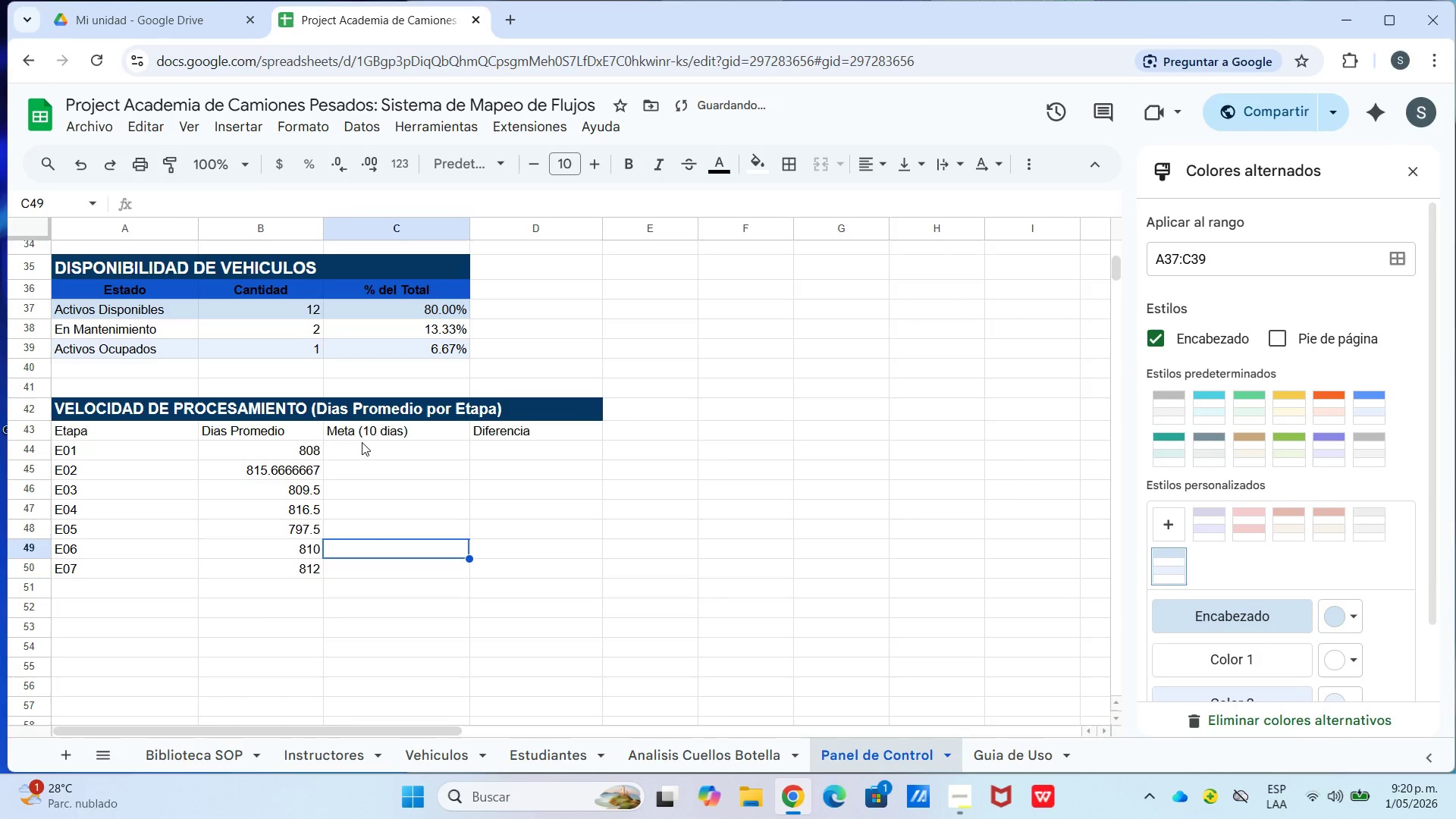 
left_click([364, 449])
 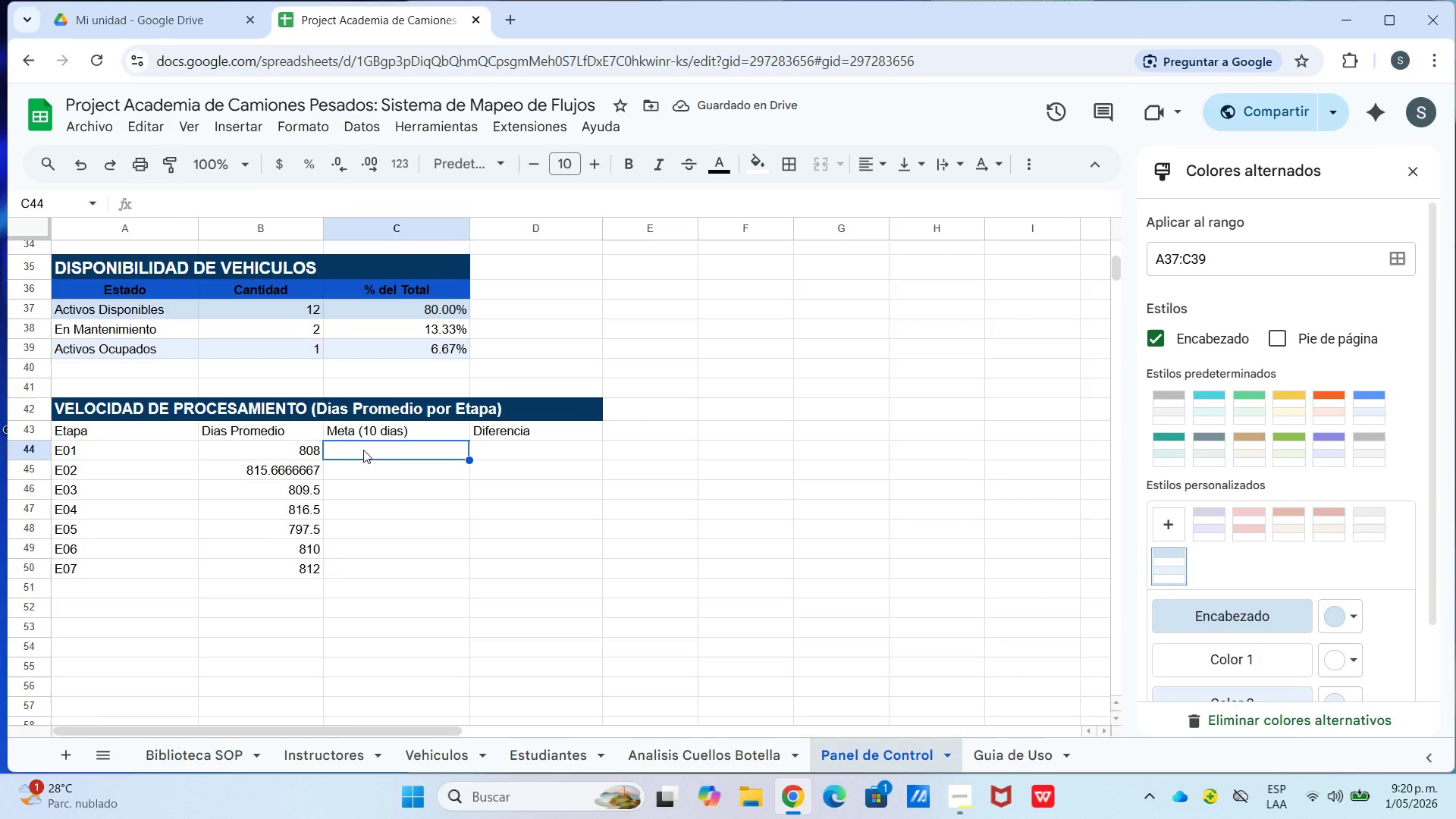 
key(1)
 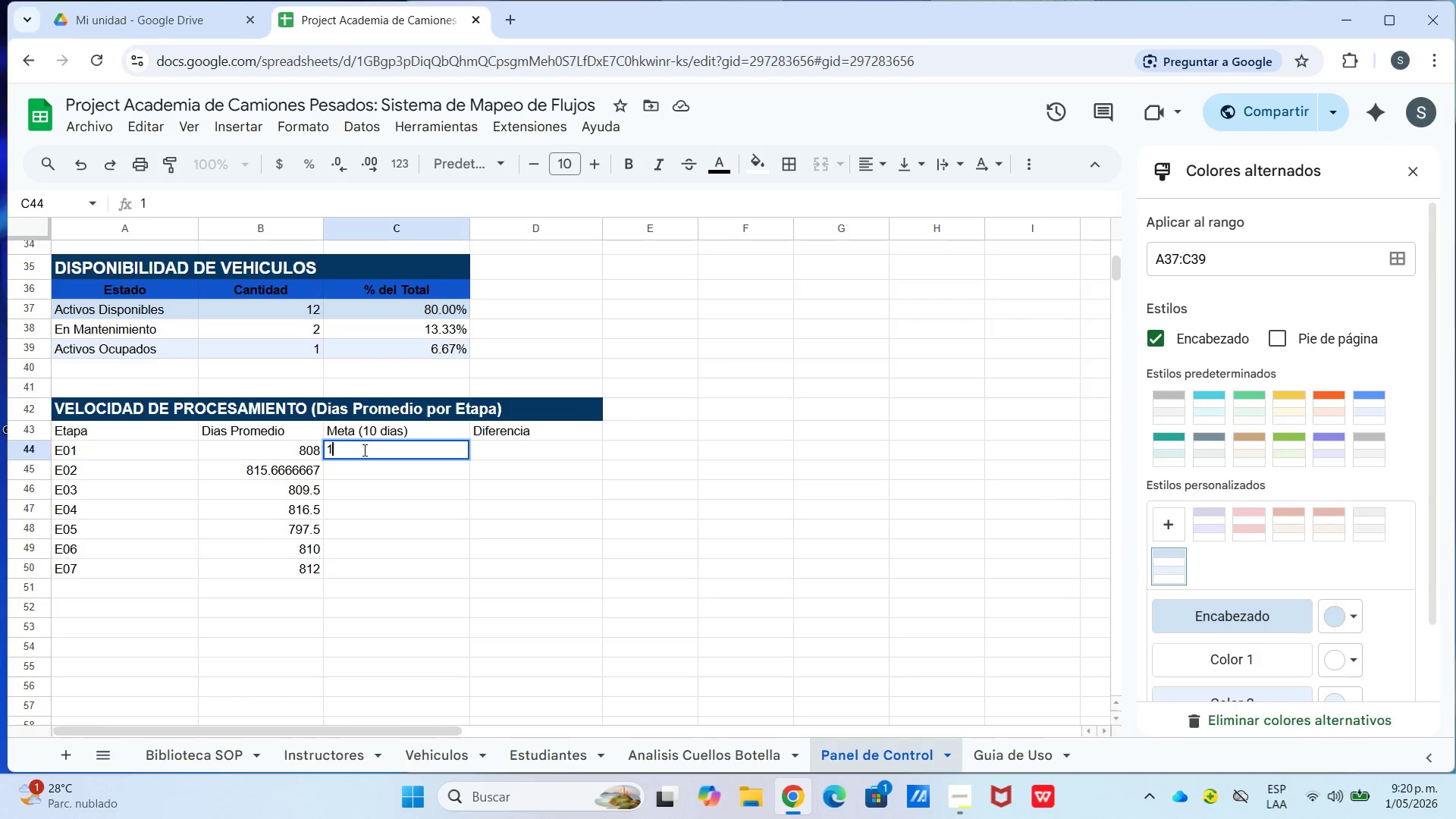 
key(Numpad0)
 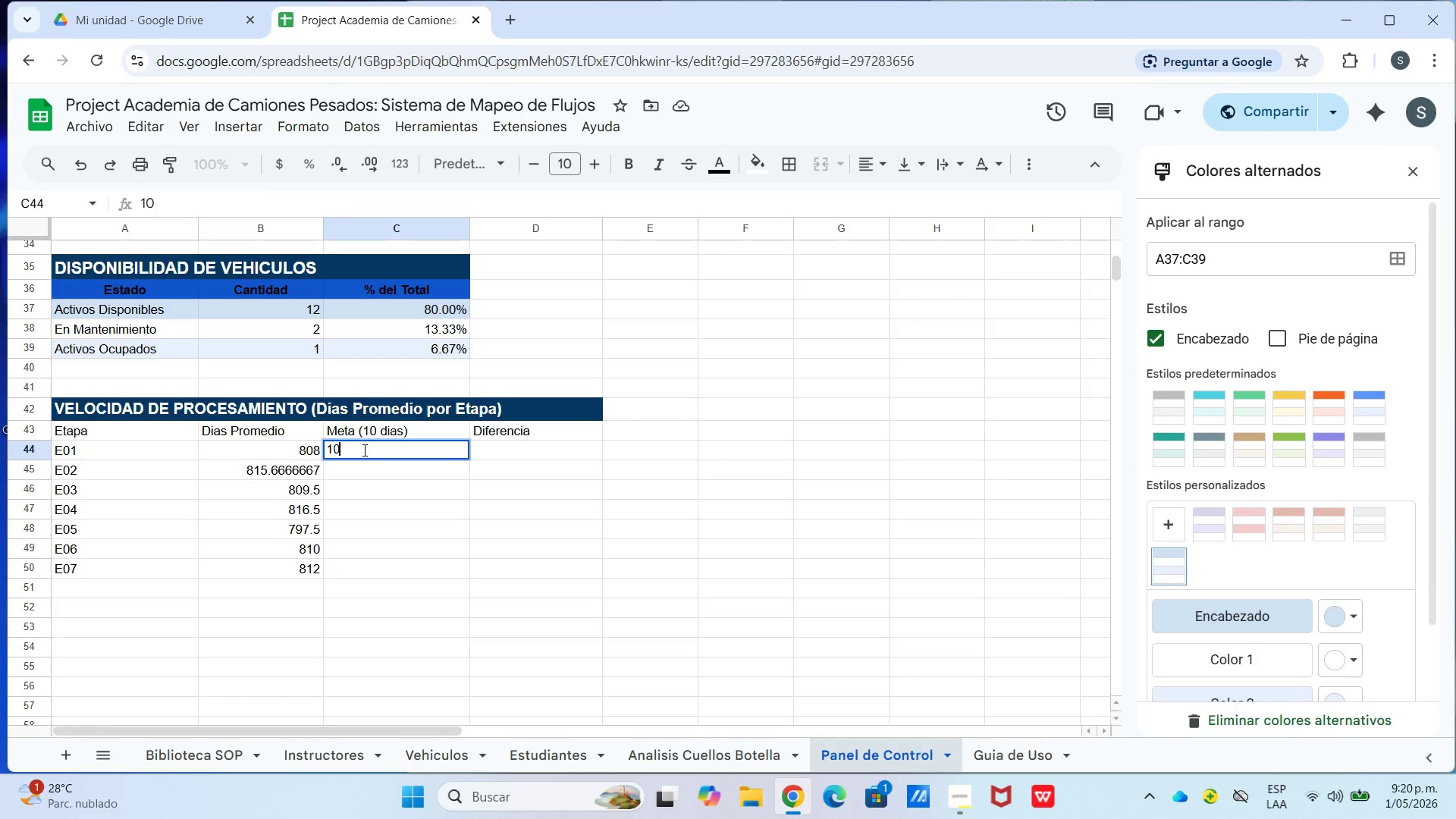 
key(Enter)
 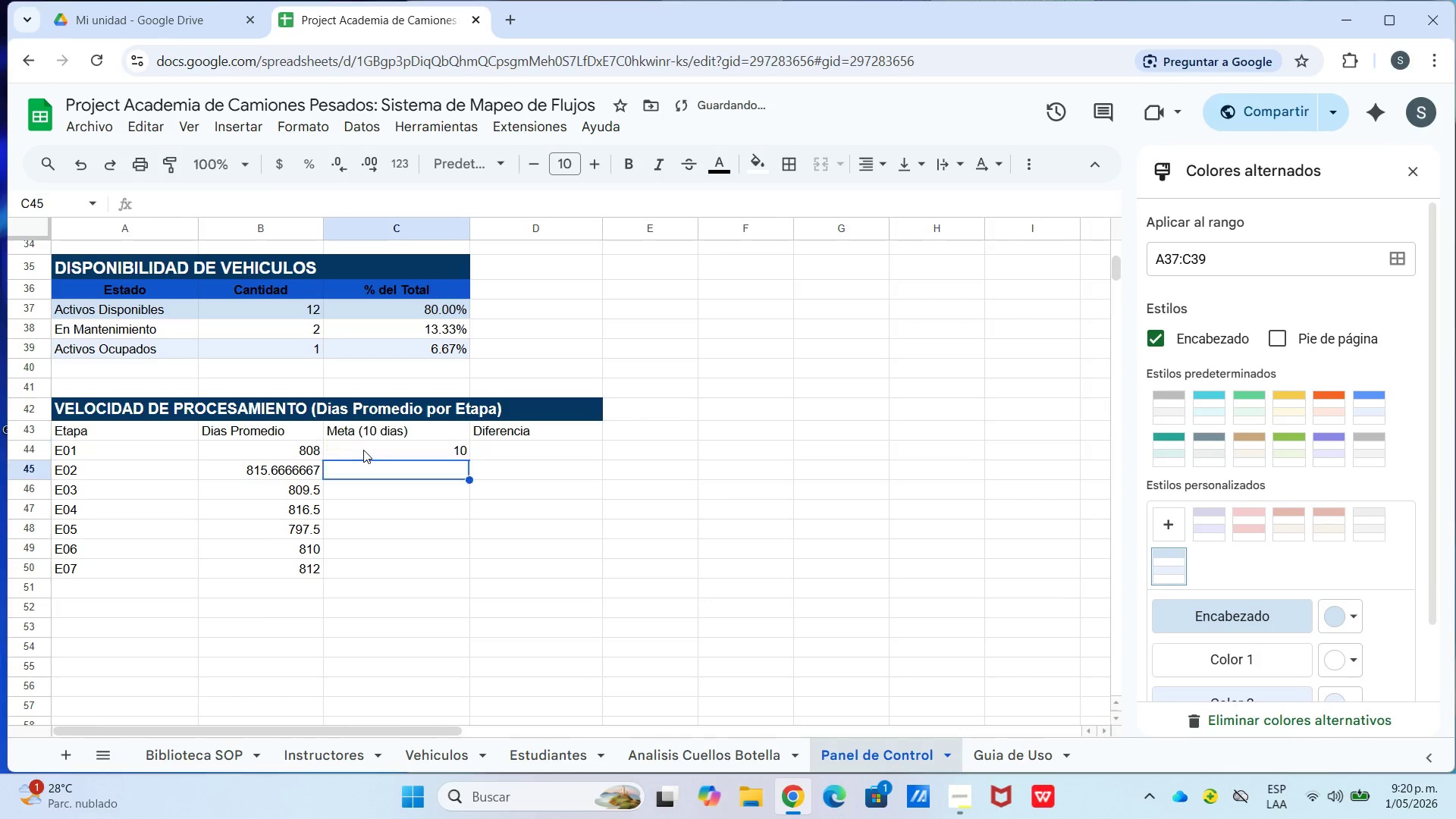 
key(Numpad1)
 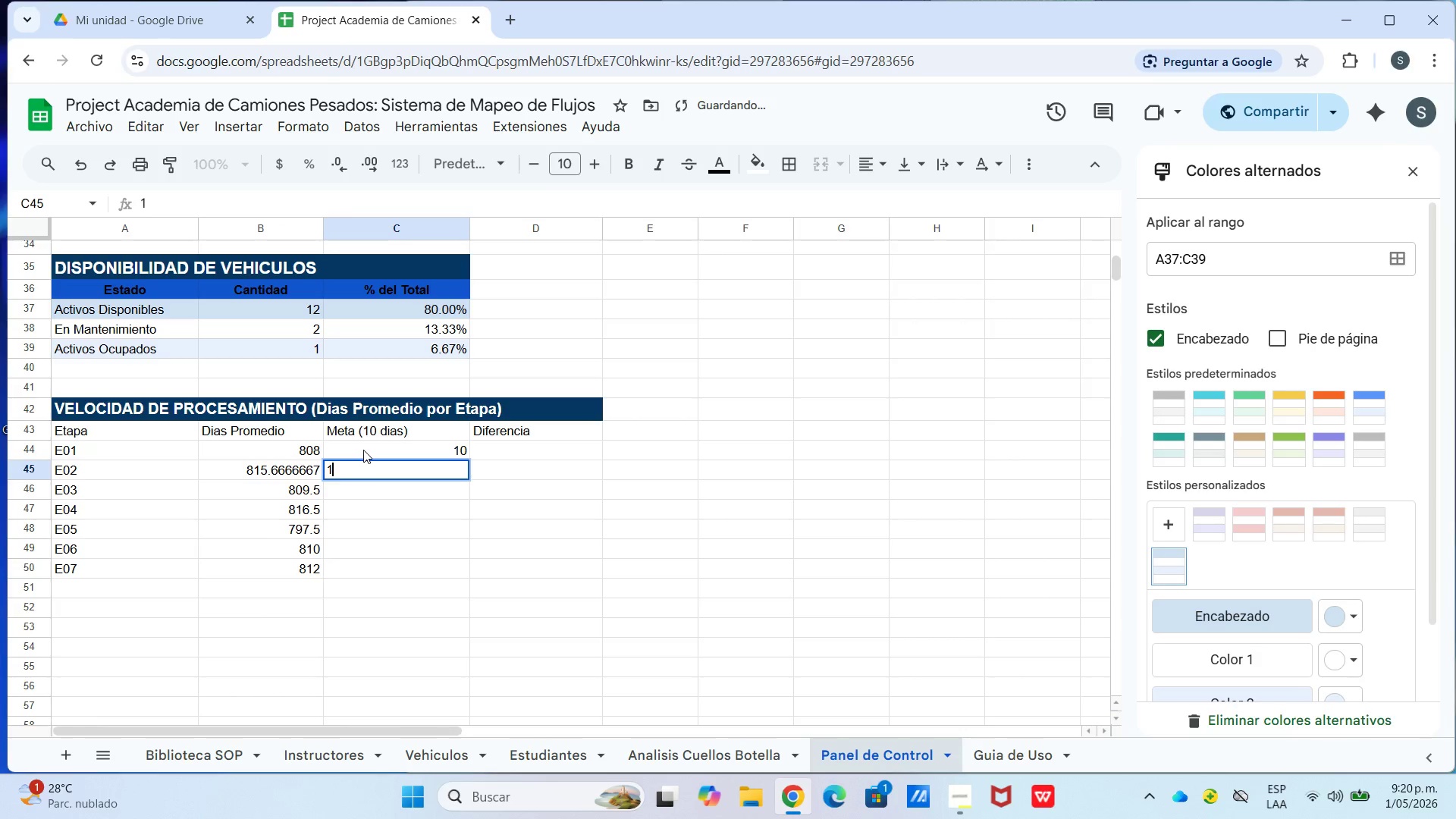 
key(Numpad0)
 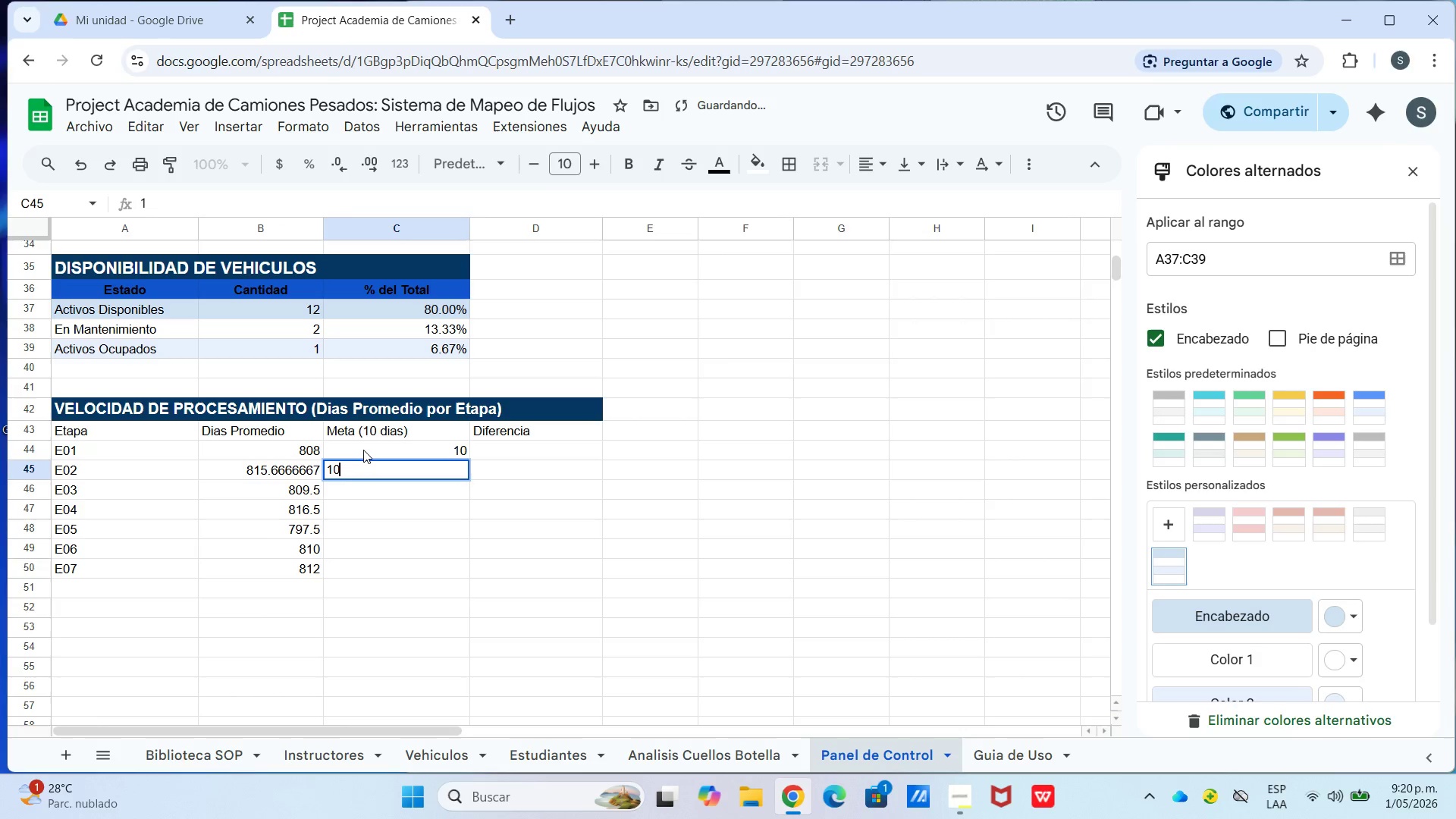 
key(Enter)
 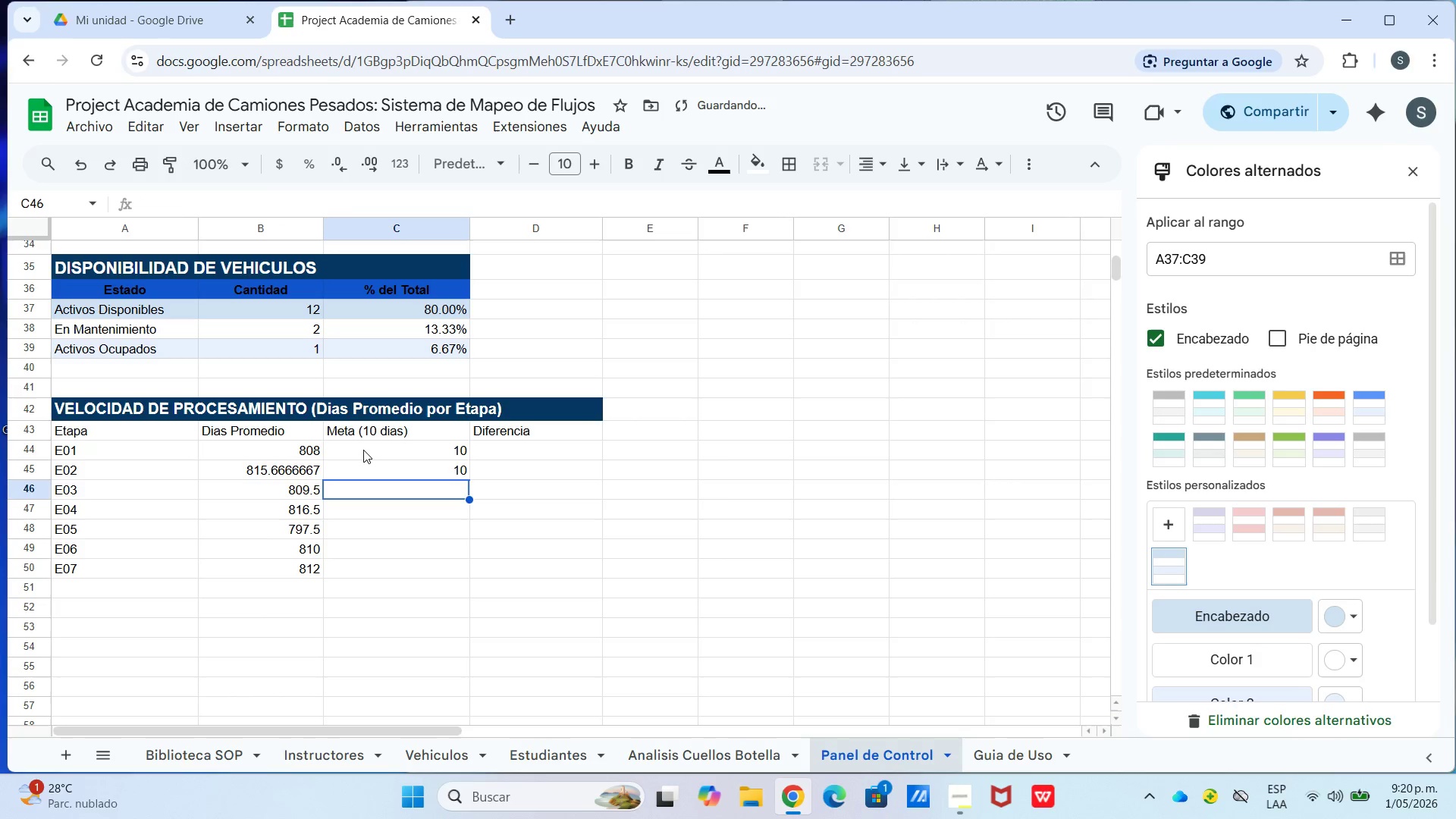 
key(Numpad1)
 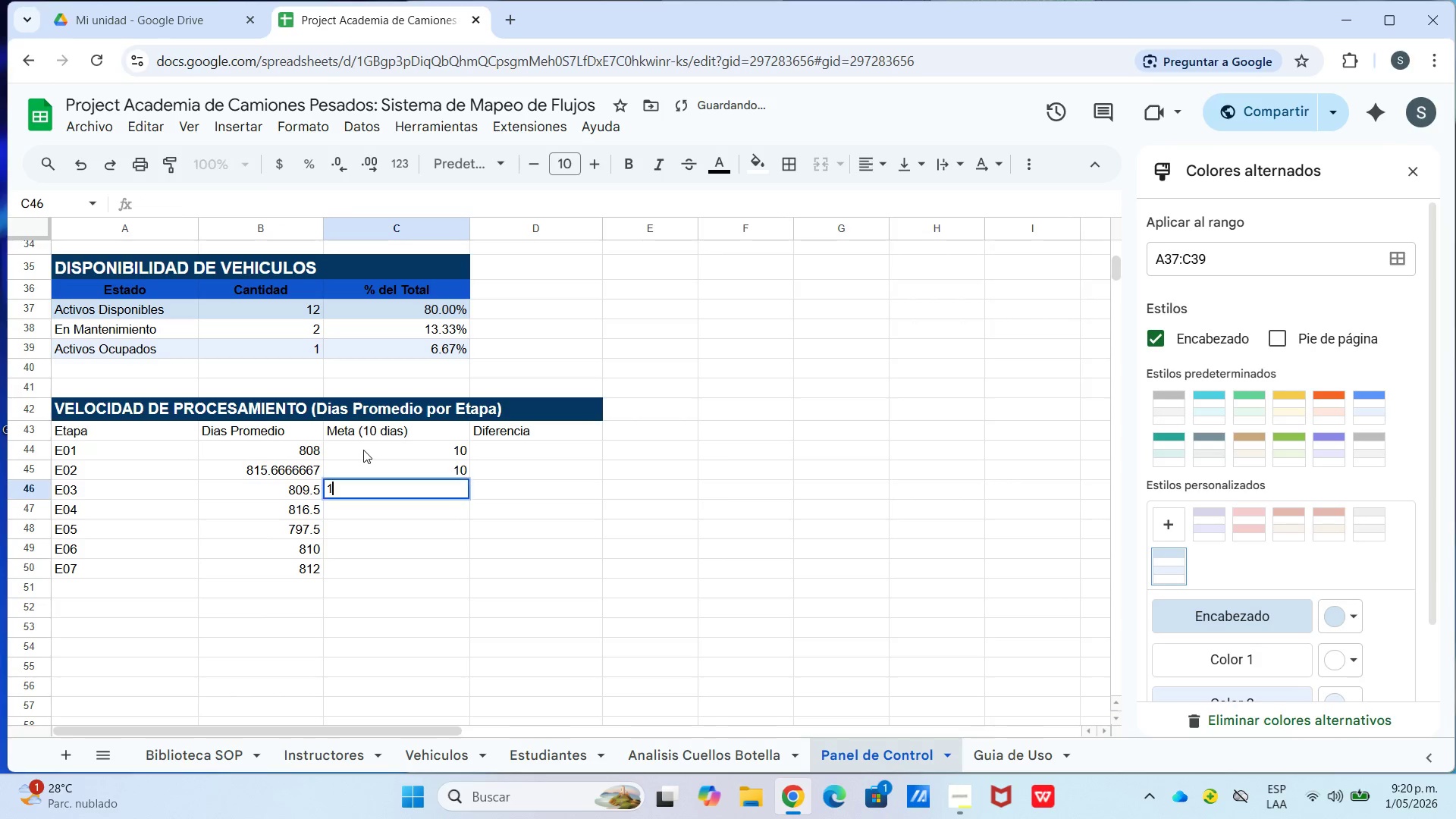 
key(Numpad0)
 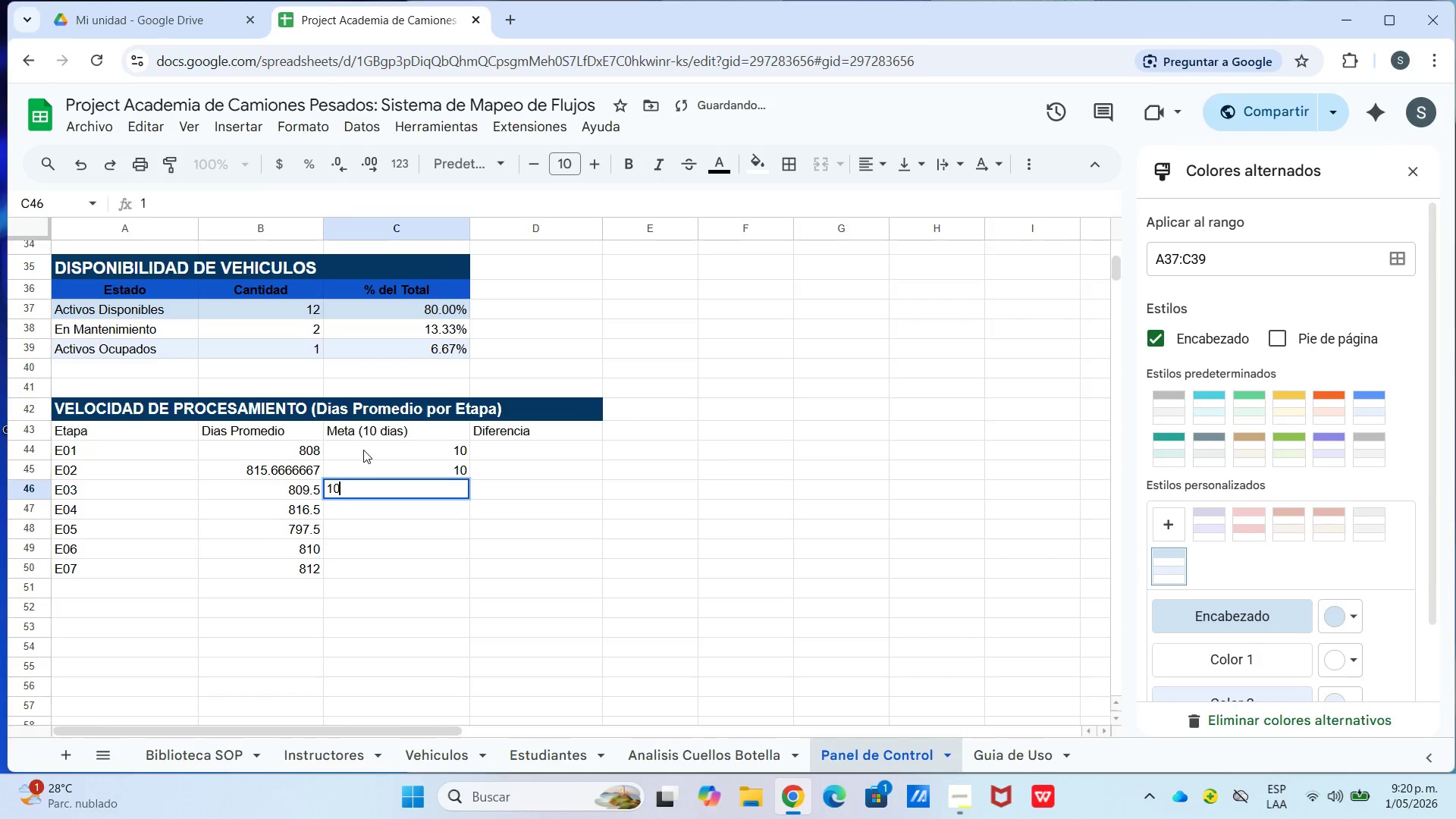 
key(Enter)
 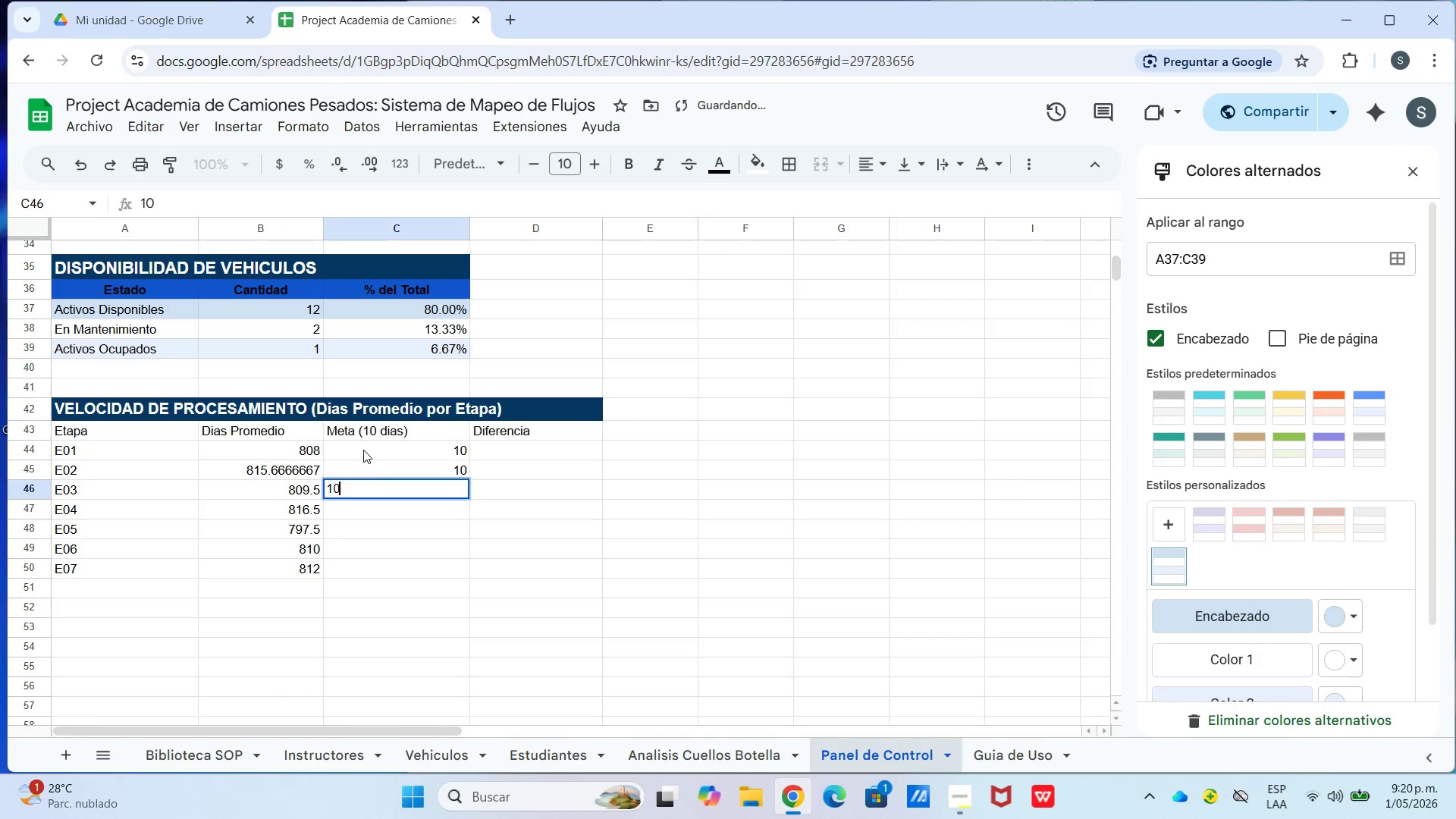 
key(Numpad1)
 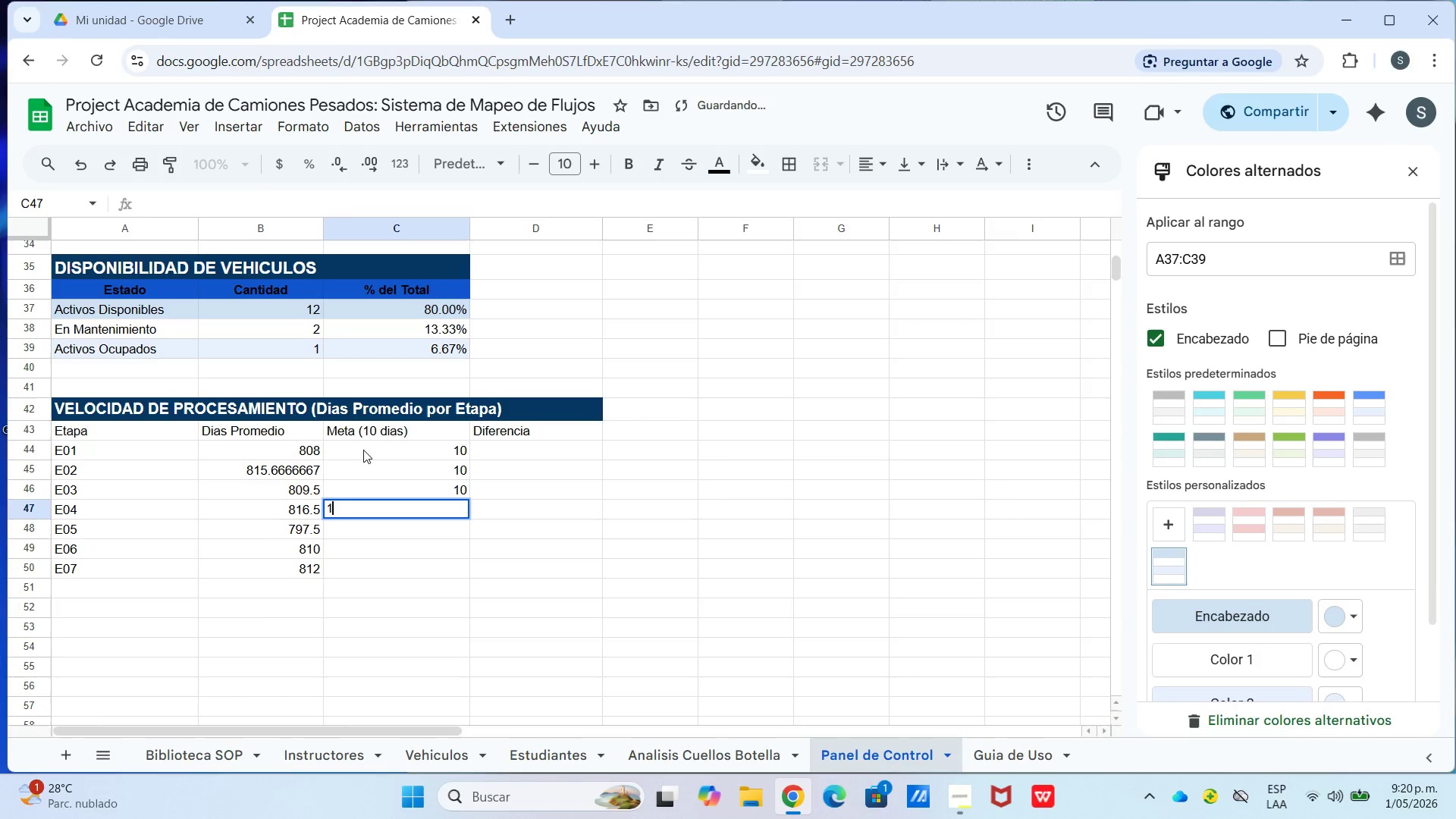 
key(Numpad0)
 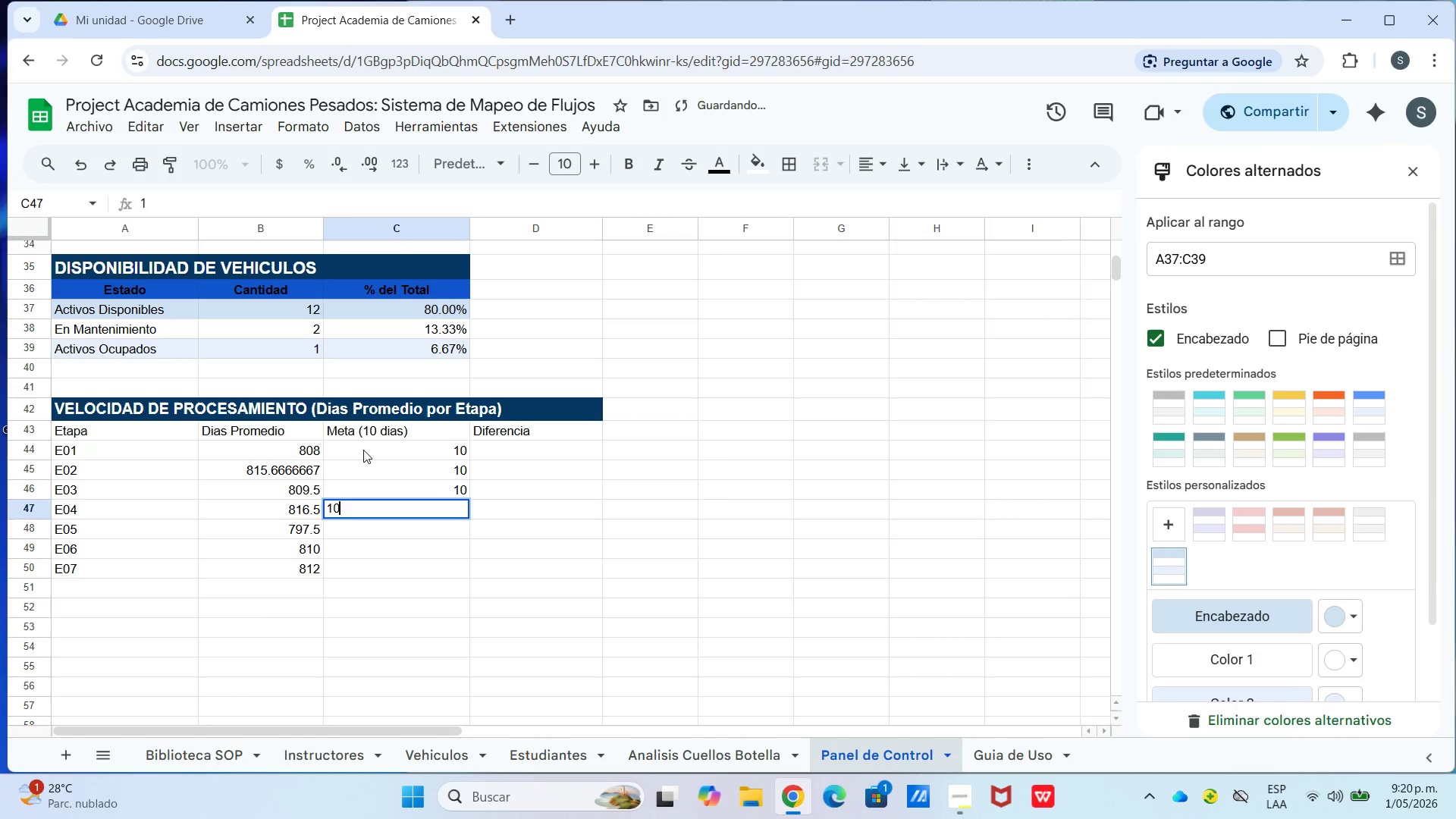 
key(Enter)
 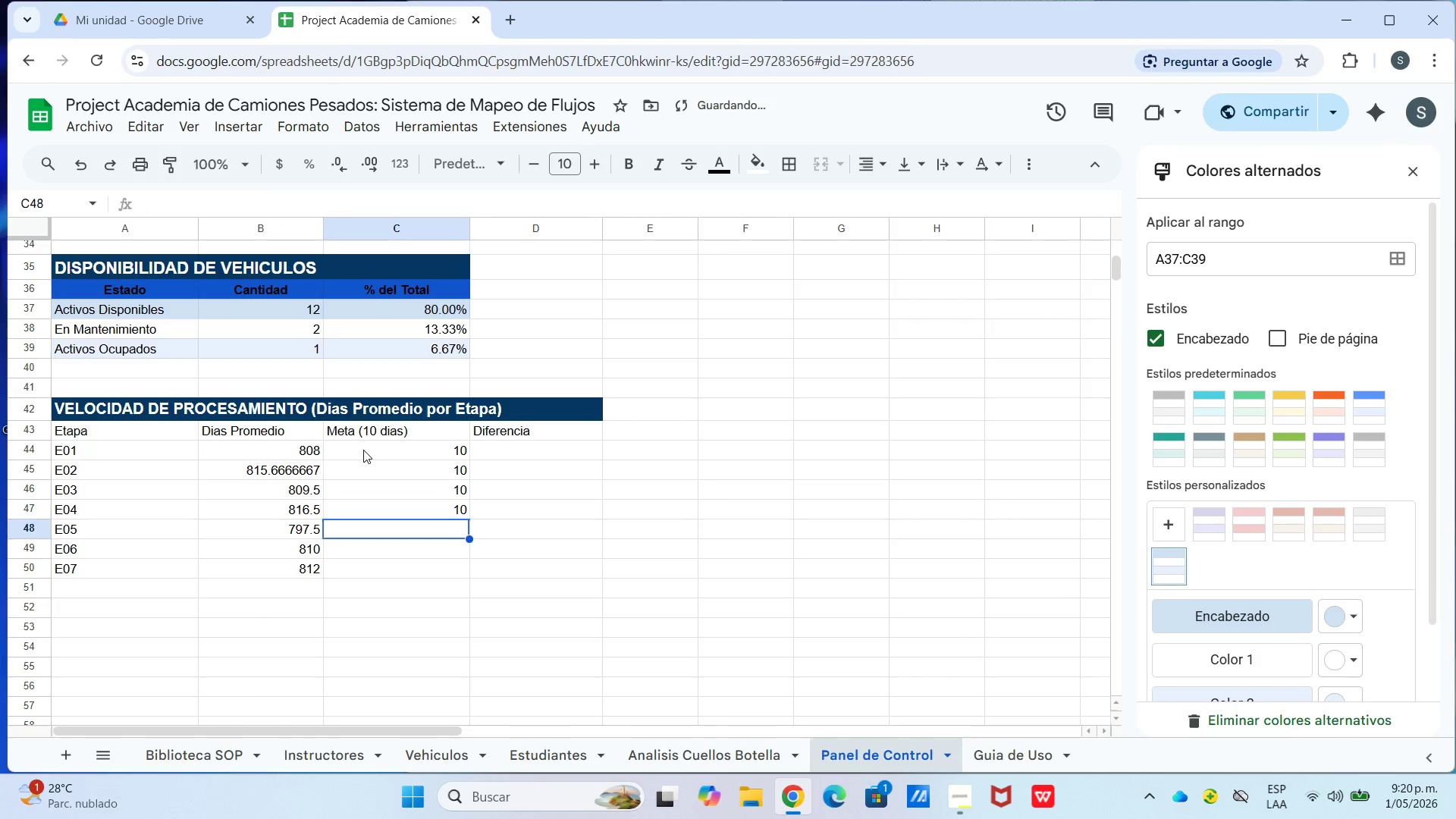 
key(Numpad1)
 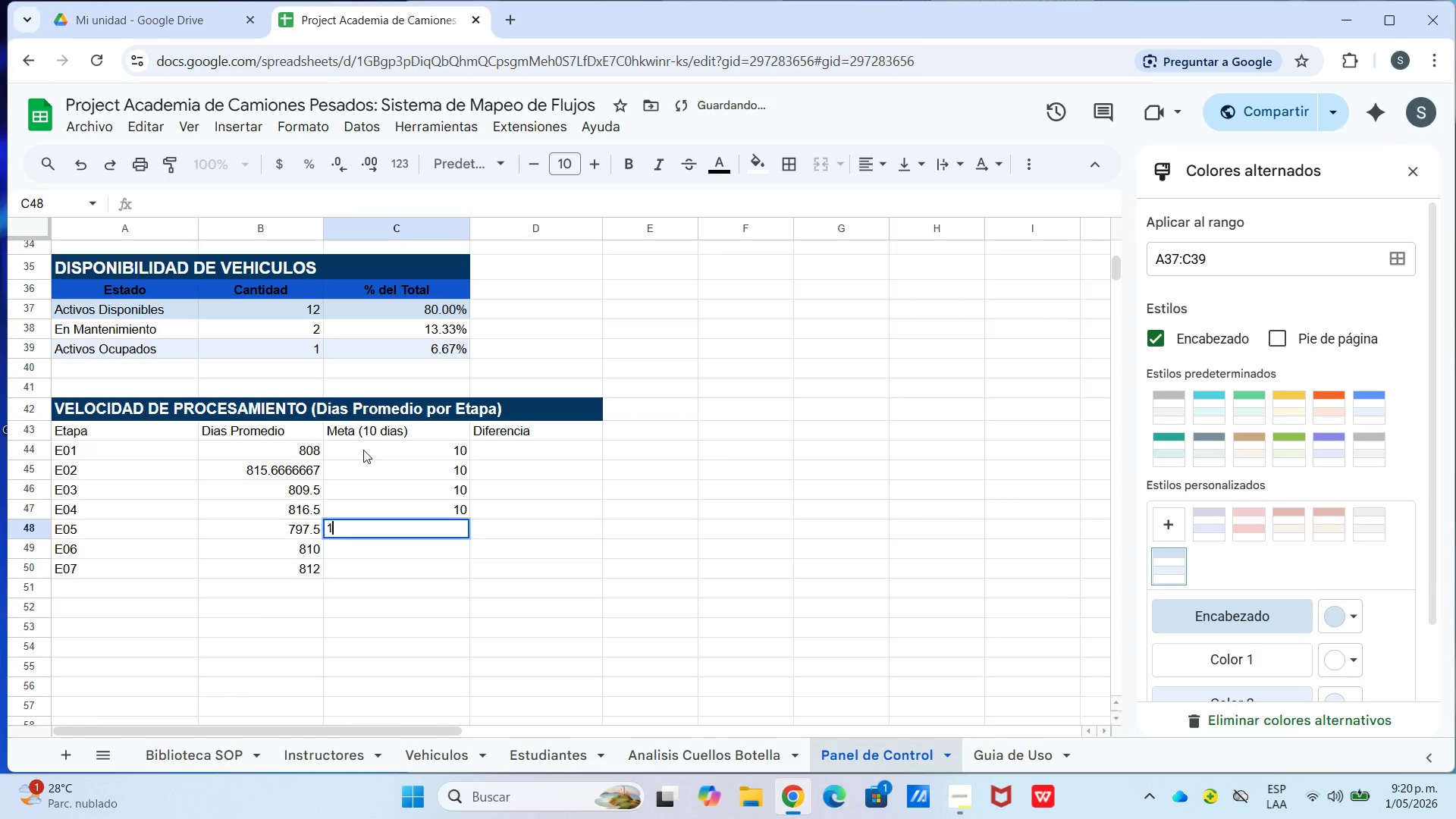 
key(Numpad0)
 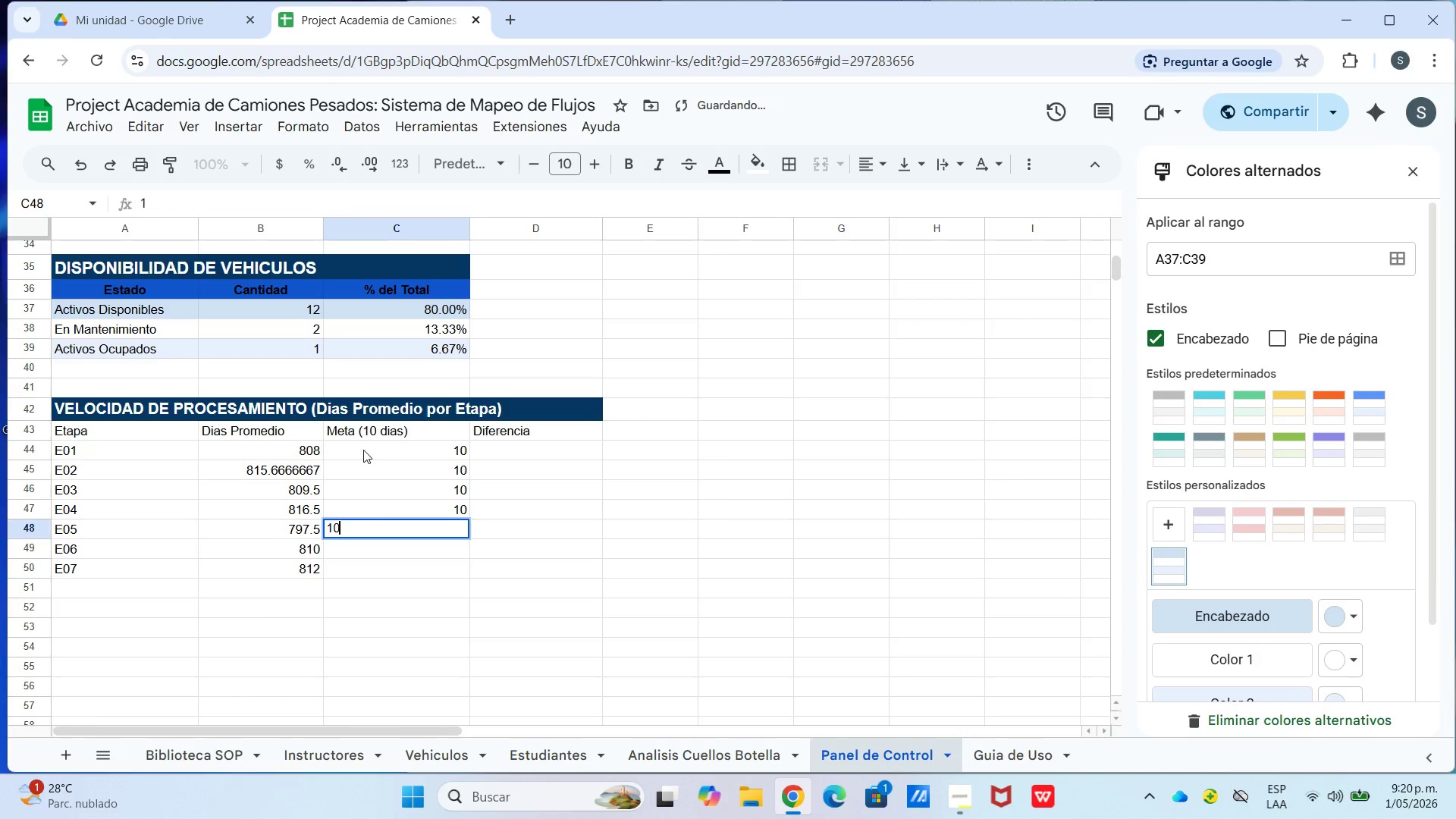 
key(Enter)
 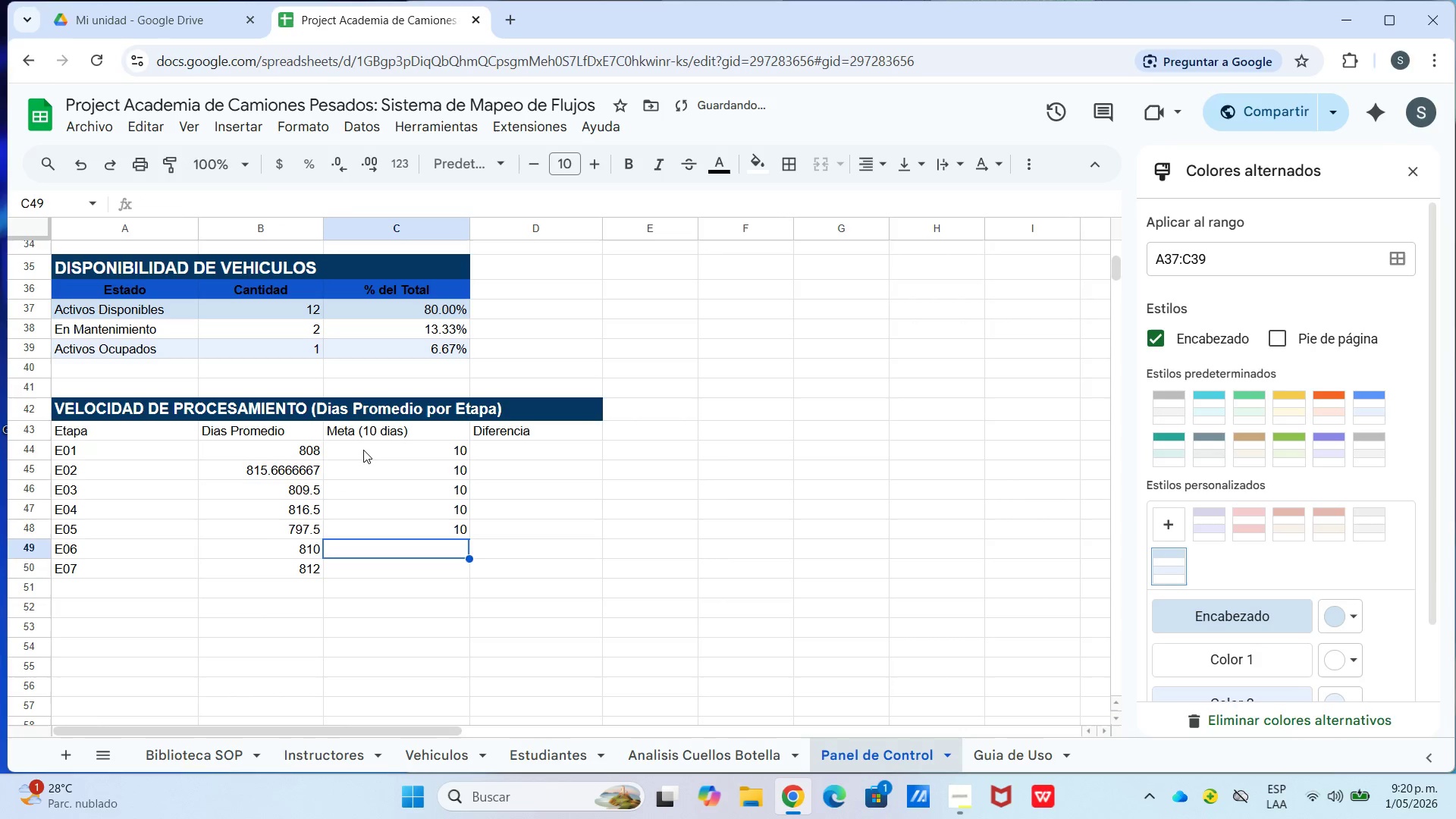 
key(Numpad1)
 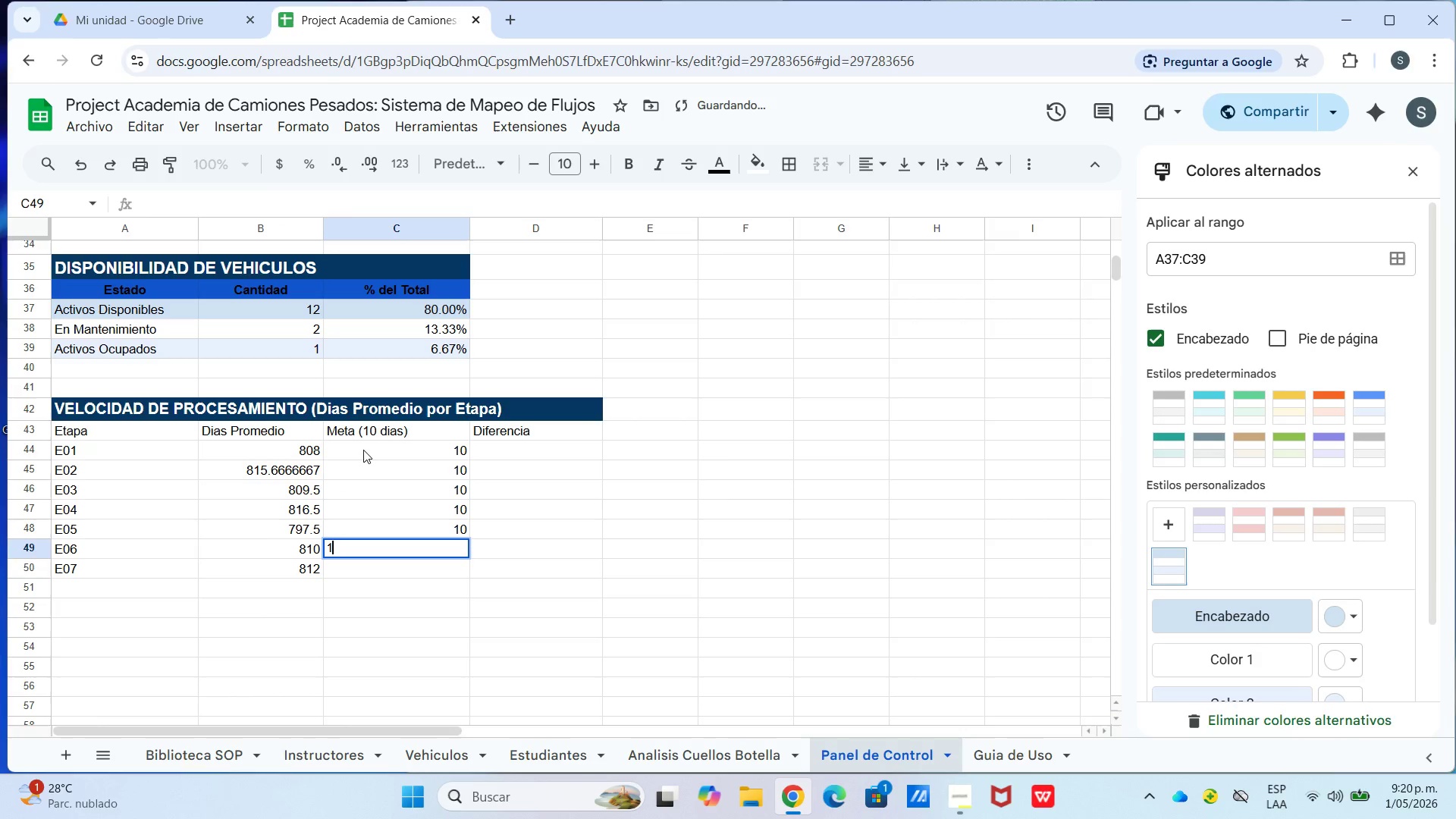 
key(Numpad0)
 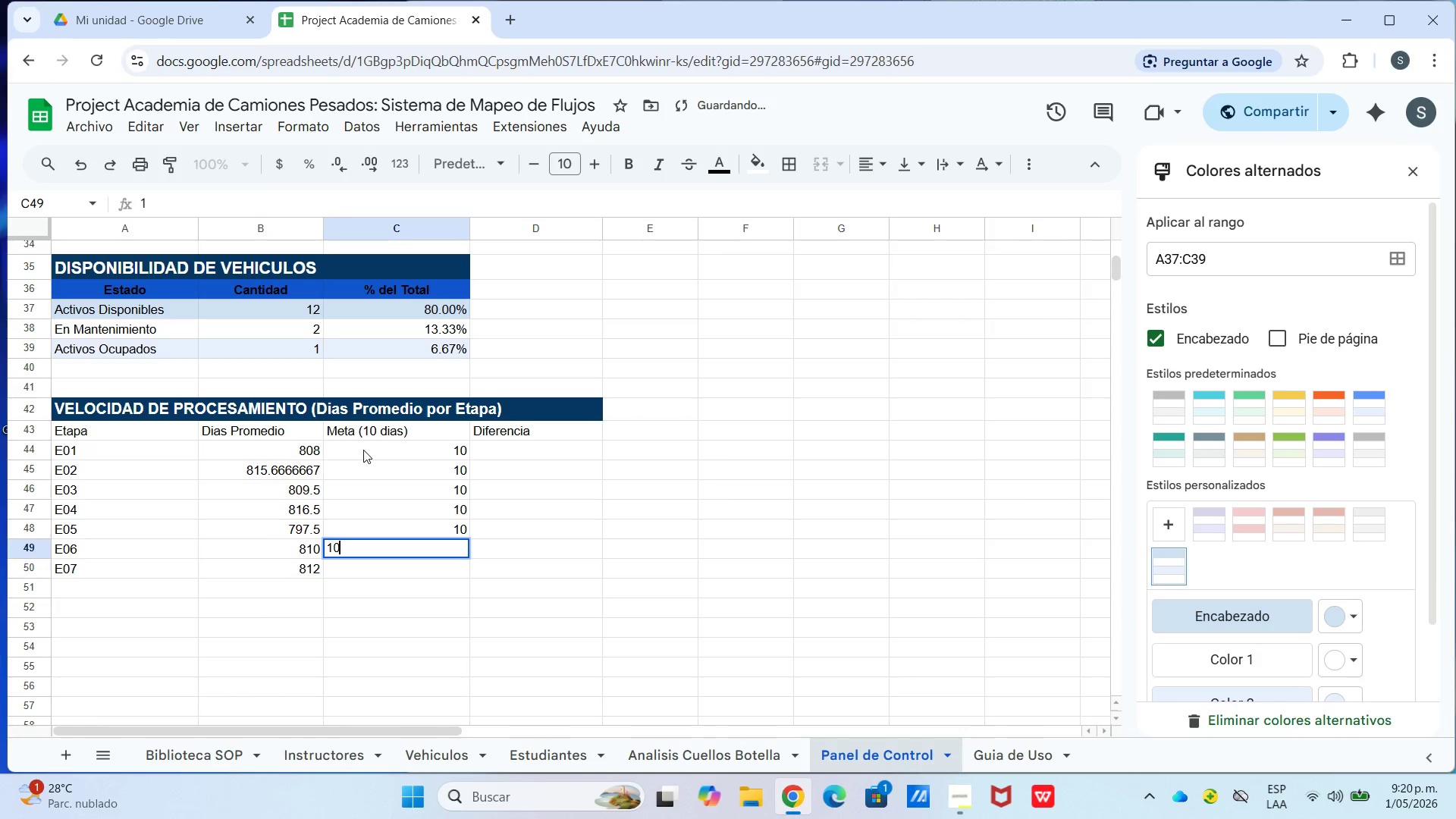 
key(Enter)
 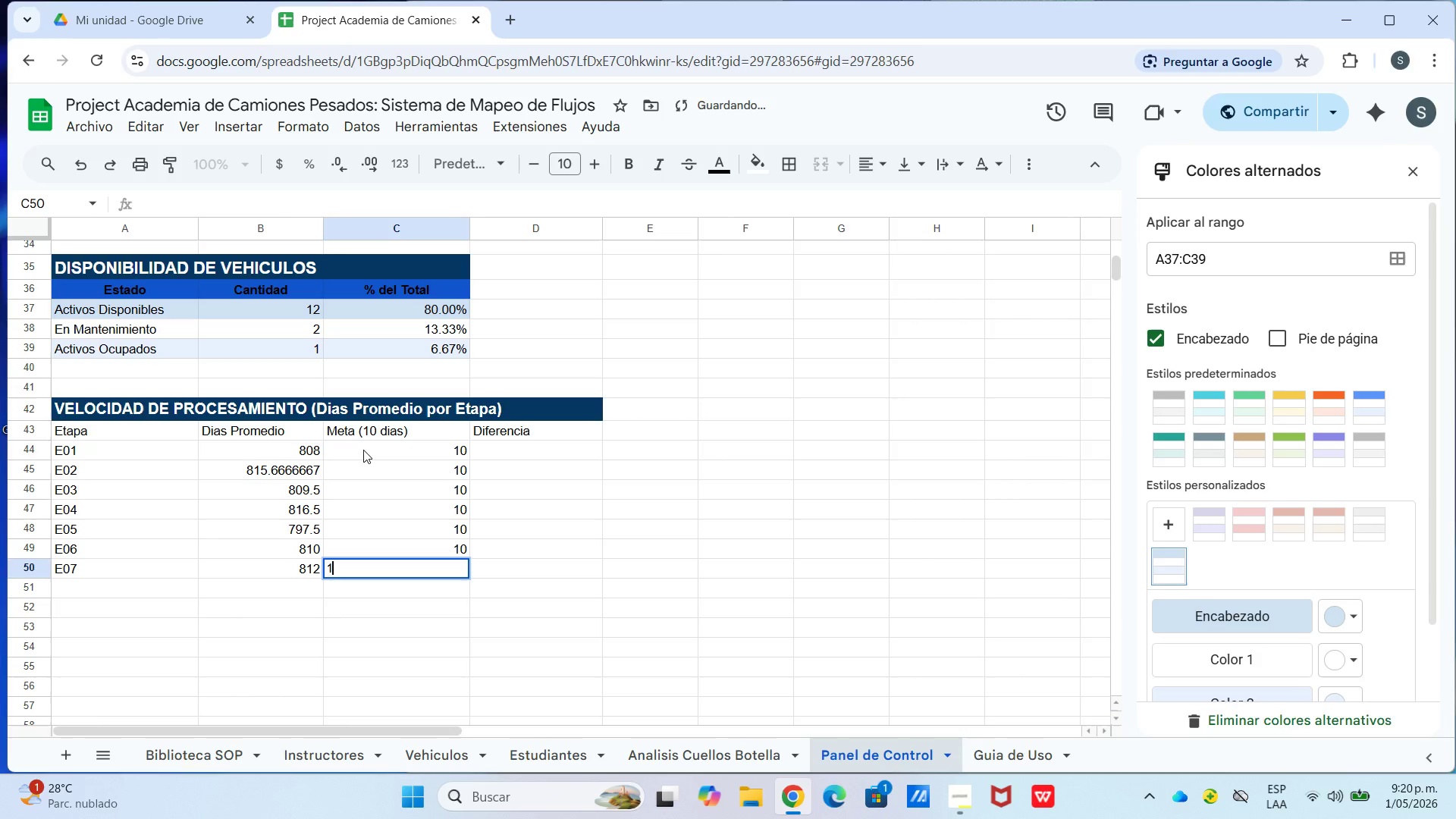 
key(Numpad1)
 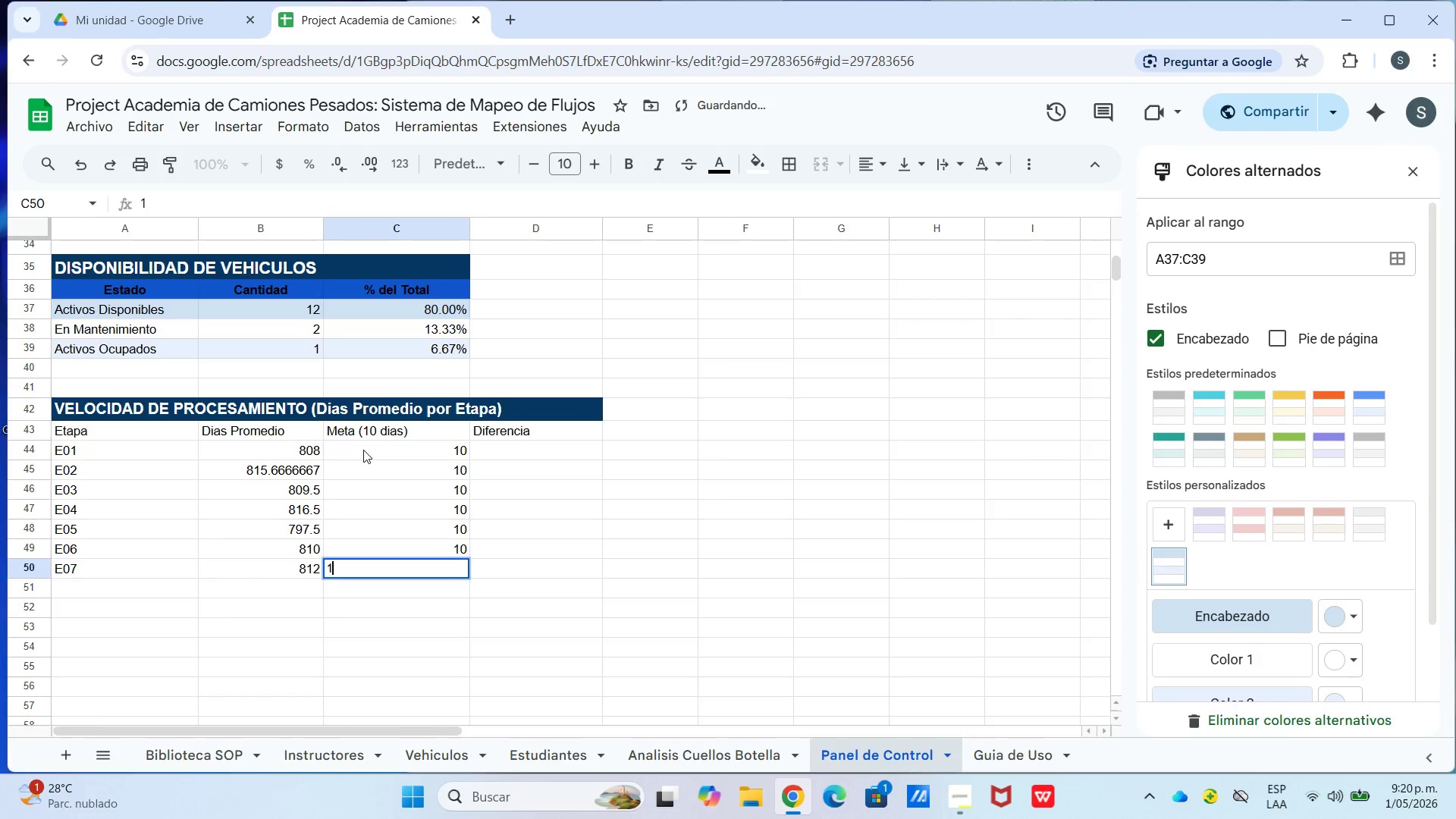 
key(Numpad0)
 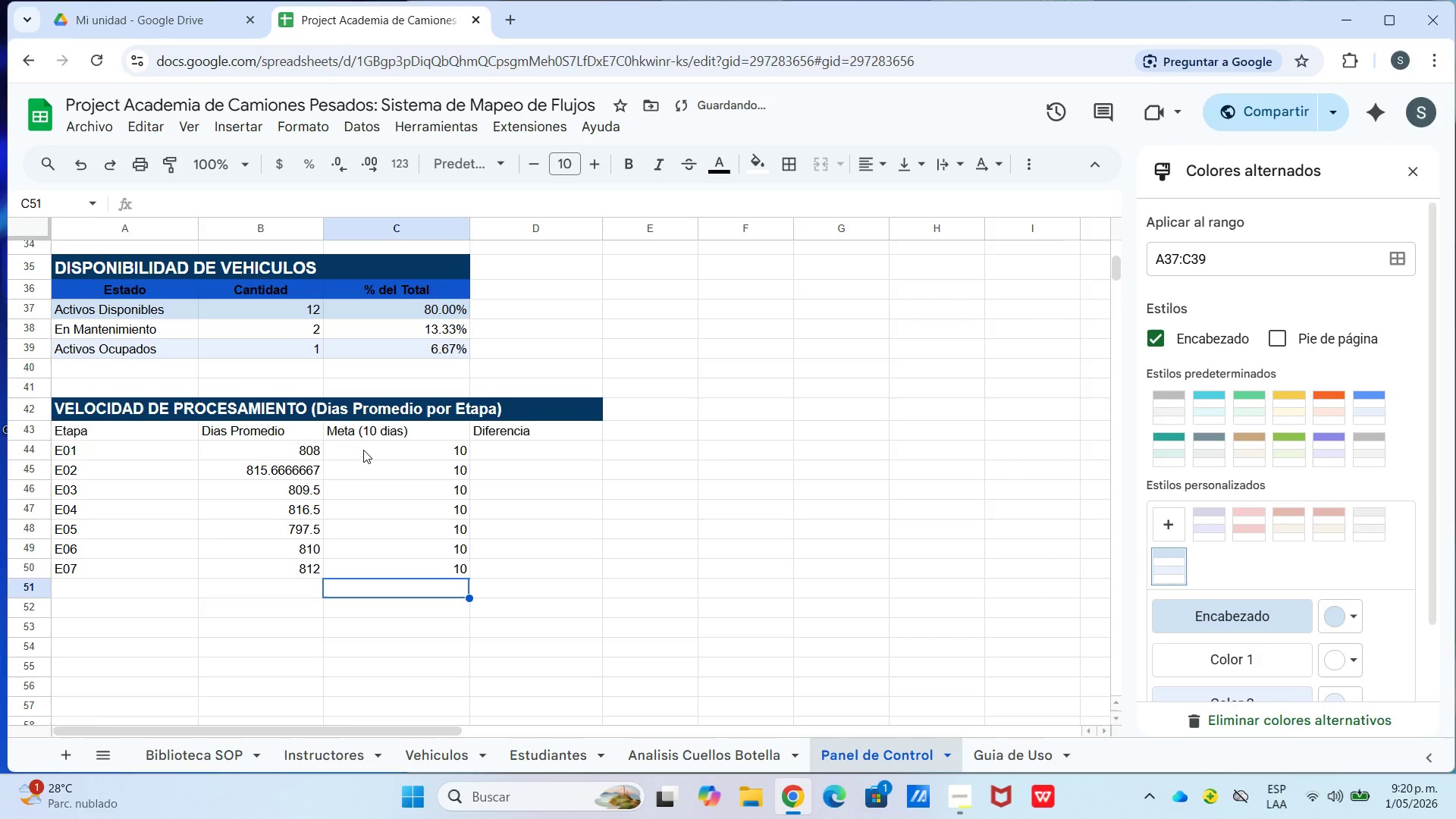 
key(Enter)
 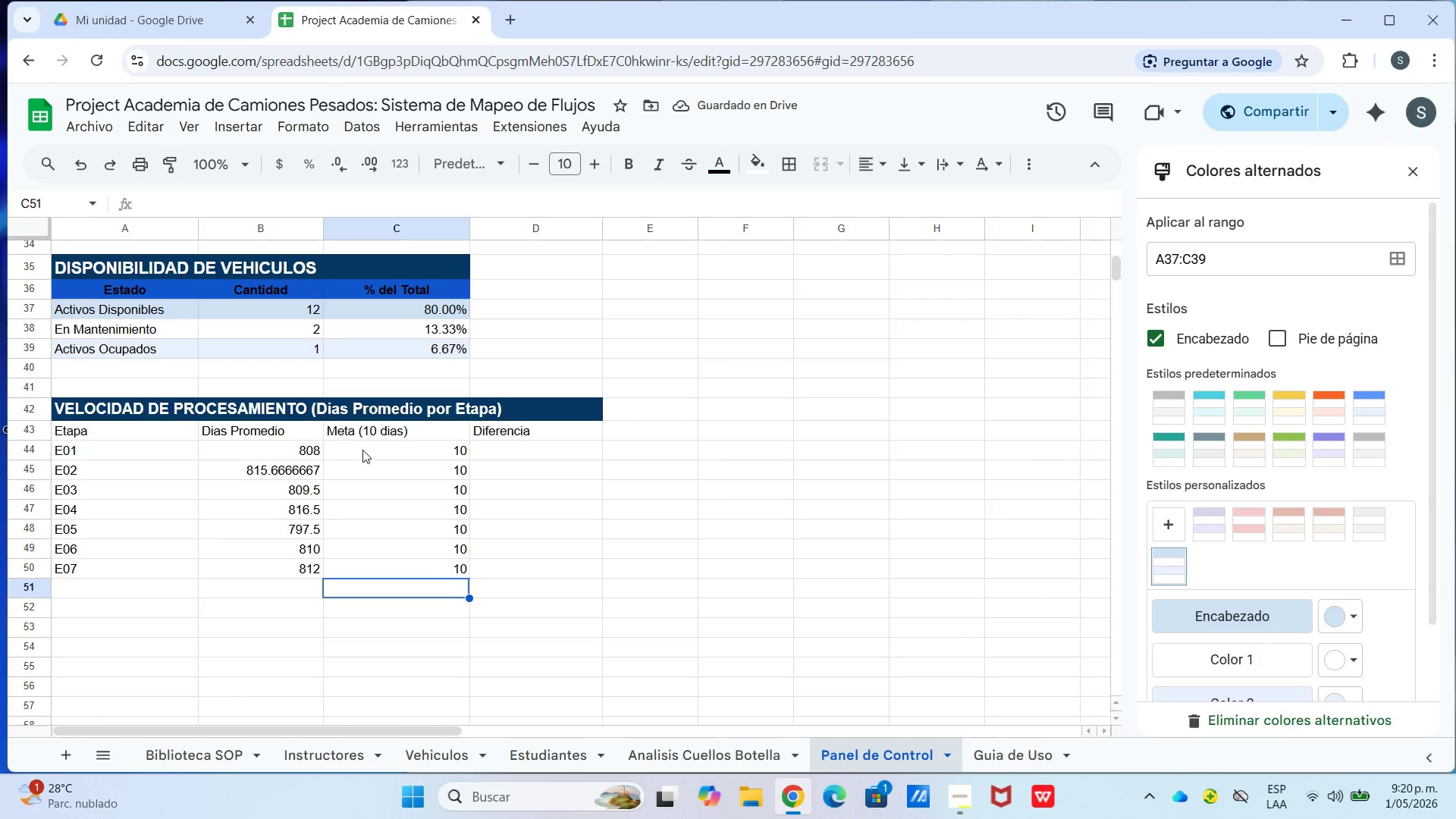 
double_click([488, 450])
 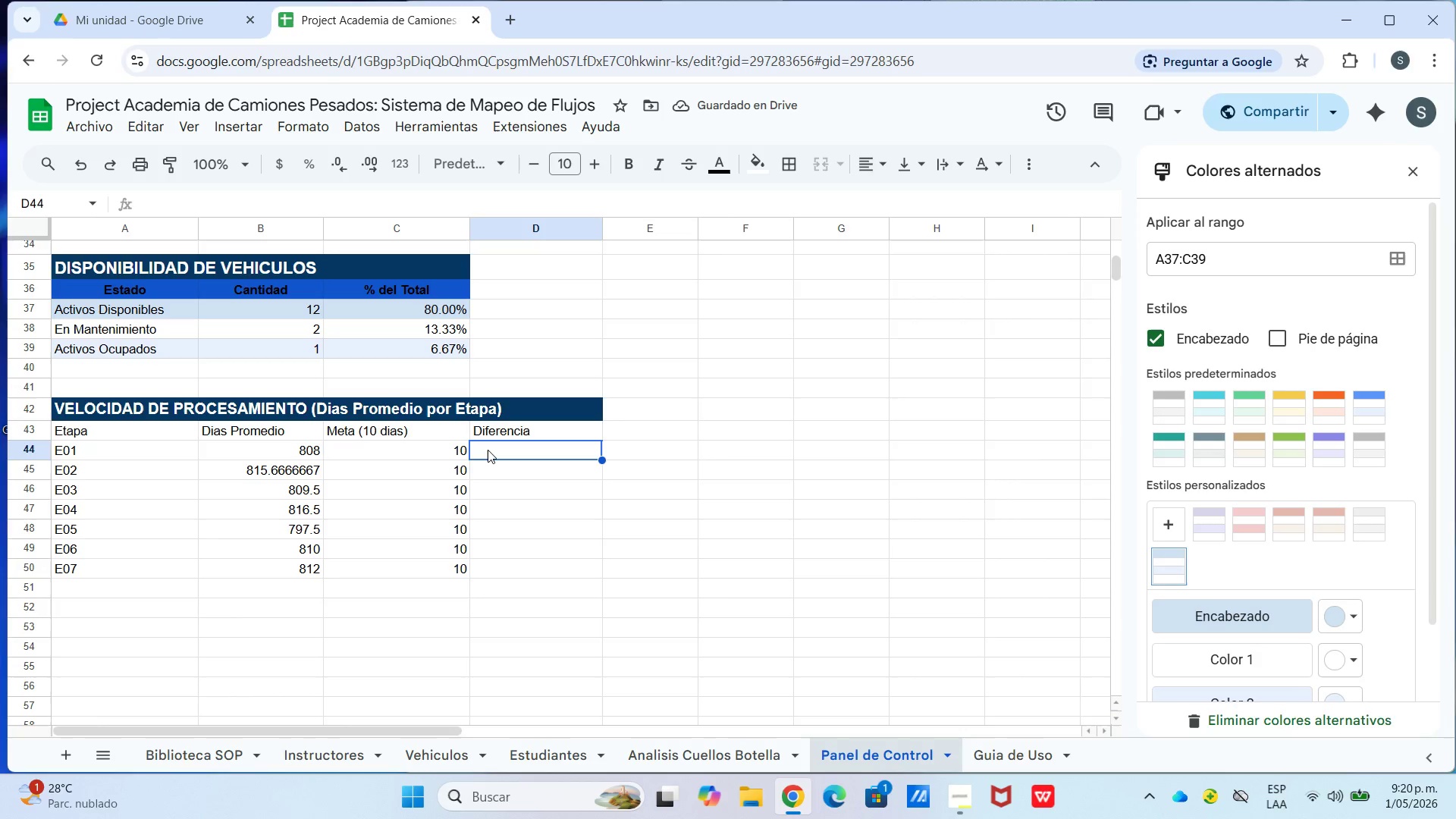 
type()b44-c44)
 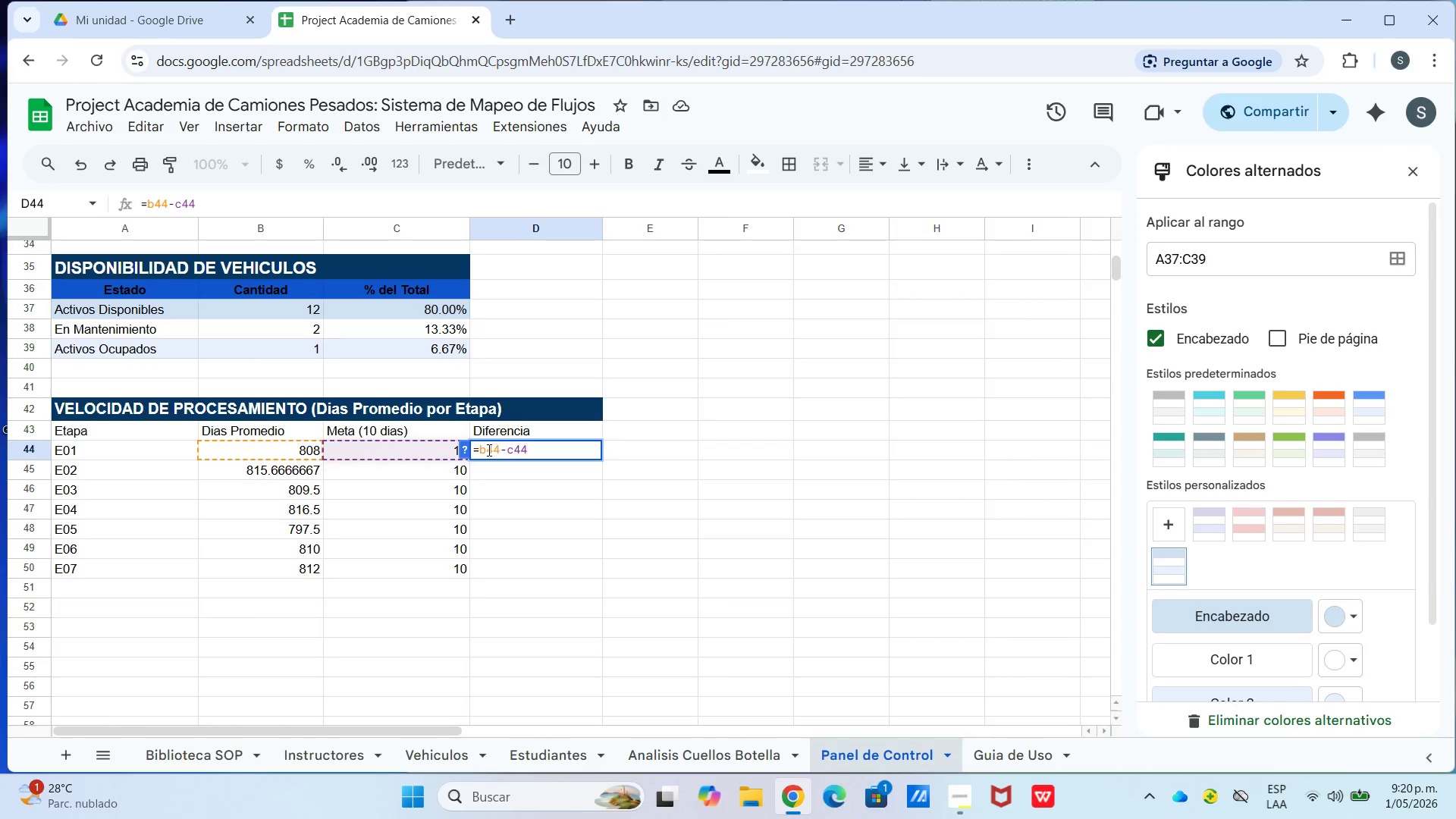 
key(Enter)
 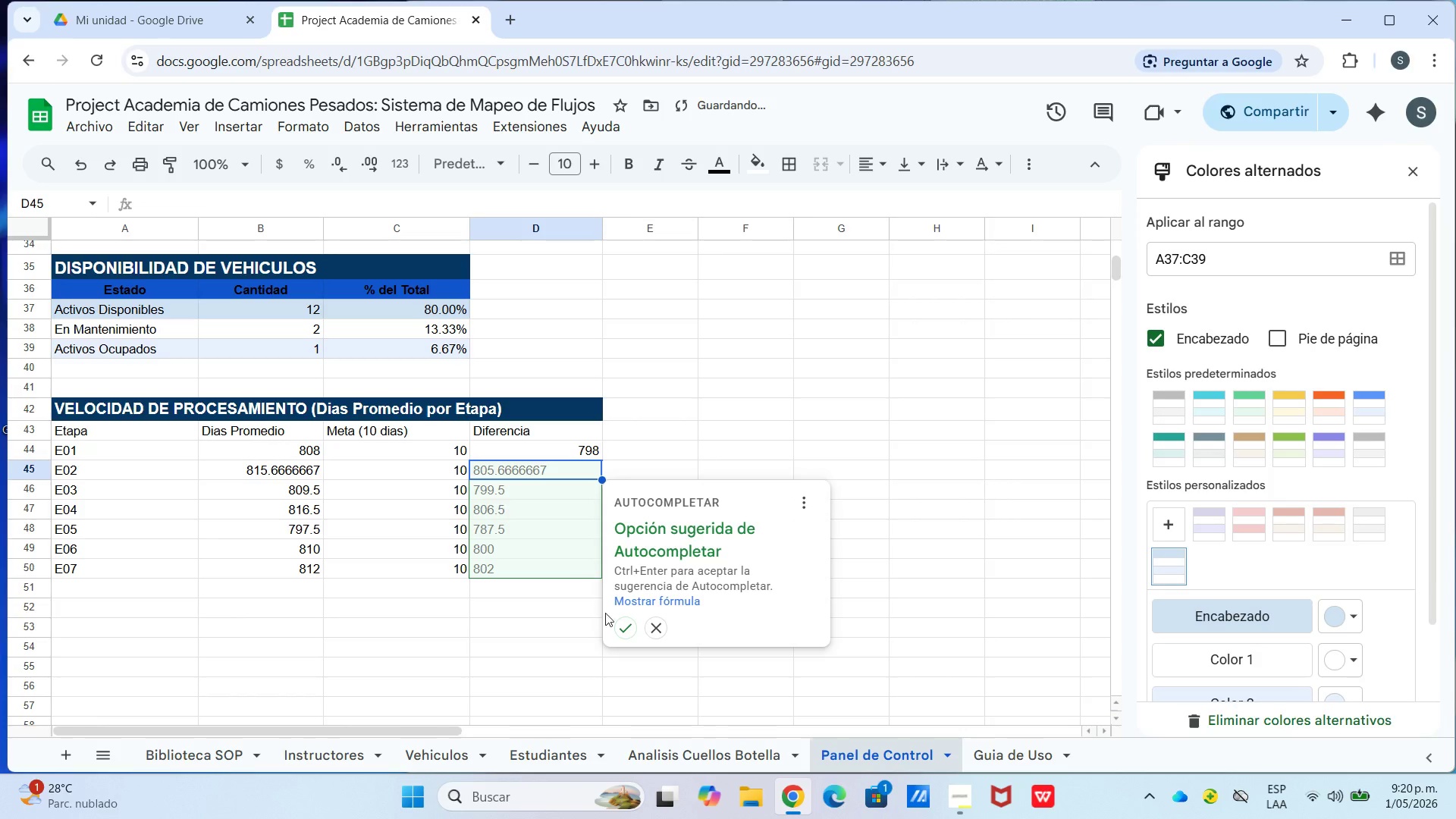 
left_click([632, 631])
 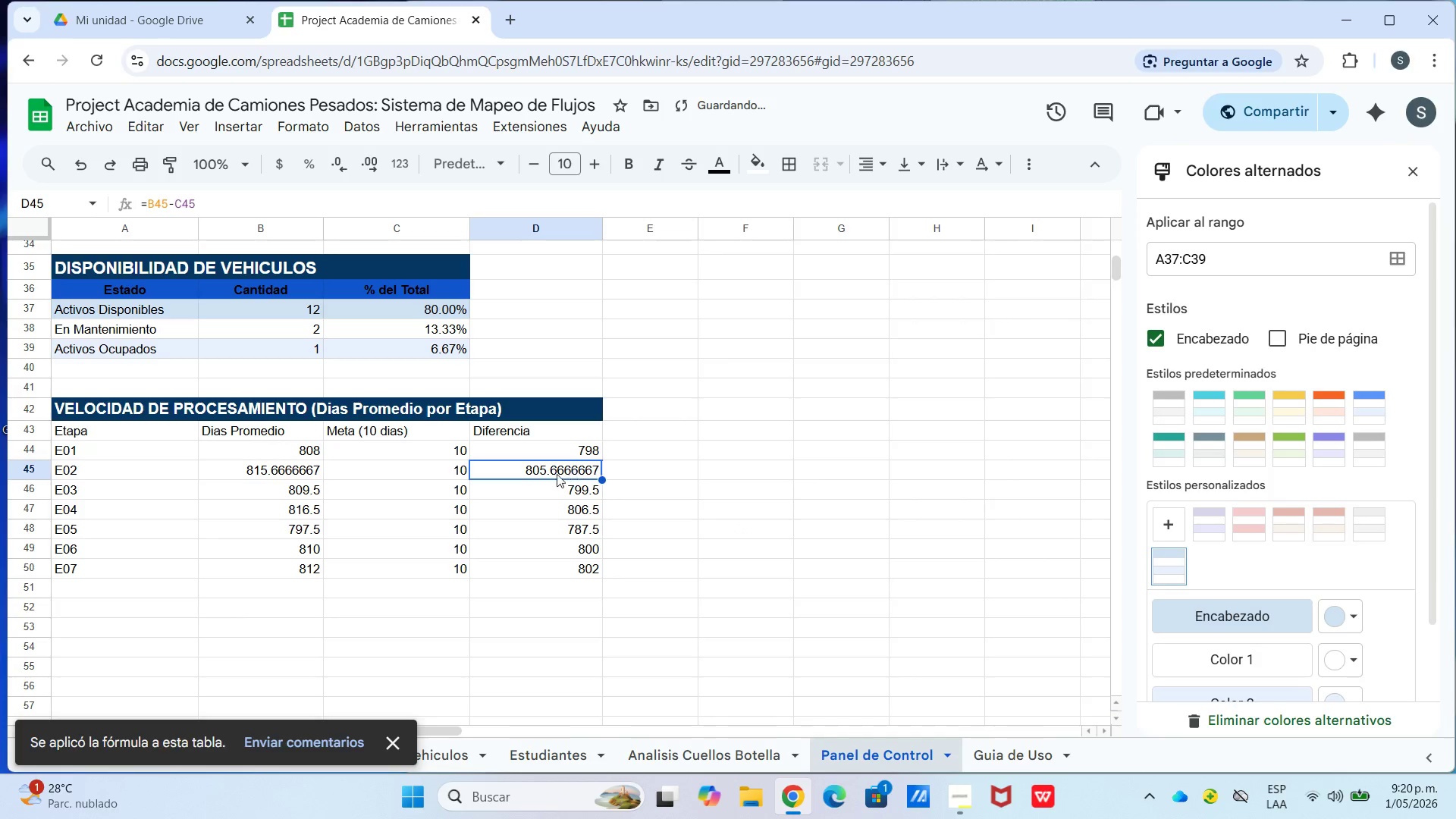 
left_click([749, 441])
 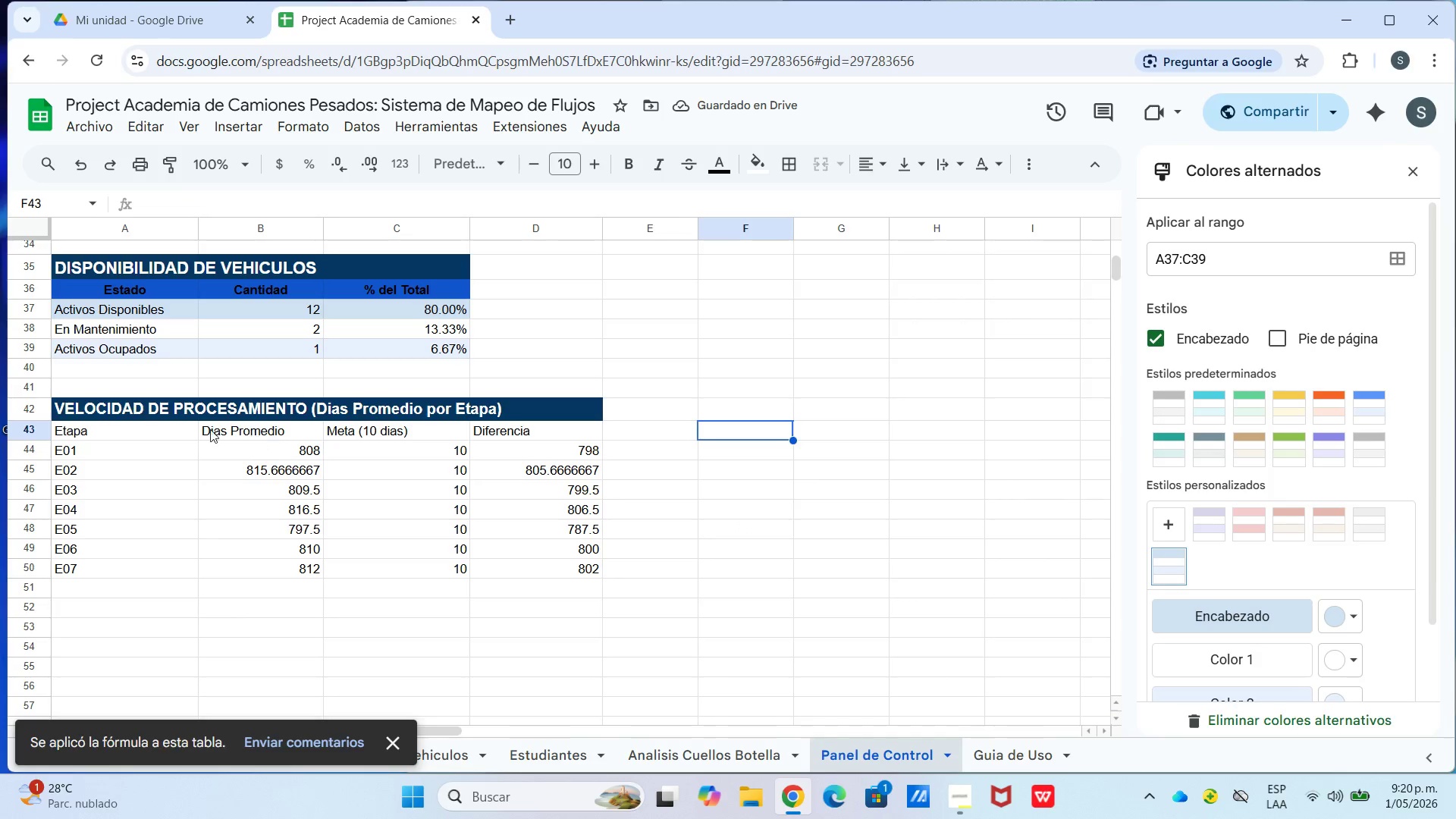 
left_click_drag(start_coordinate=[147, 429], to_coordinate=[543, 422])
 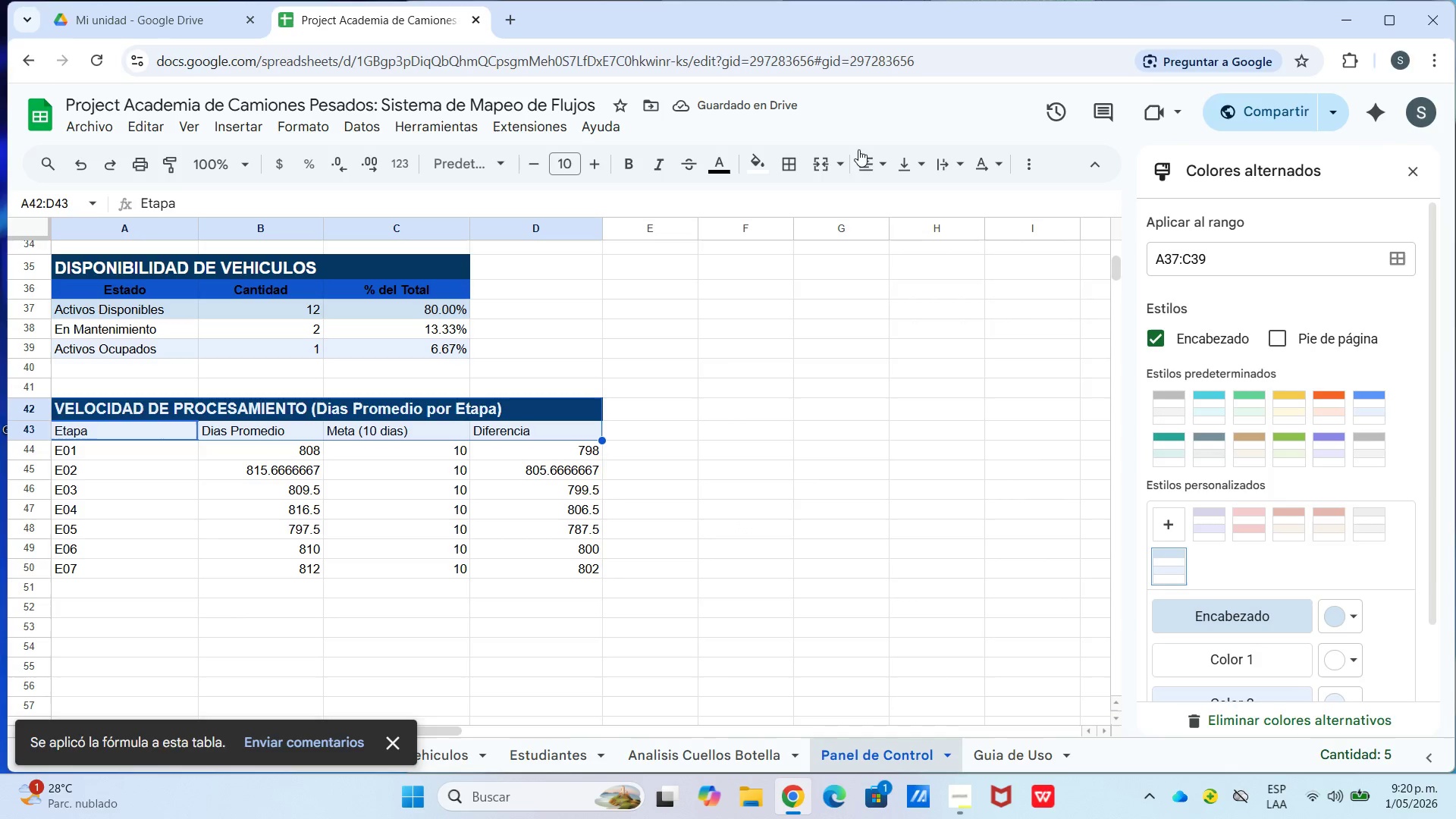 
left_click_drag(start_coordinate=[864, 150], to_coordinate=[864, 157])
 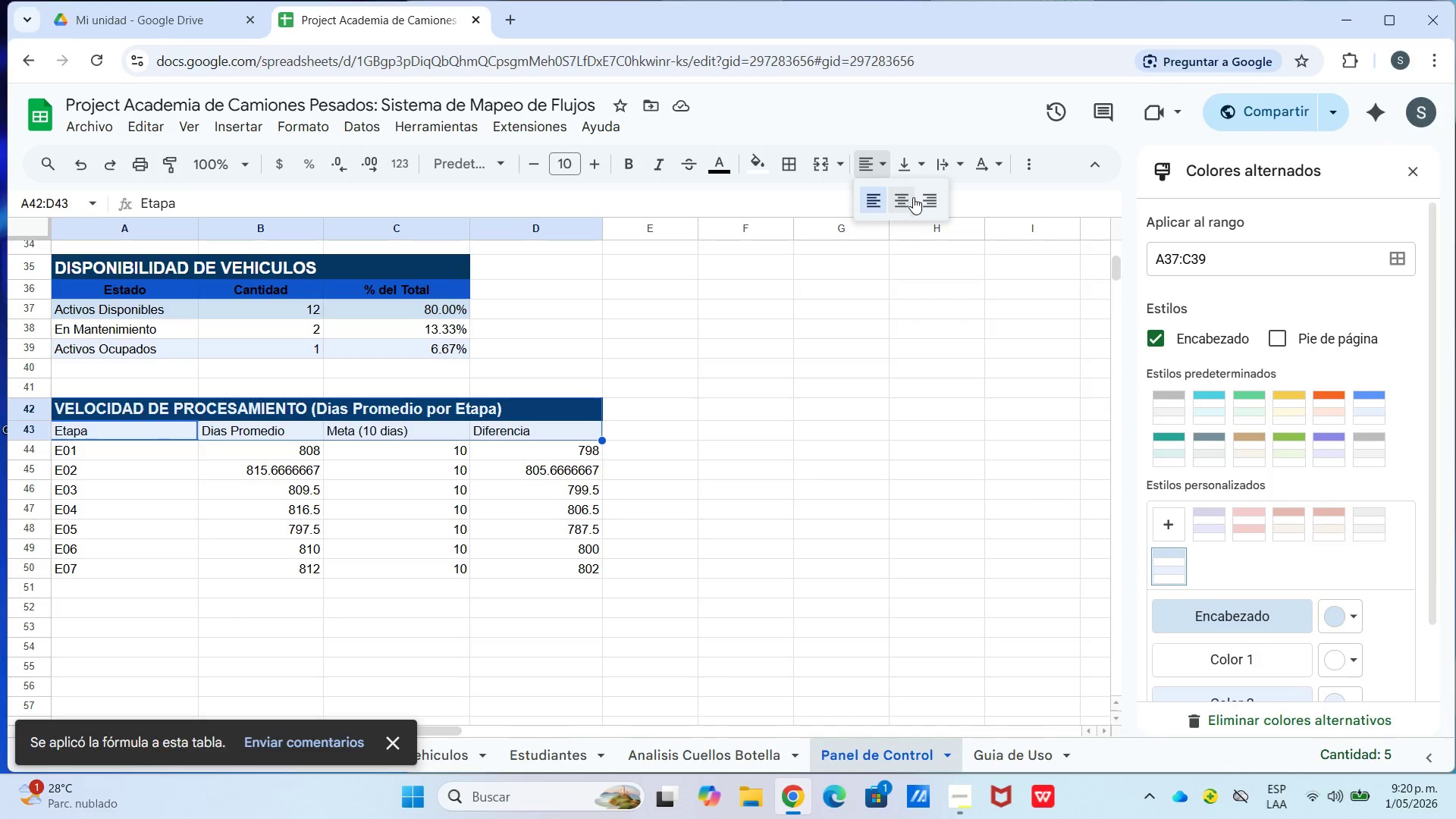 
double_click([913, 199])
 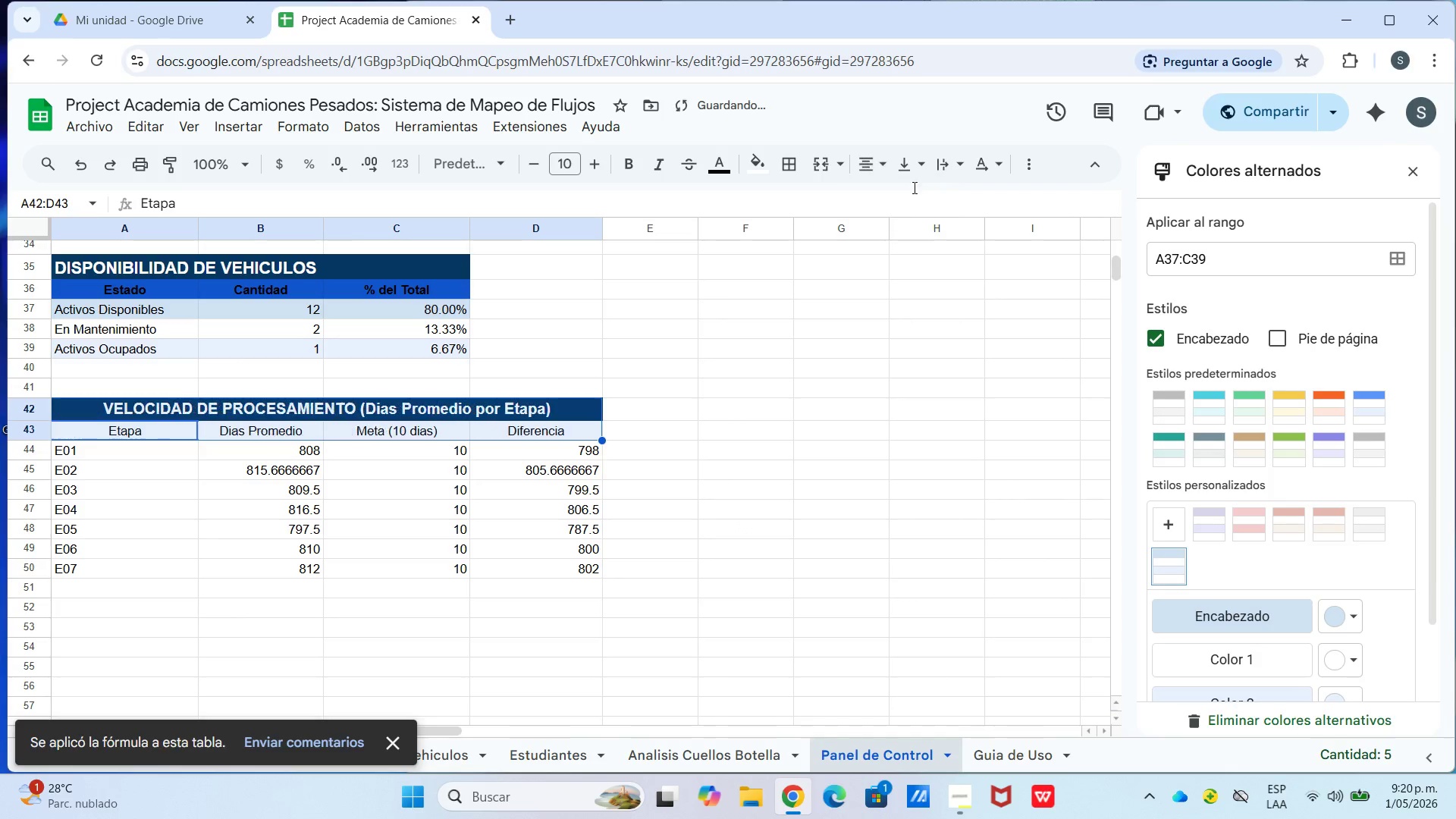 
triple_click([913, 170])
 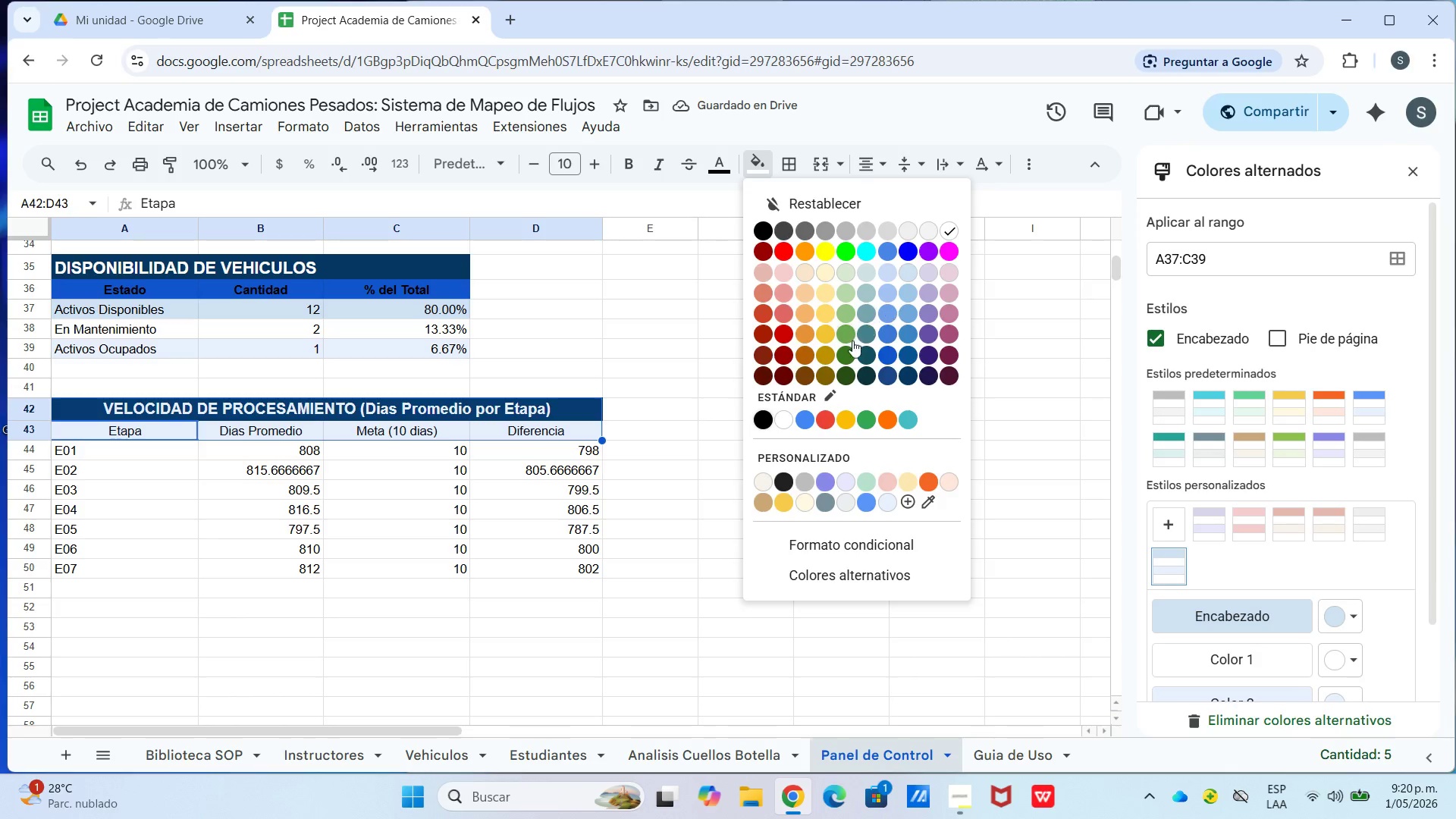 
left_click([889, 353])
 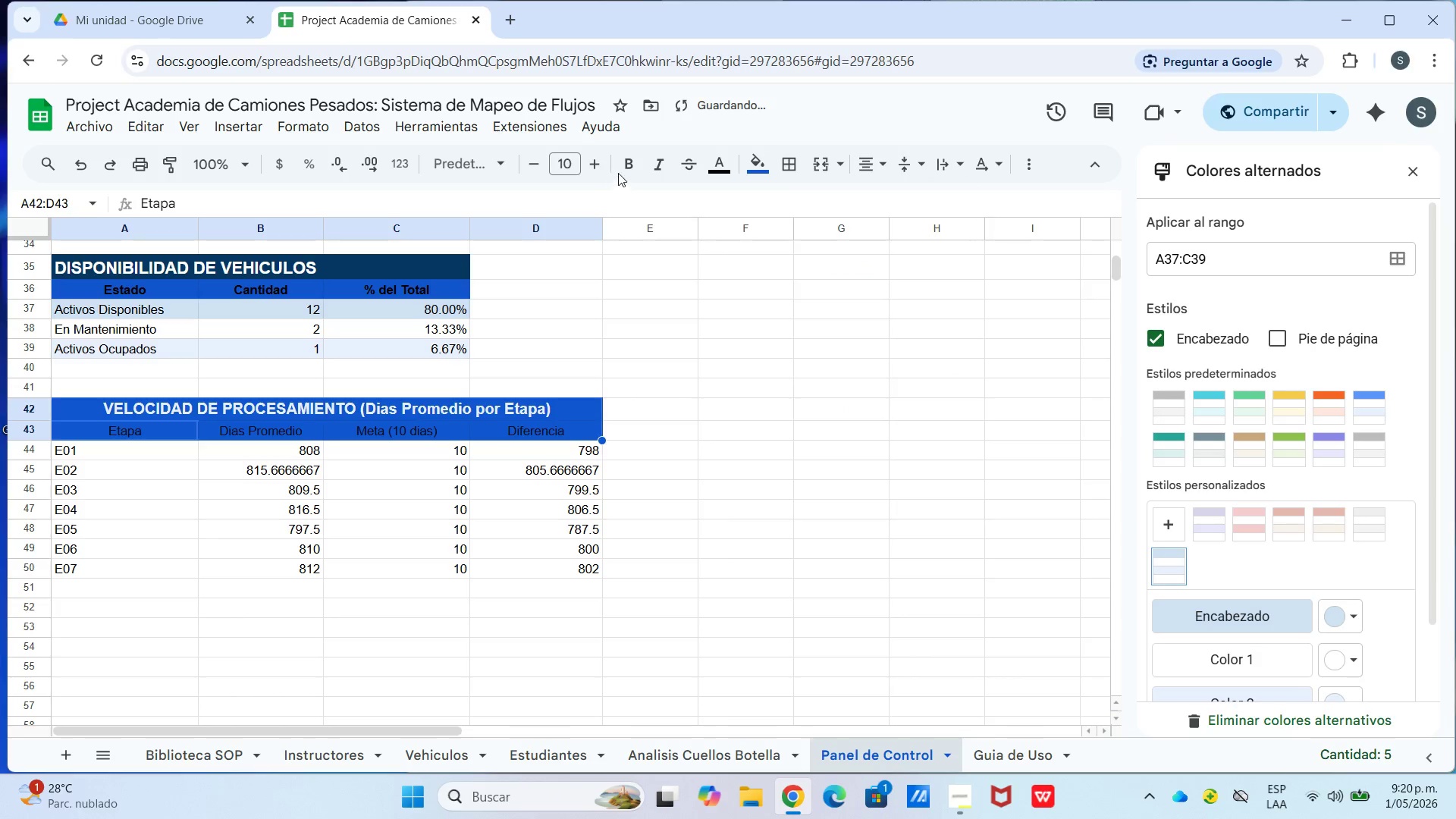 
left_click([626, 168])
 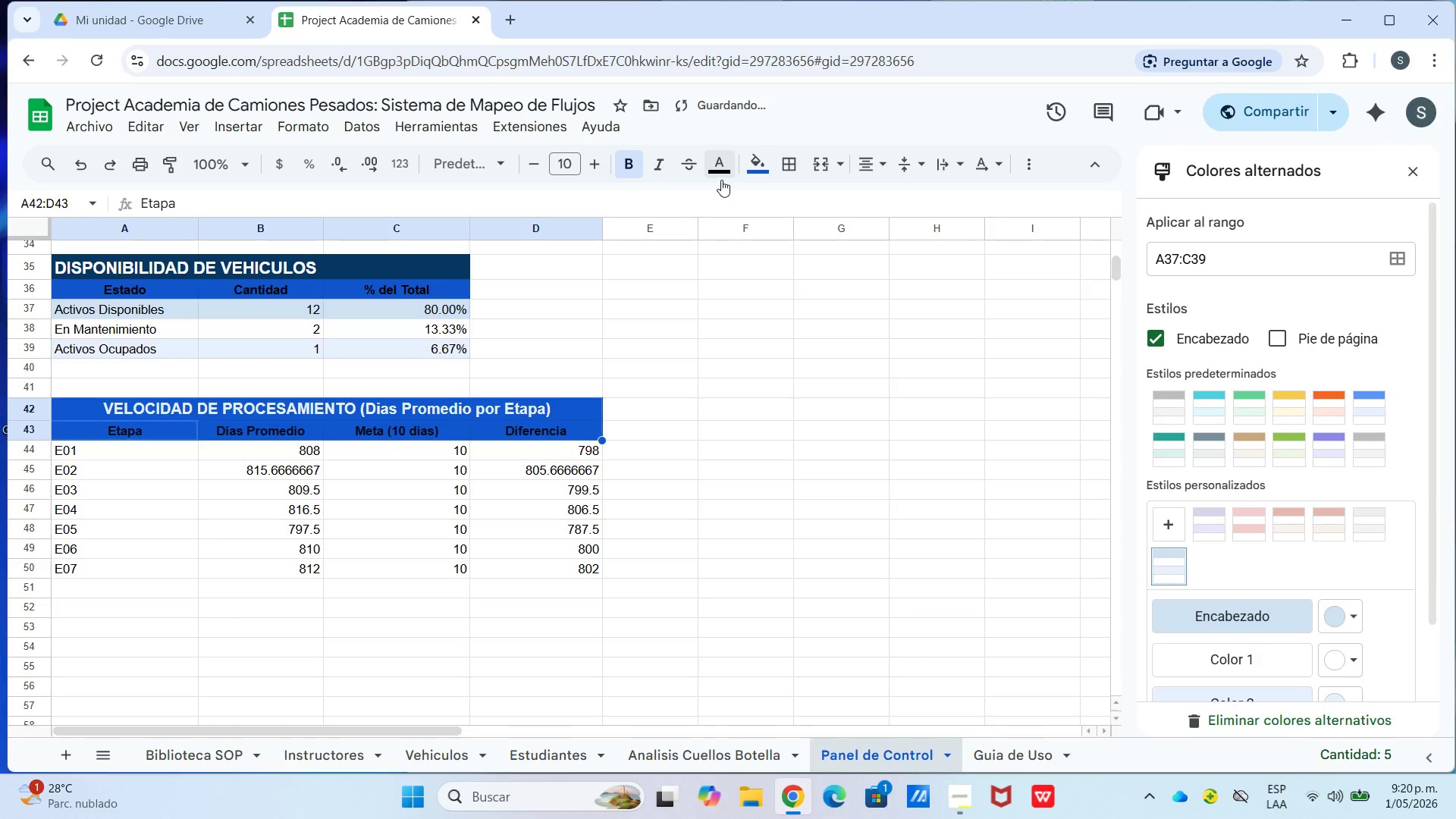 
left_click([723, 177])
 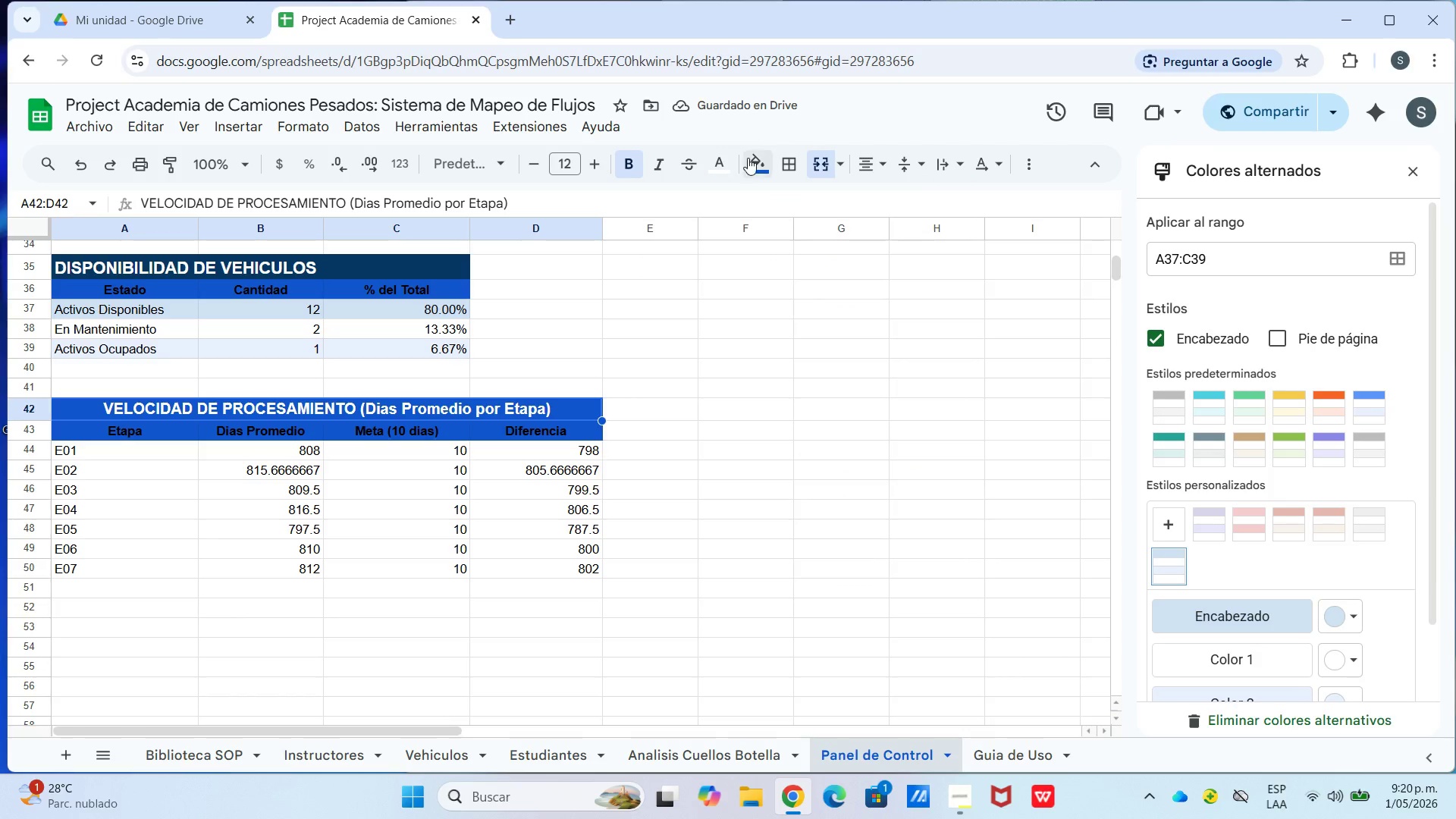 
left_click_drag(start_coordinate=[755, 165], to_coordinate=[759, 170])
 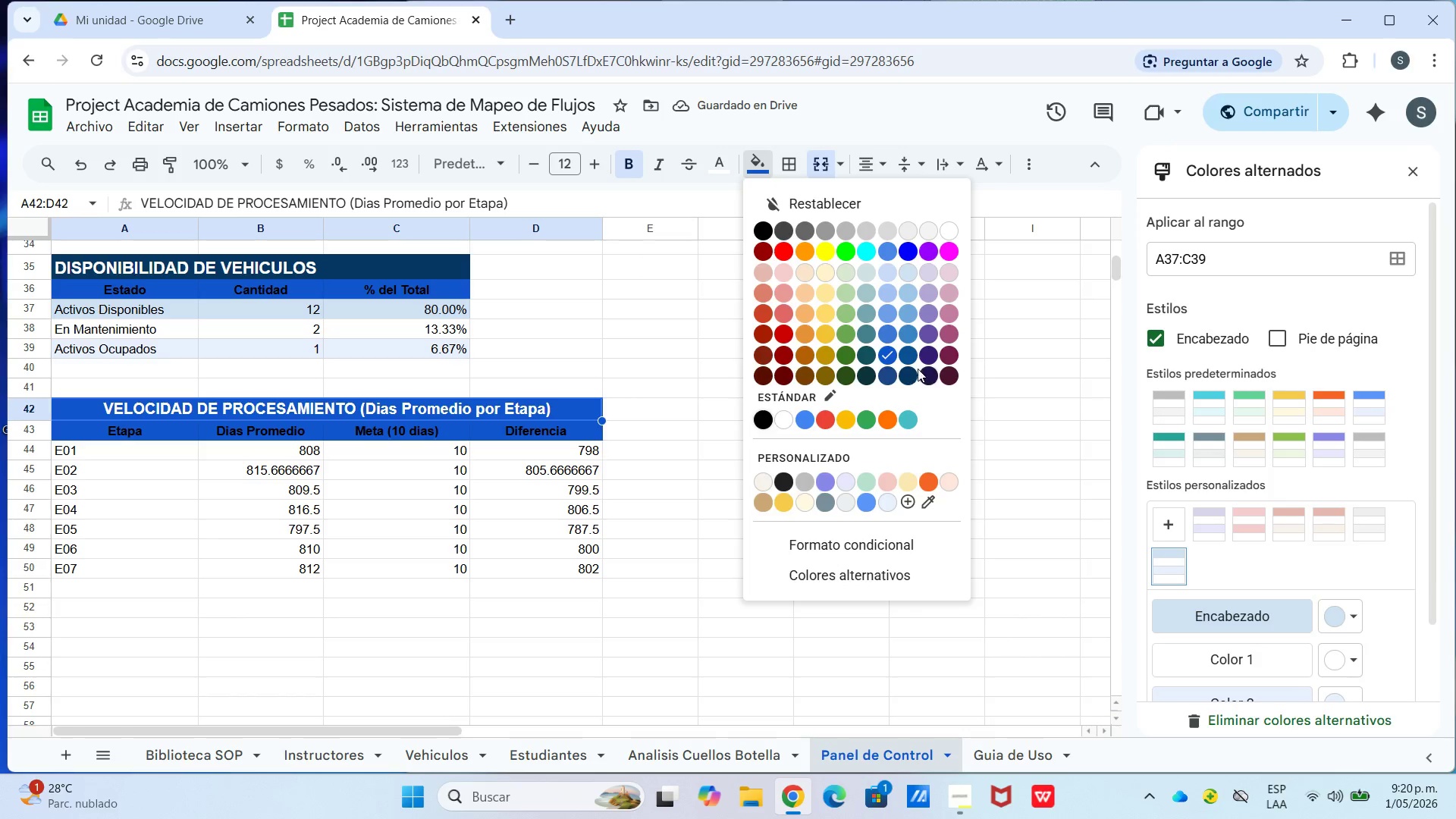 
left_click([911, 370])
 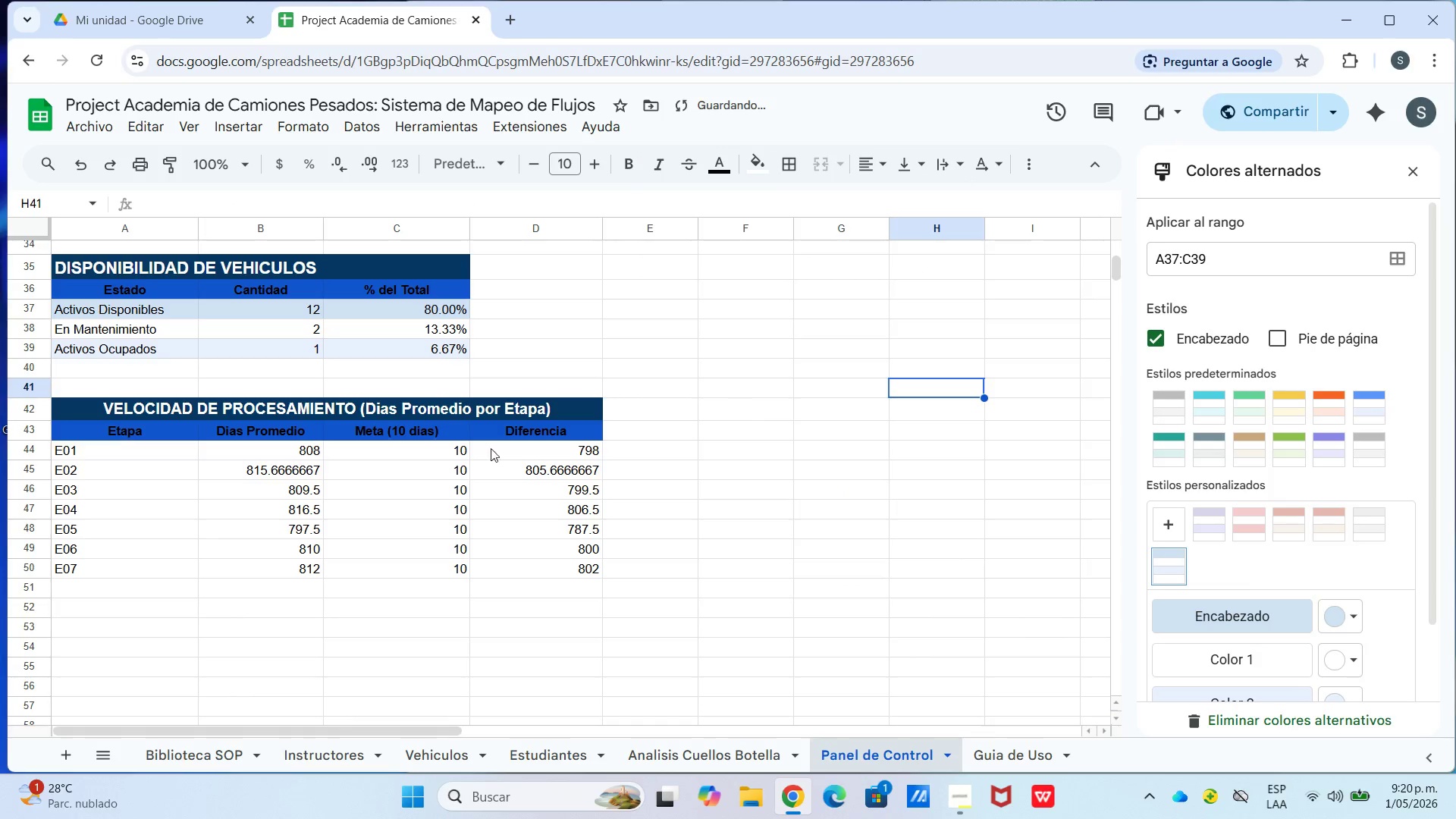 
left_click_drag(start_coordinate=[76, 459], to_coordinate=[522, 564])
 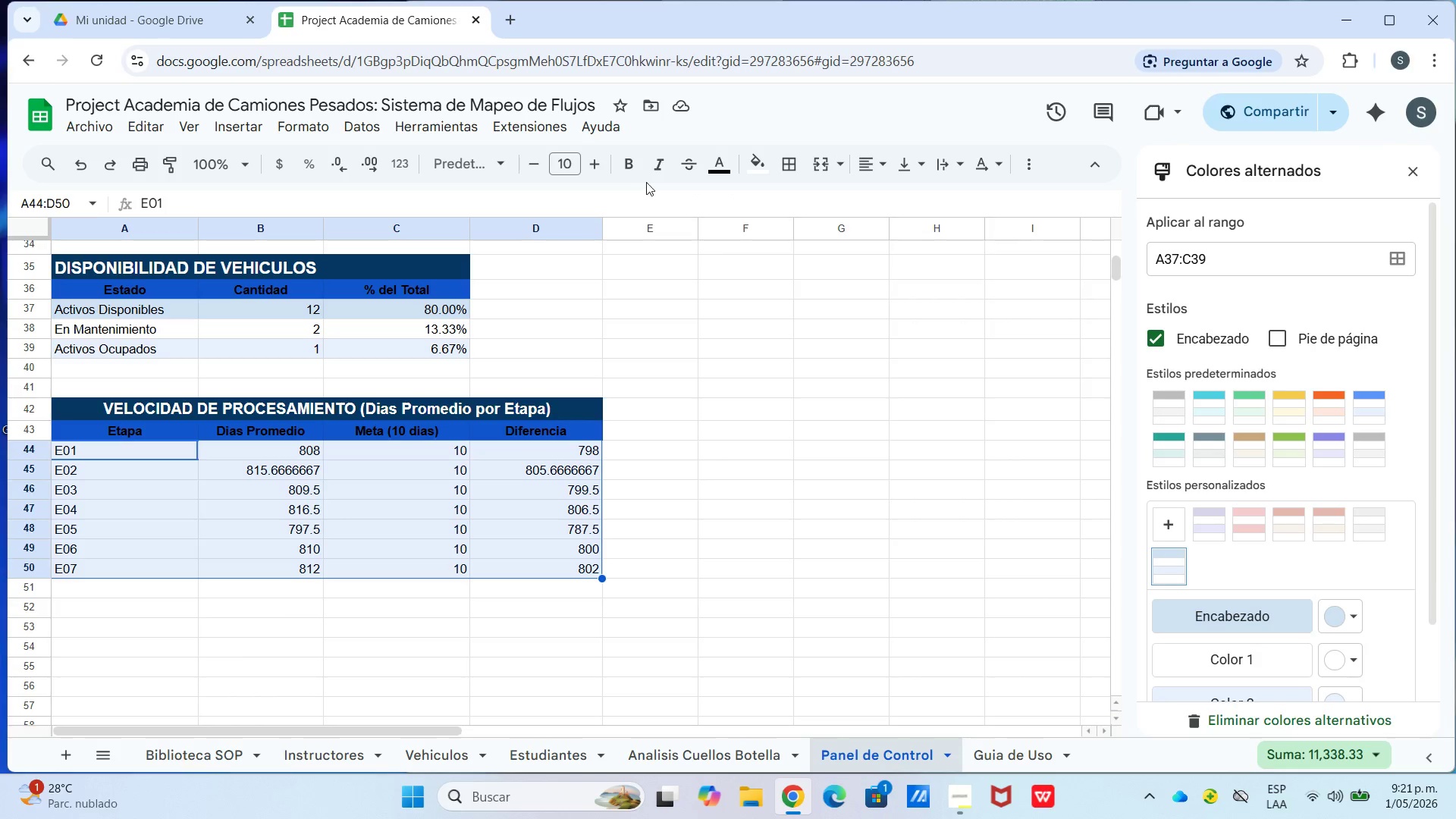 
left_click([321, 127])
 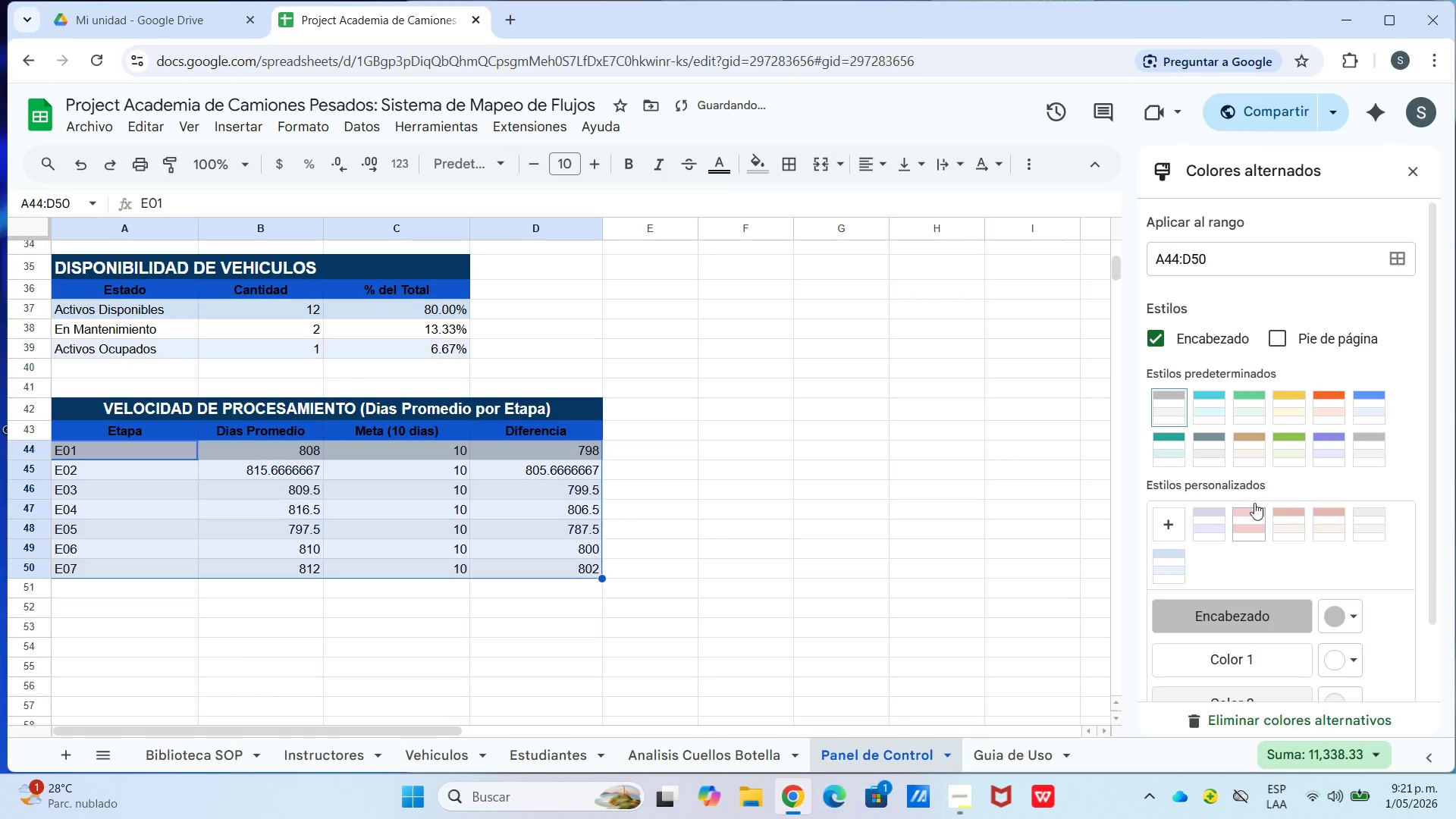 
left_click([1181, 559])
 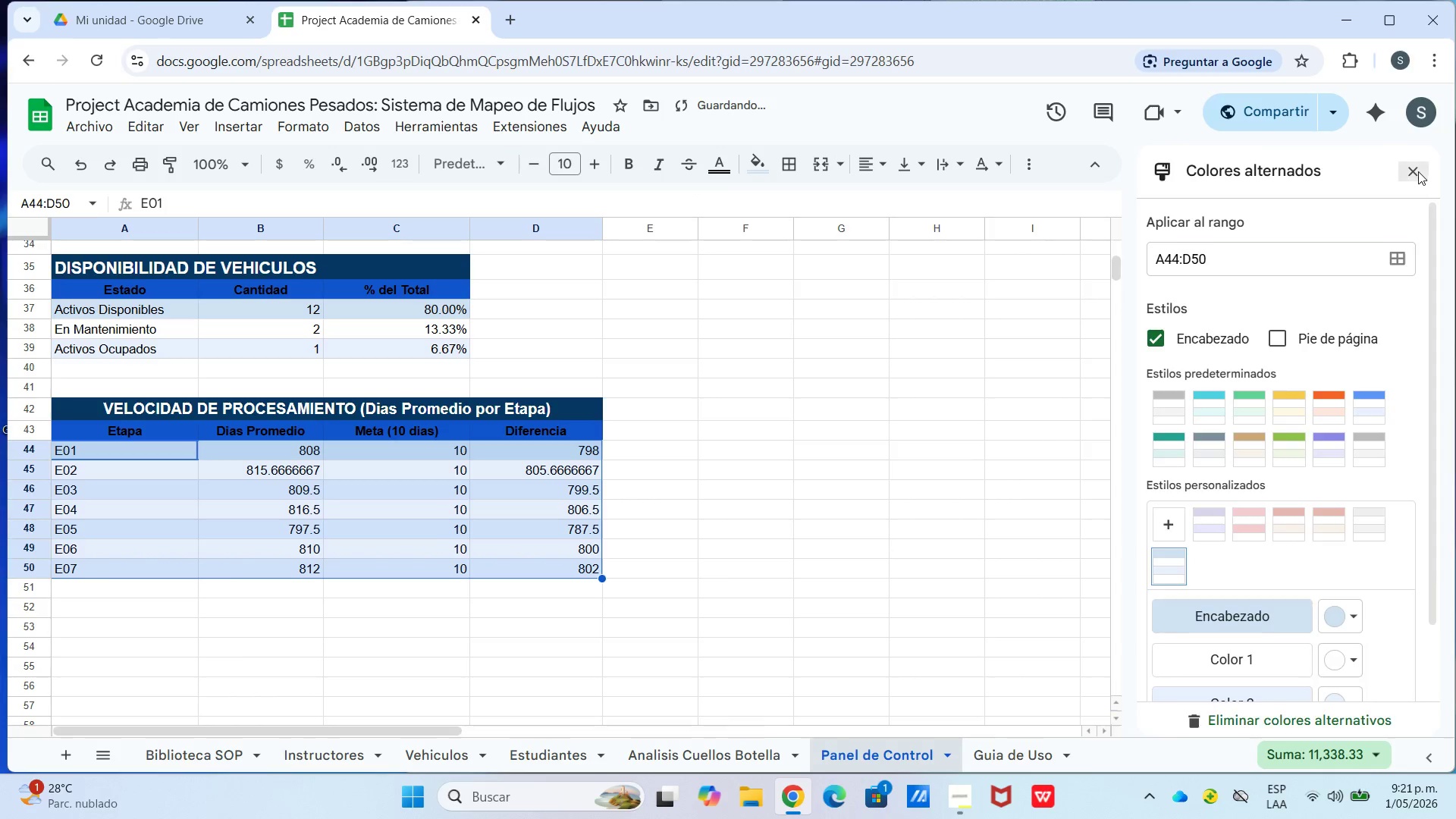 
double_click([955, 297])
 